 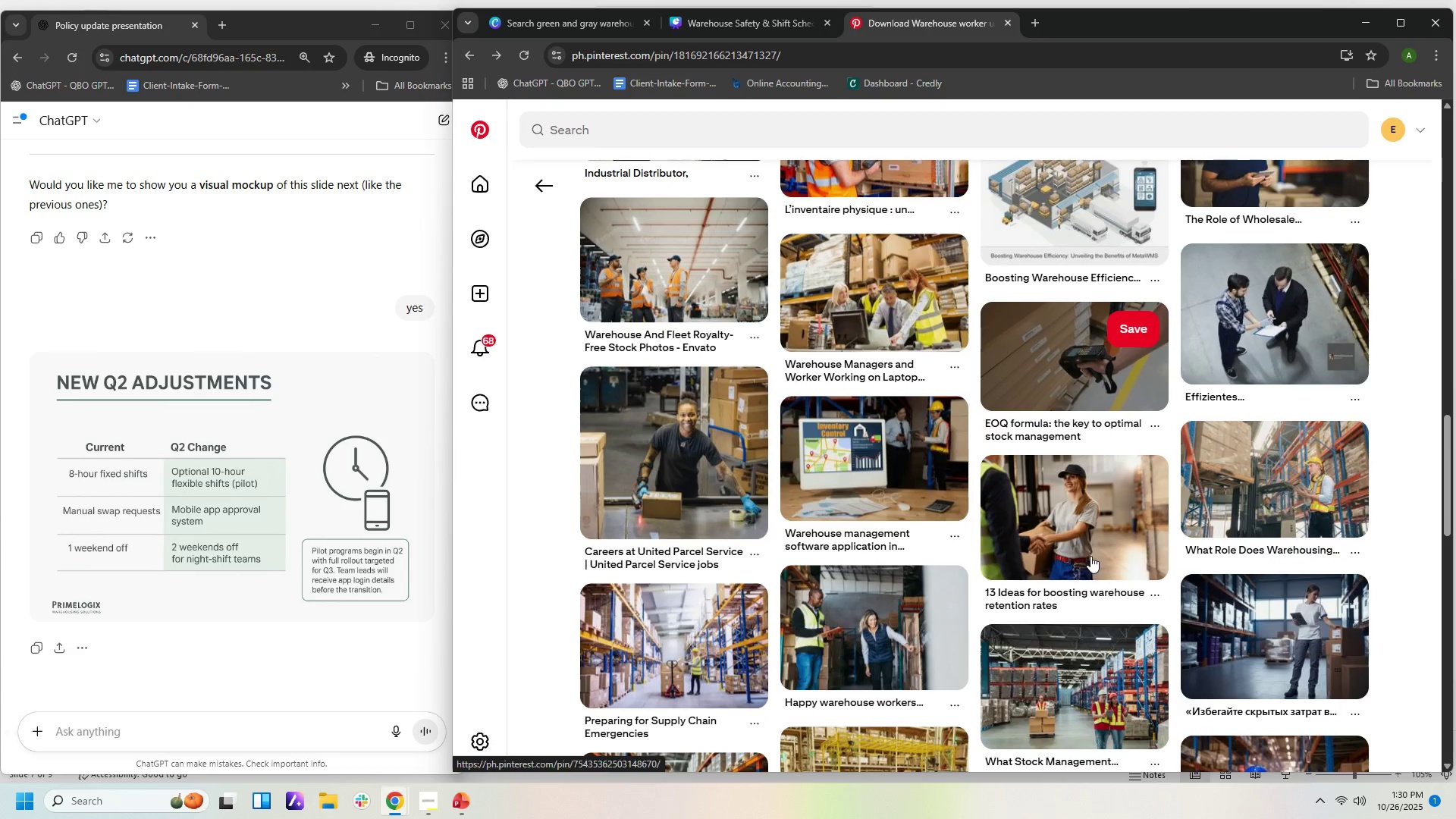 
scroll: coordinate [1090, 557], scroll_direction: down, amount: 6.0
 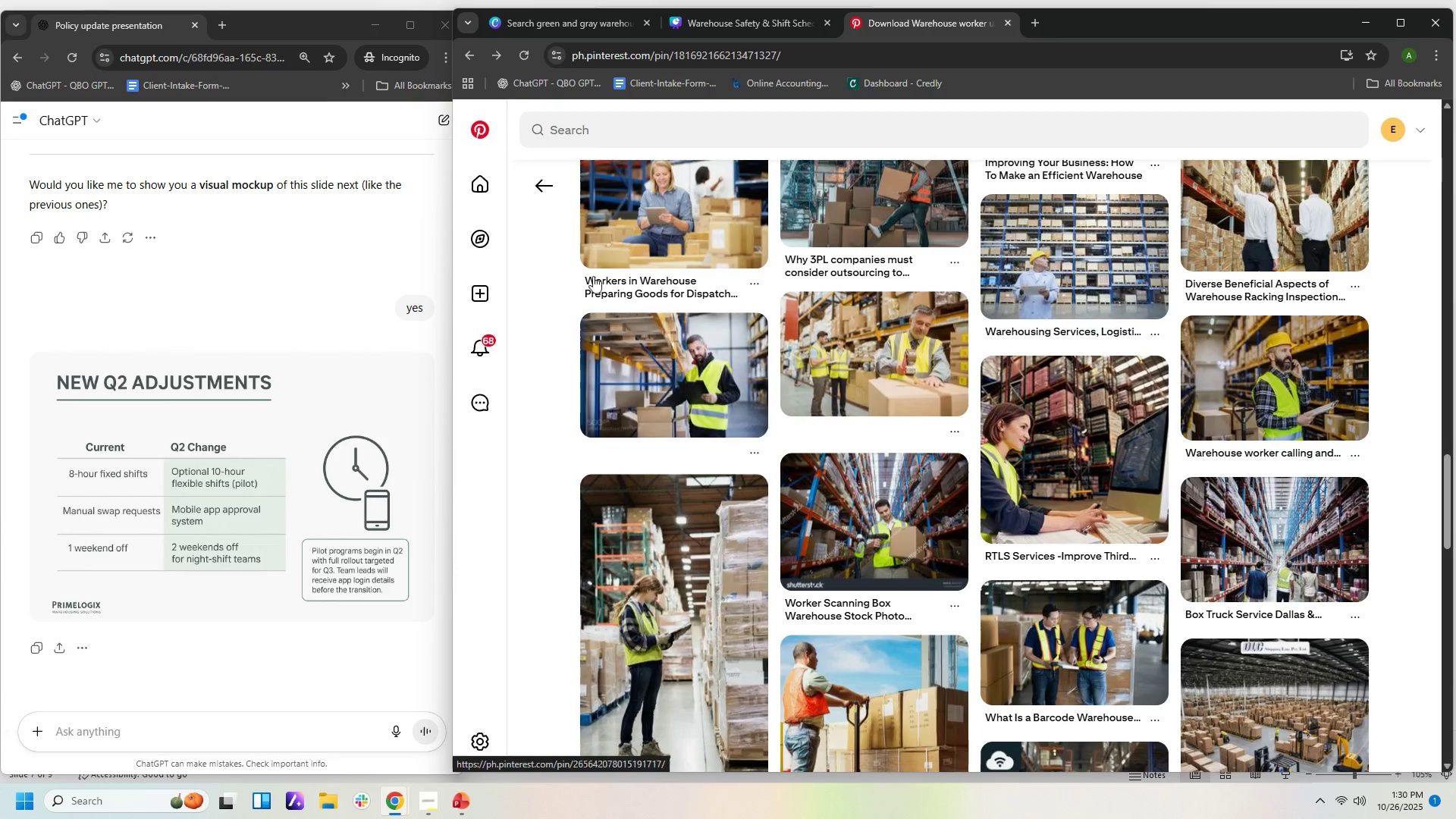 
left_click([540, 193])
 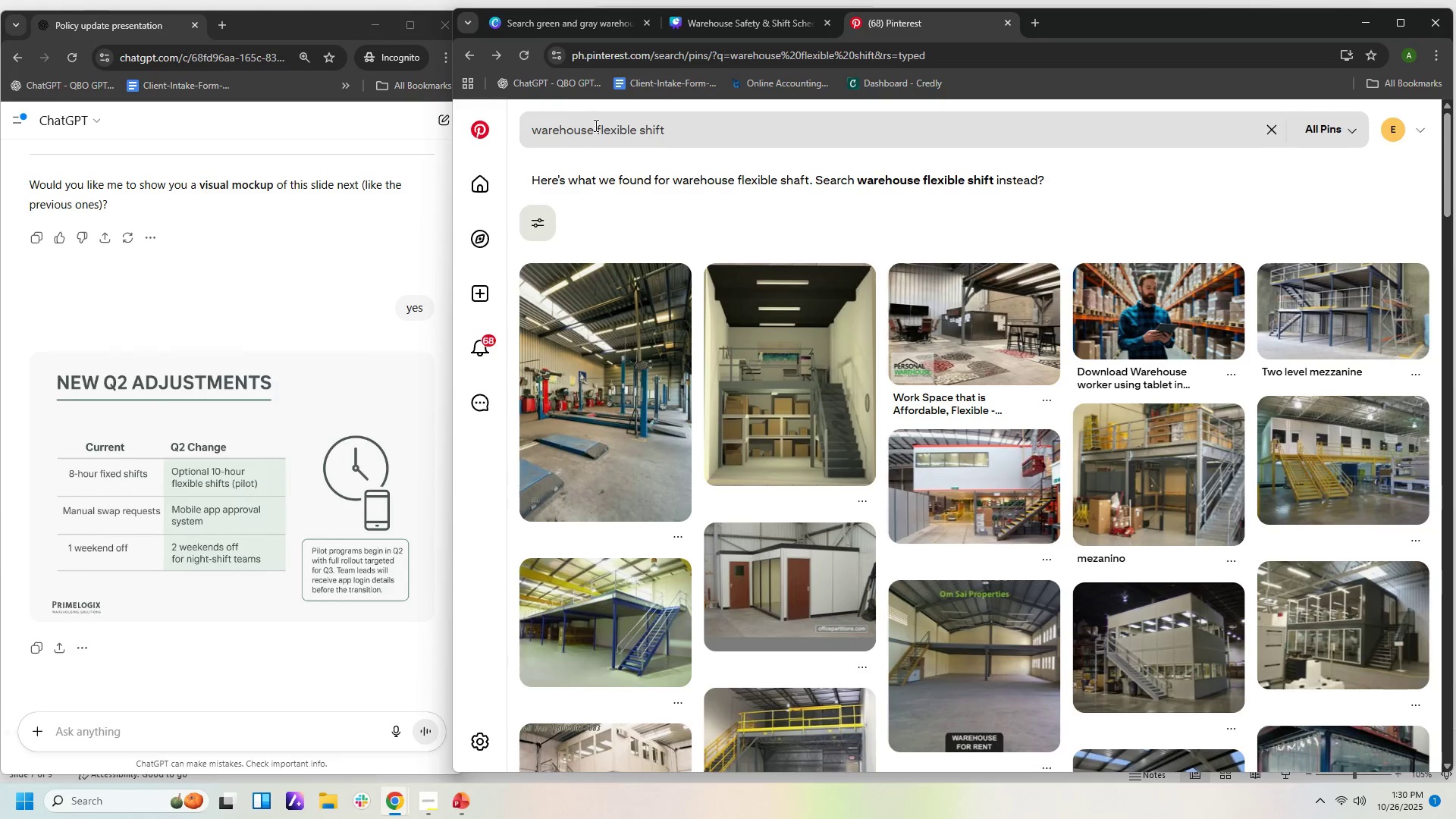 
left_click([598, 127])
 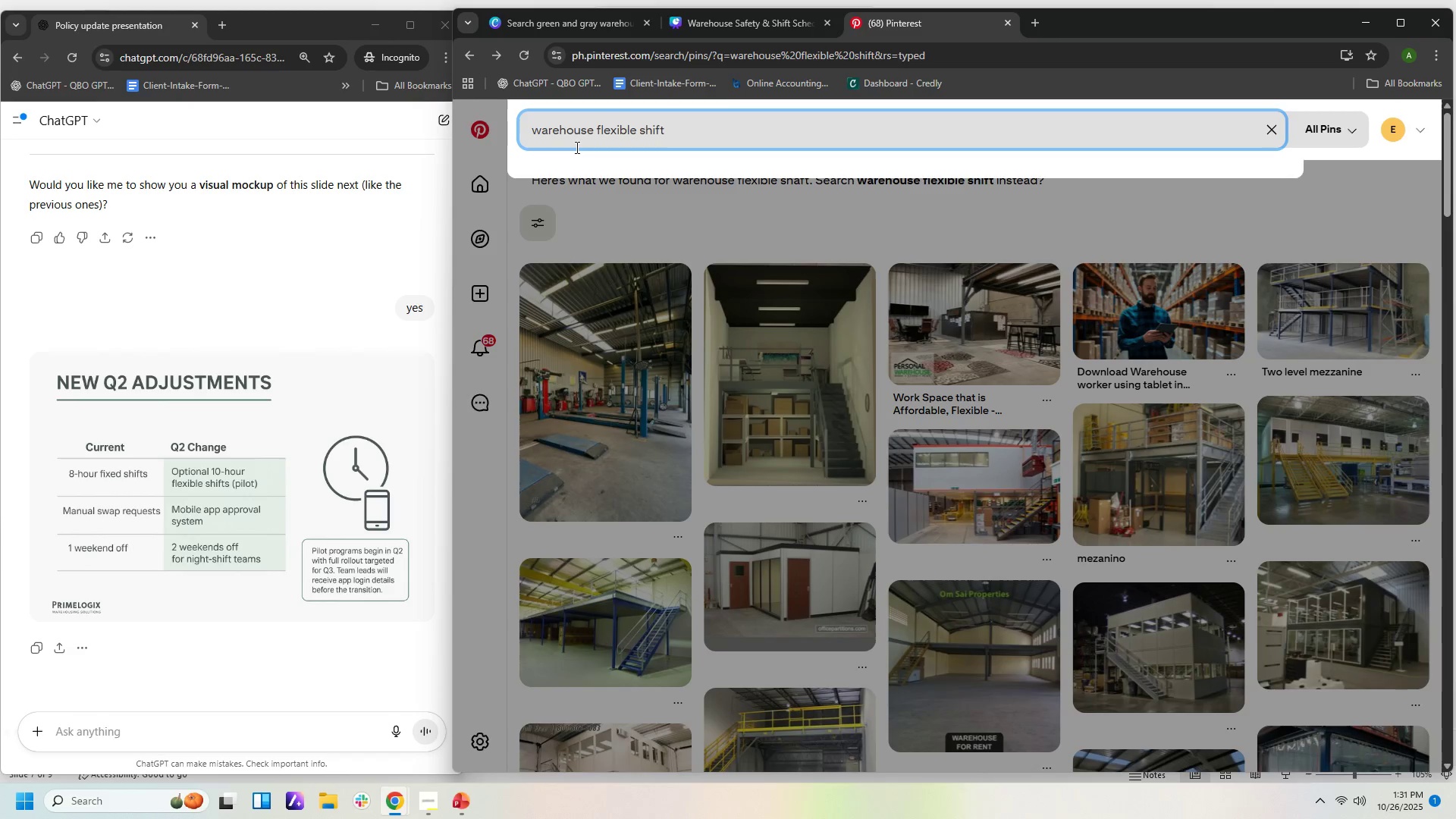 
key(ArrowLeft)
 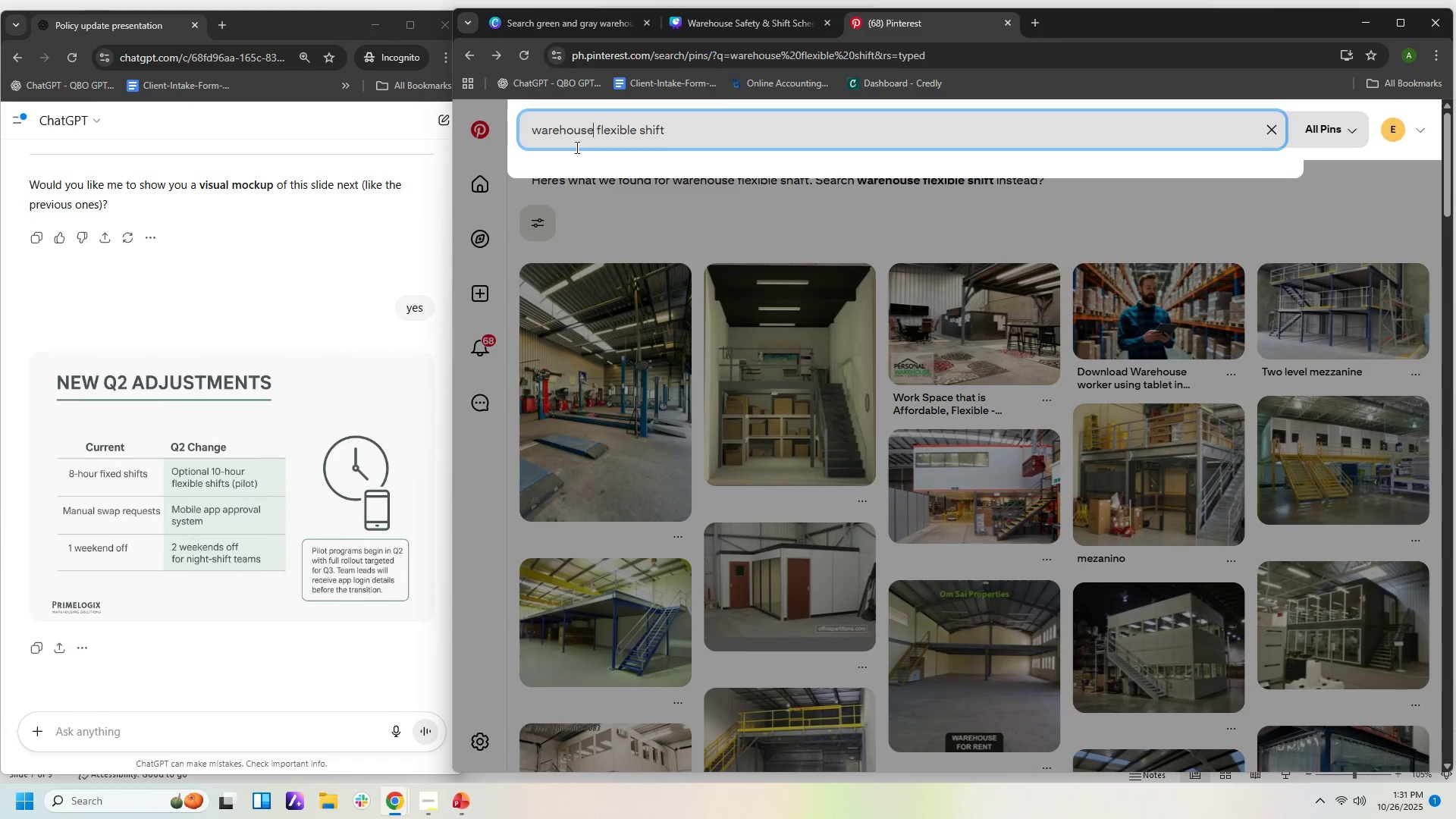 
key(ArrowRight)
 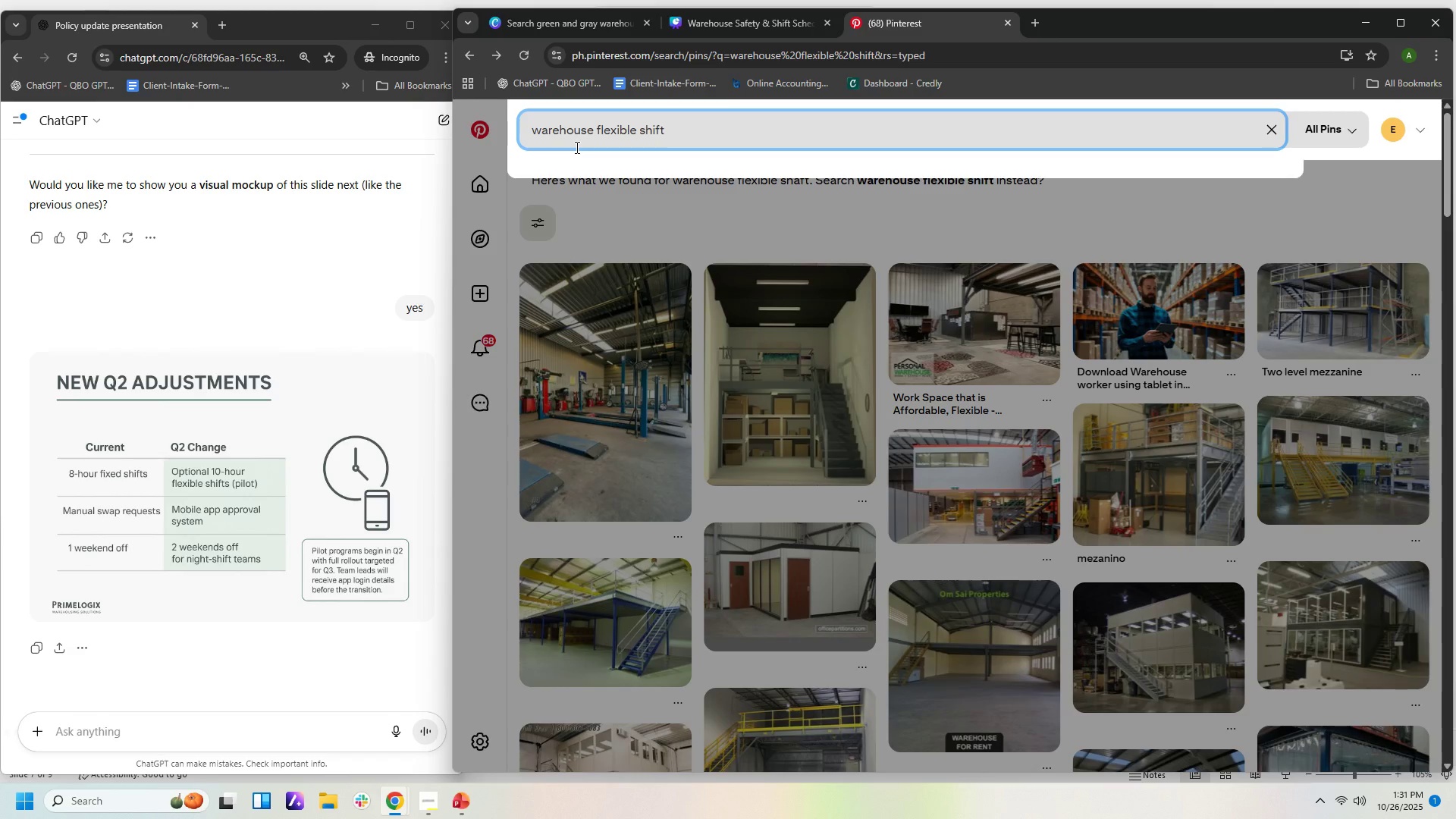 
type(sjift)
key(Backspace)
key(Backspace)
key(Backspace)
key(Backspace)
type(hifting )
 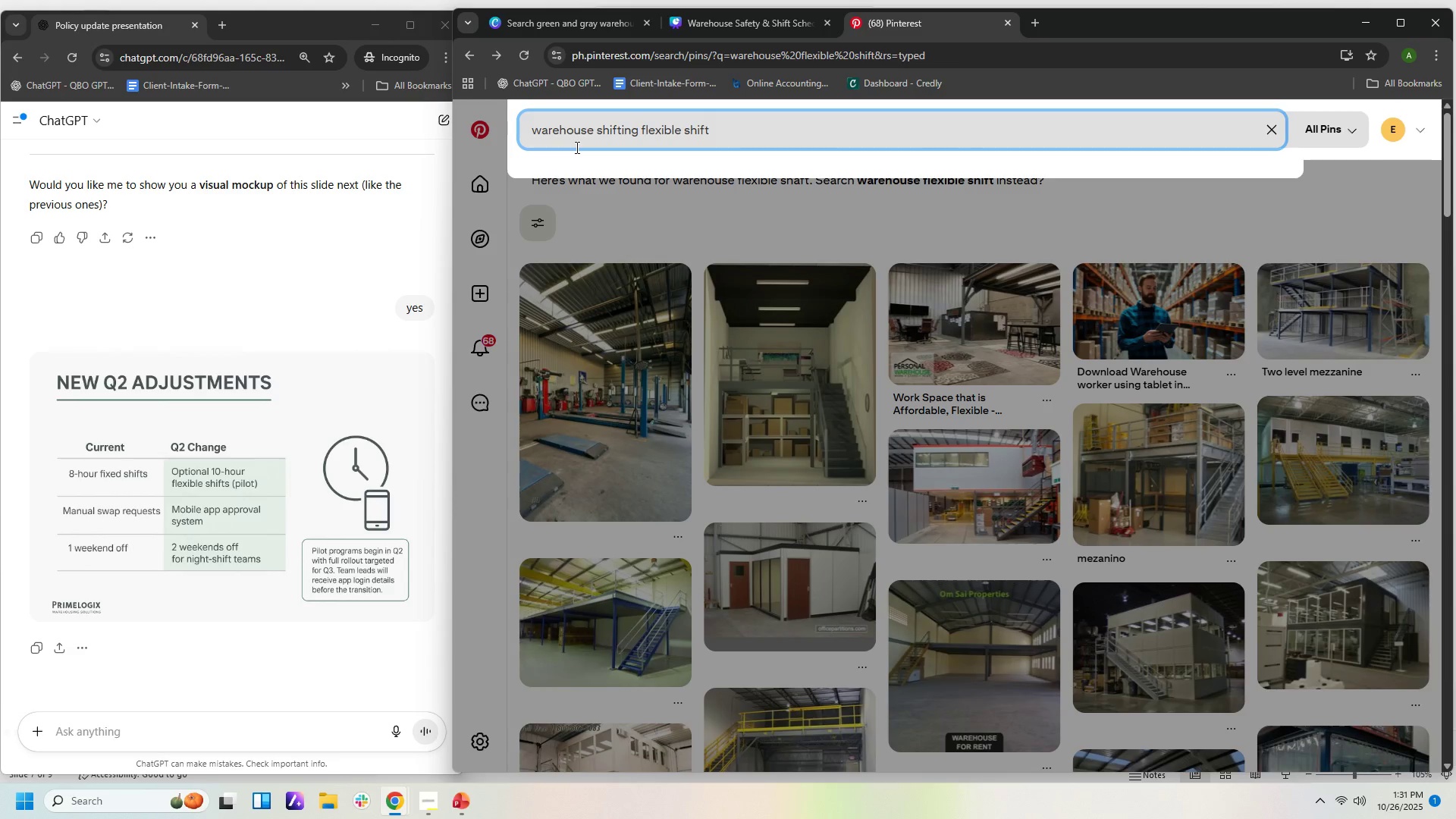 
key(Enter)
 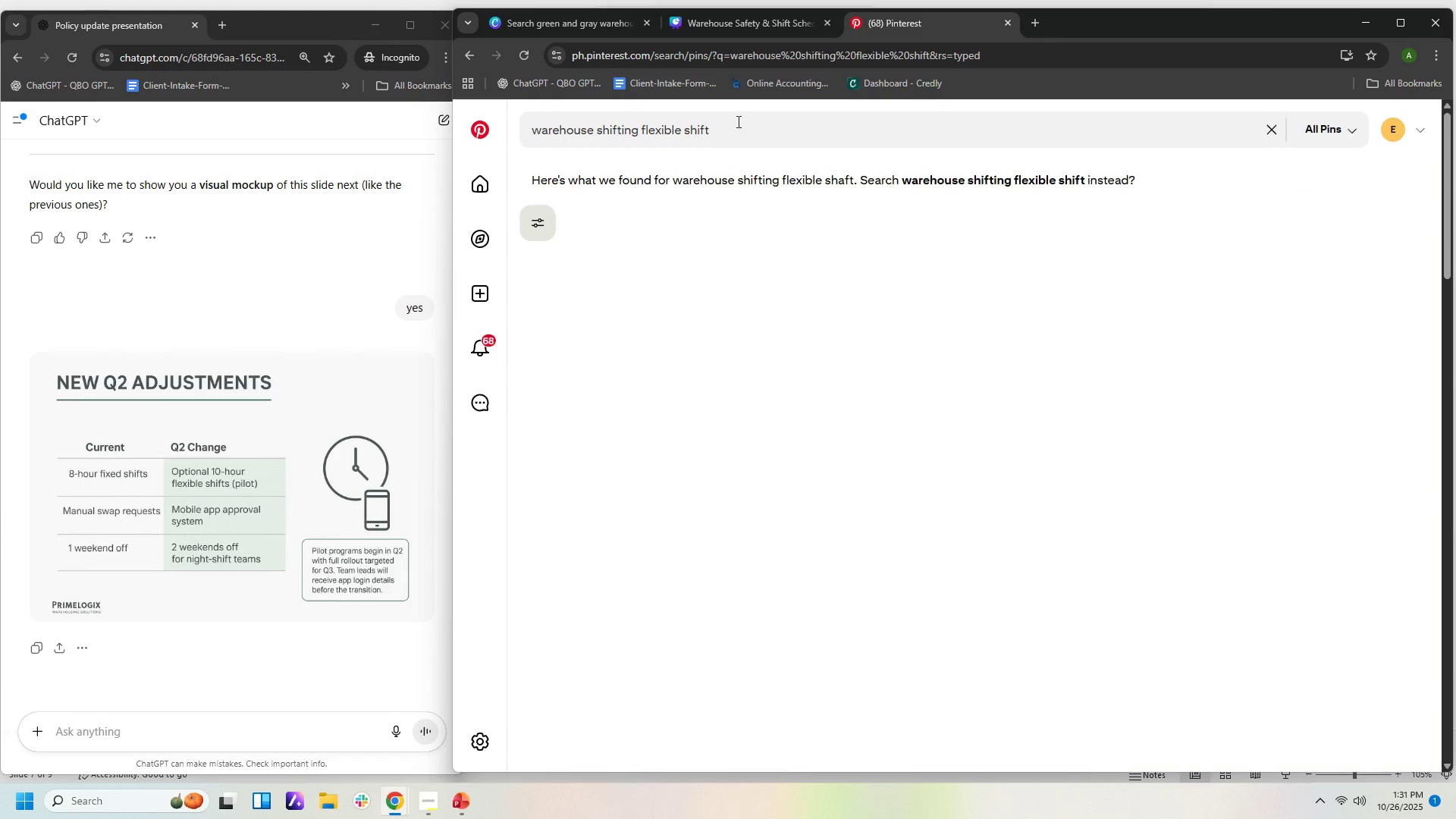 
left_click([731, 136])
 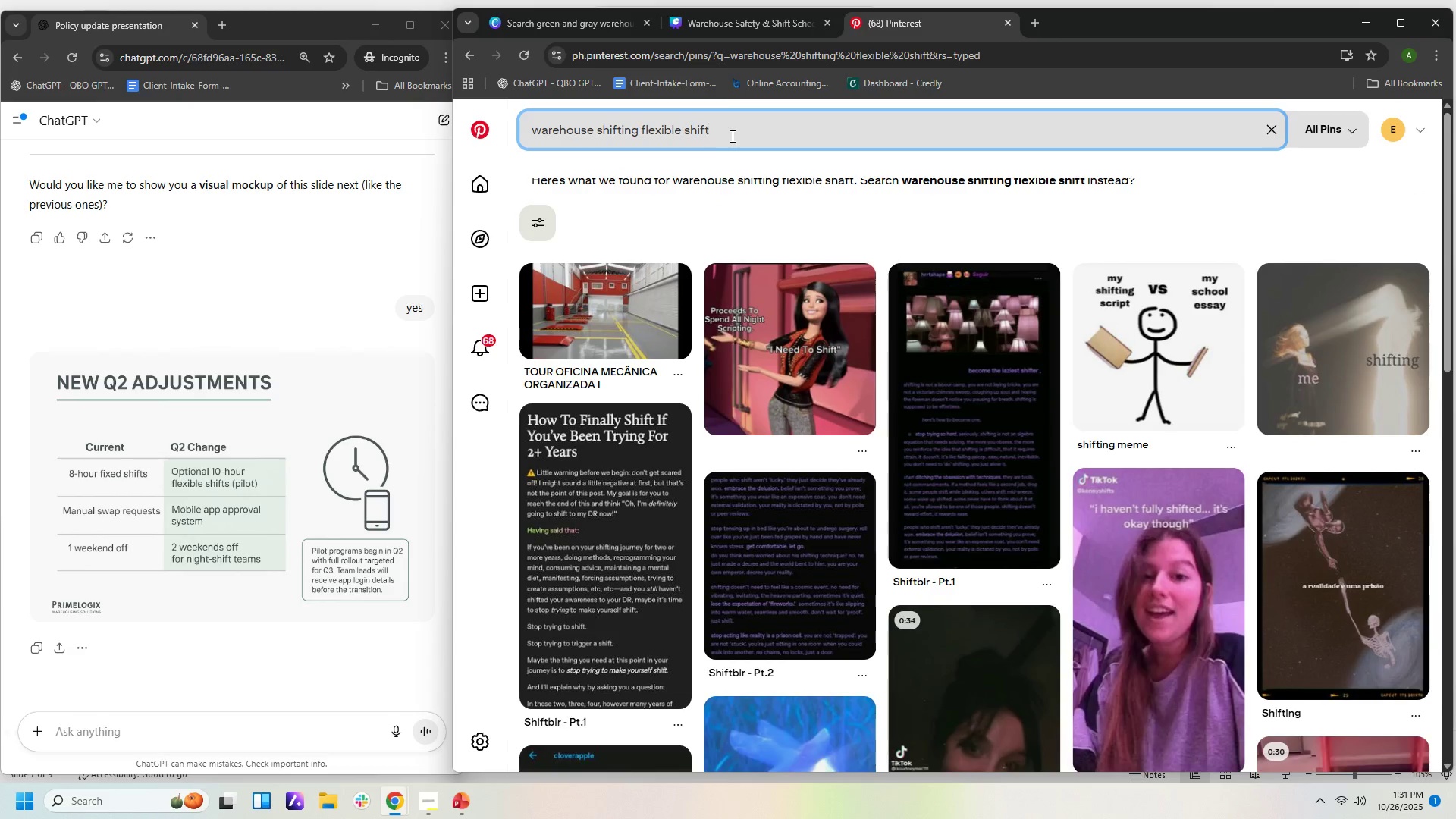 
key(Backspace)
key(Backspace)
key(Backspace)
key(Backspace)
type(chedule)
 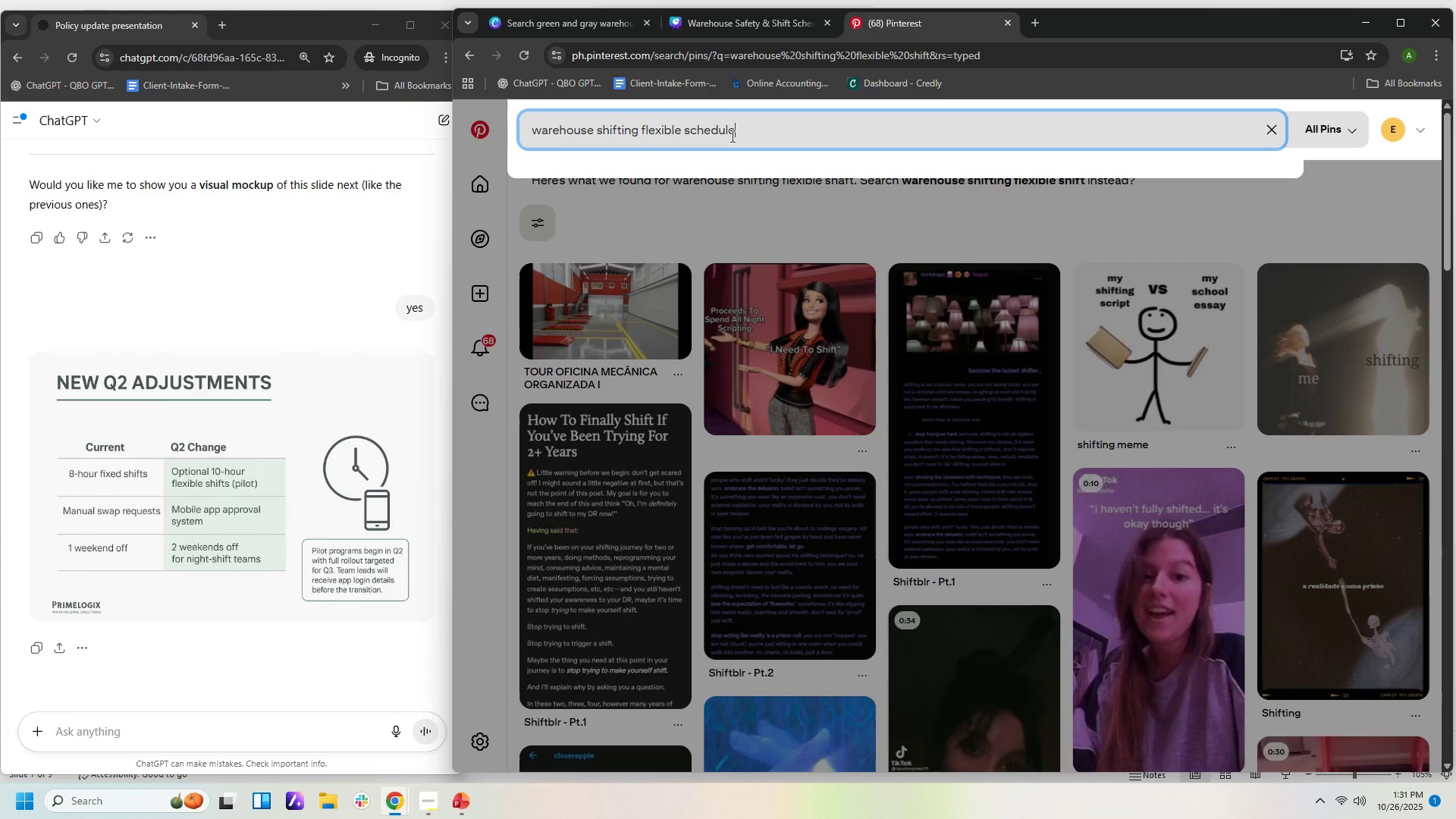 
key(Enter)
 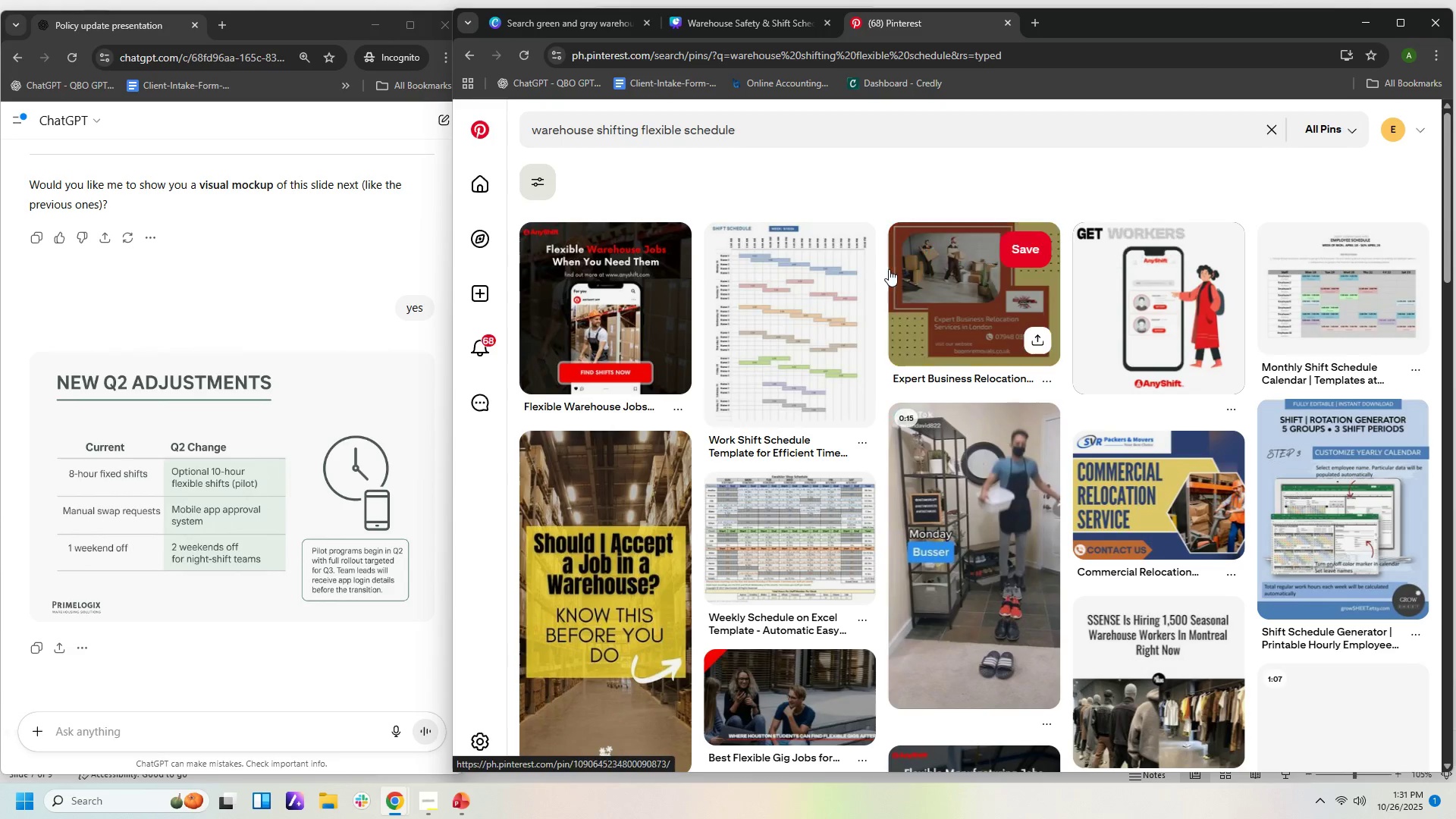 
wait(6.1)
 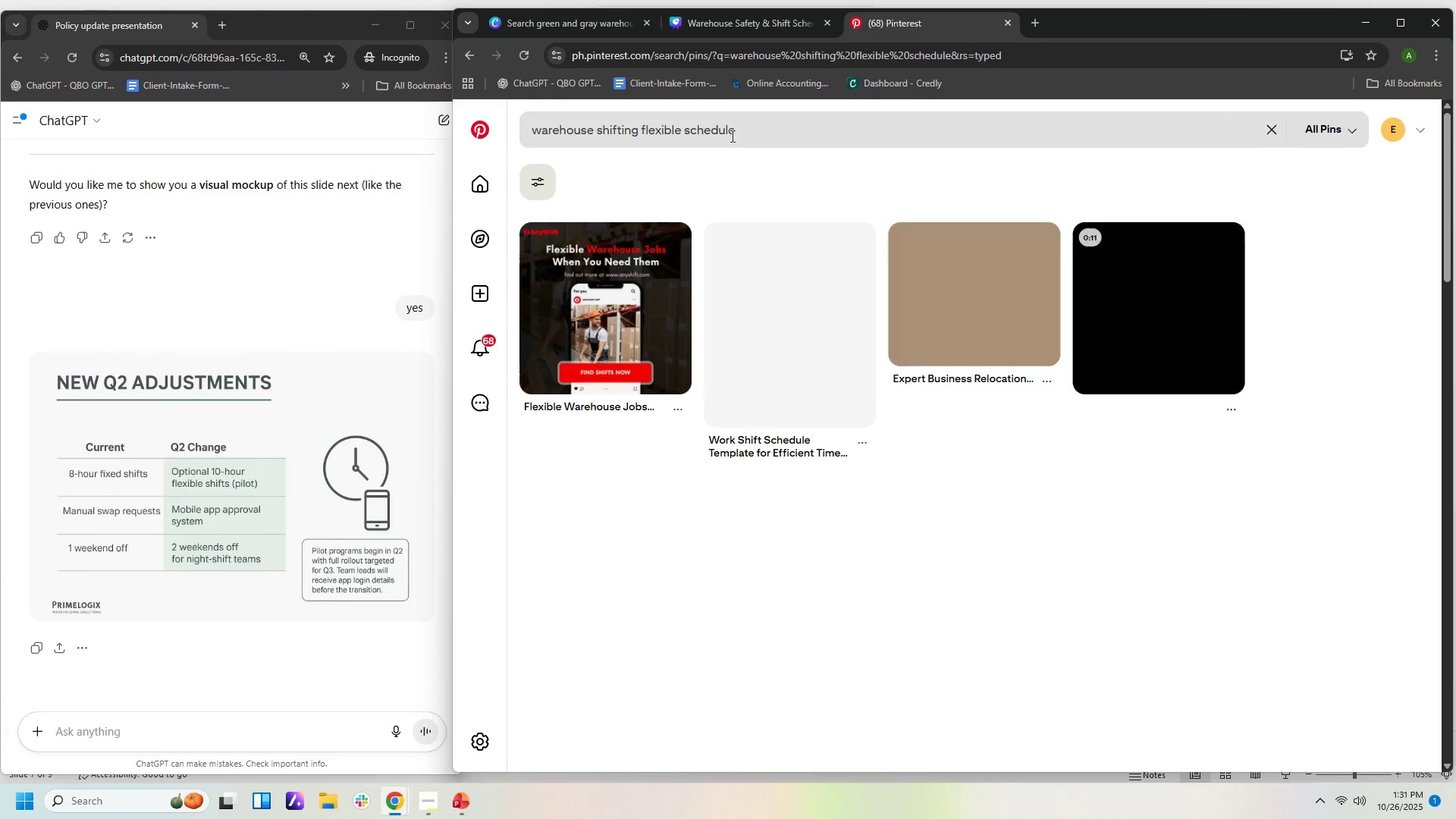 
scroll: coordinate [871, 288], scroll_direction: down, amount: 1.0
 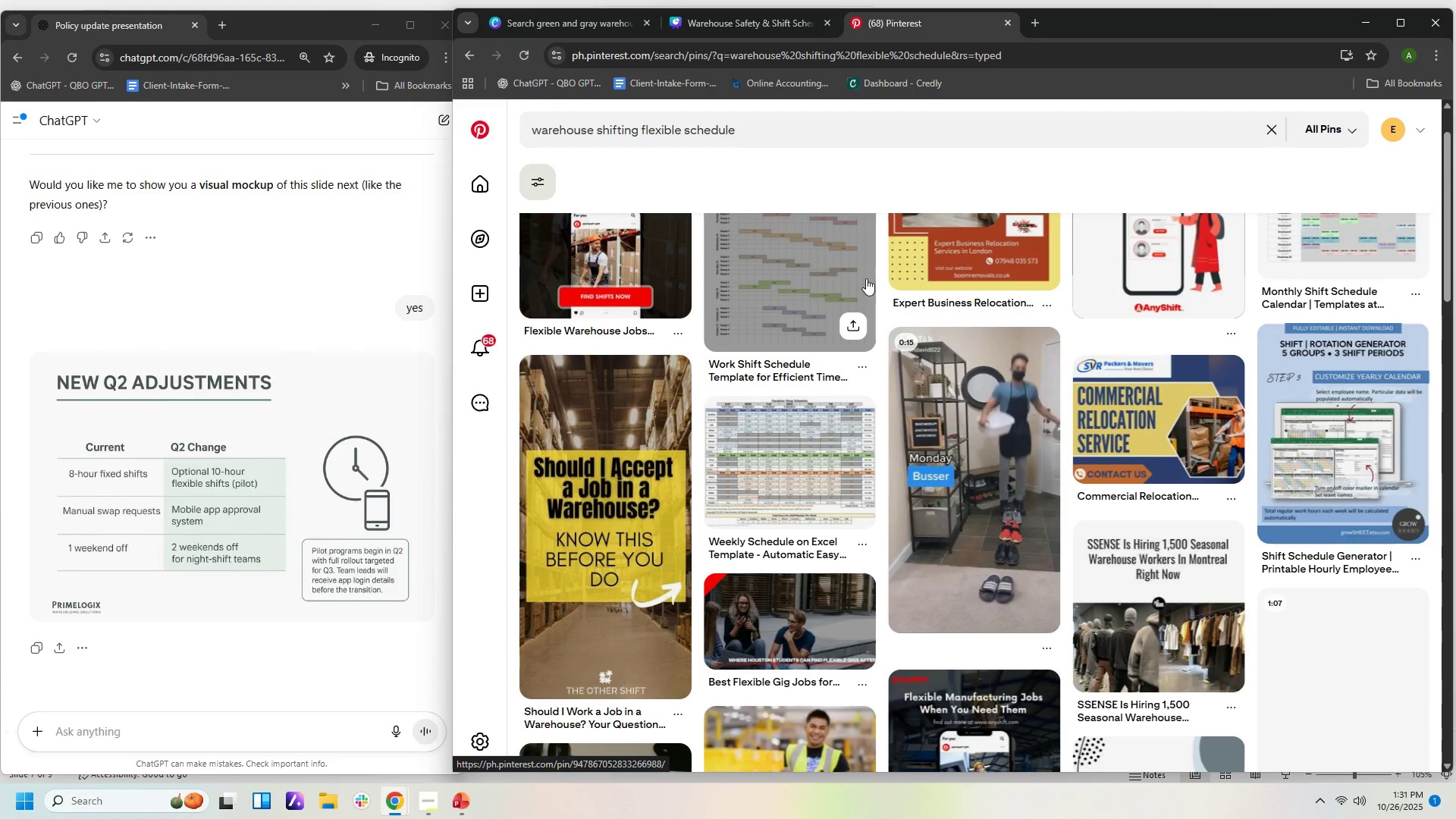 
scroll: coordinate [865, 277], scroll_direction: none, amount: 0.0
 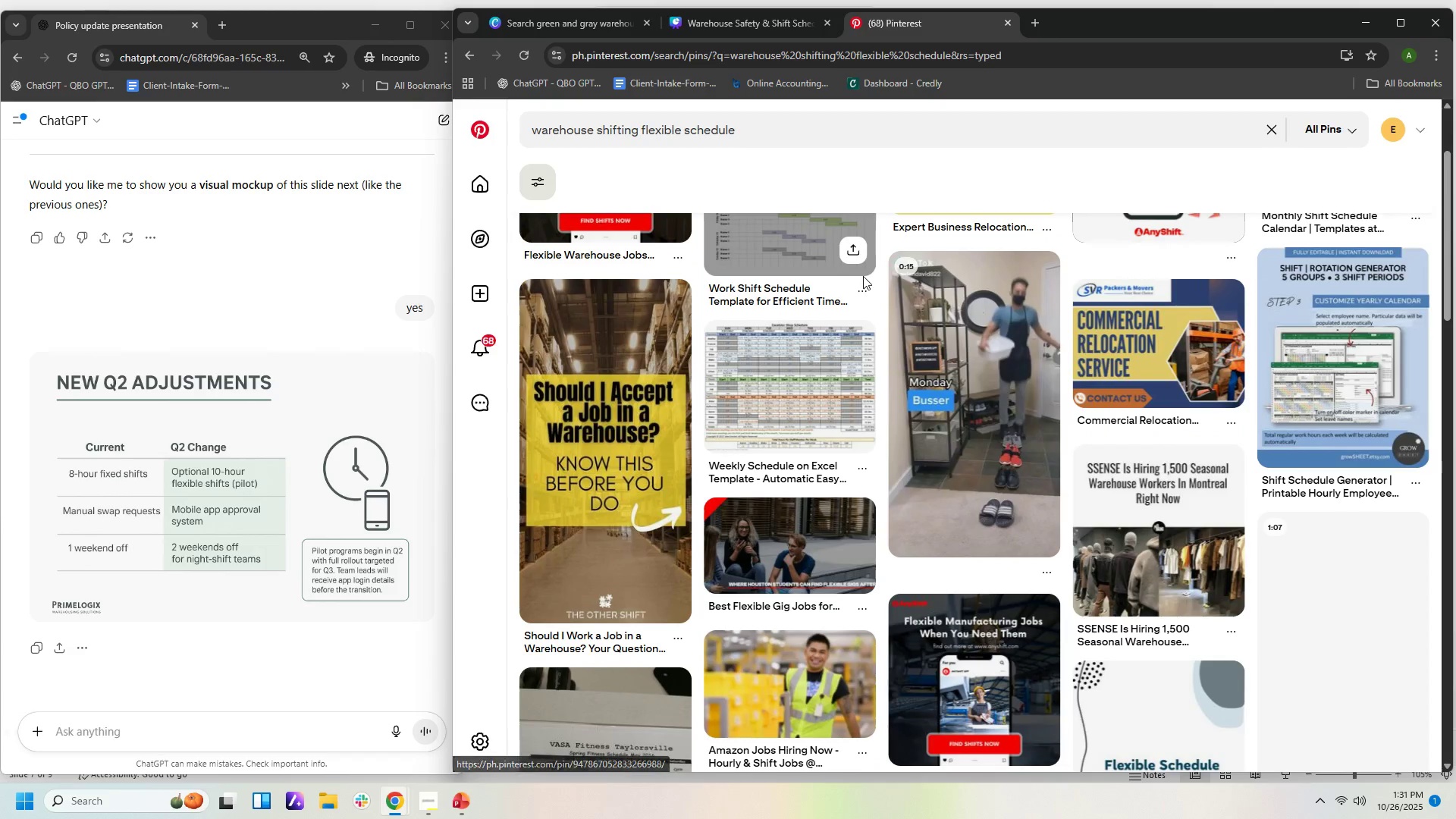 
scroll: coordinate [862, 276], scroll_direction: down, amount: 4.0
 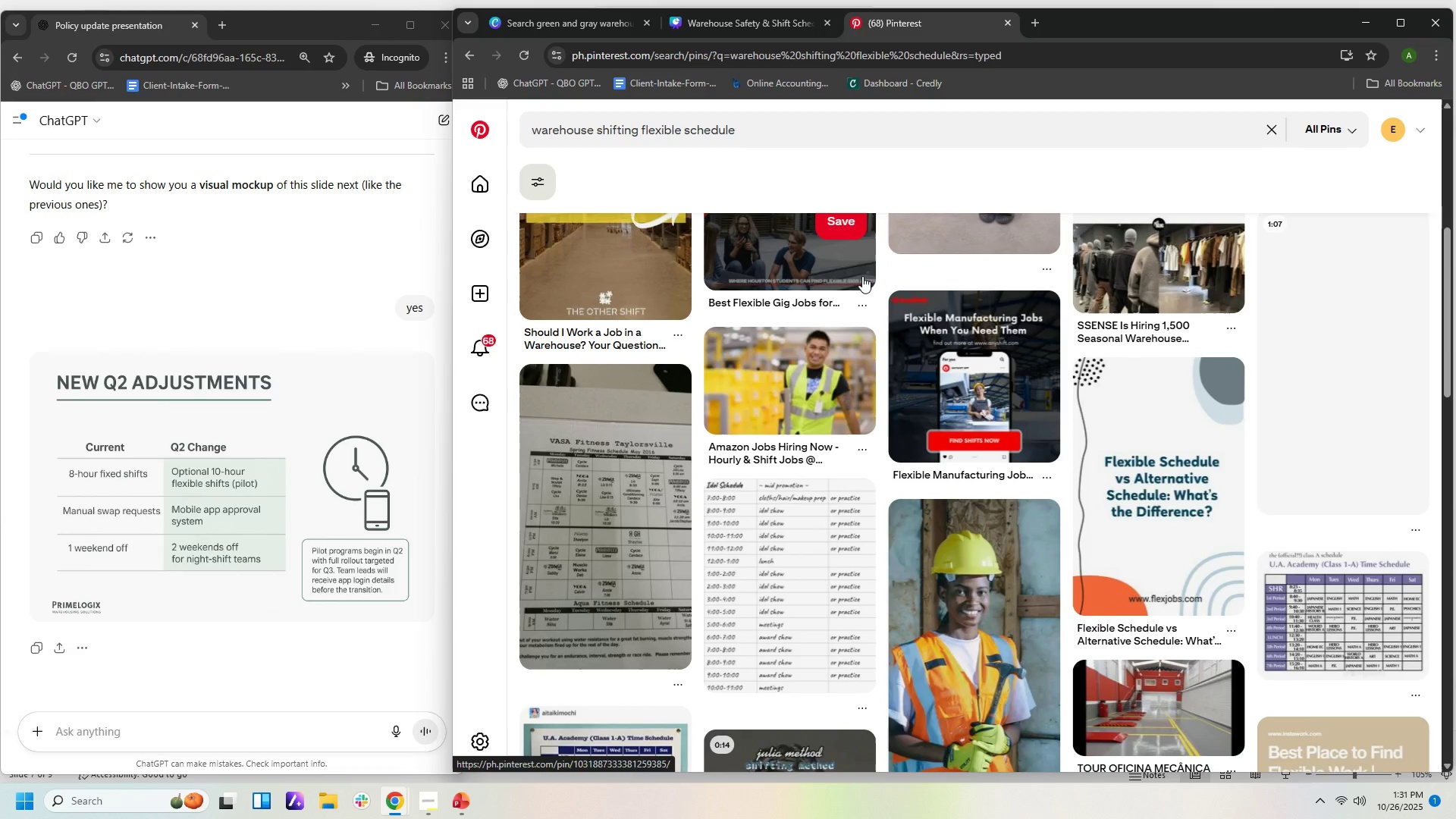 
scroll: coordinate [861, 276], scroll_direction: up, amount: 5.0
 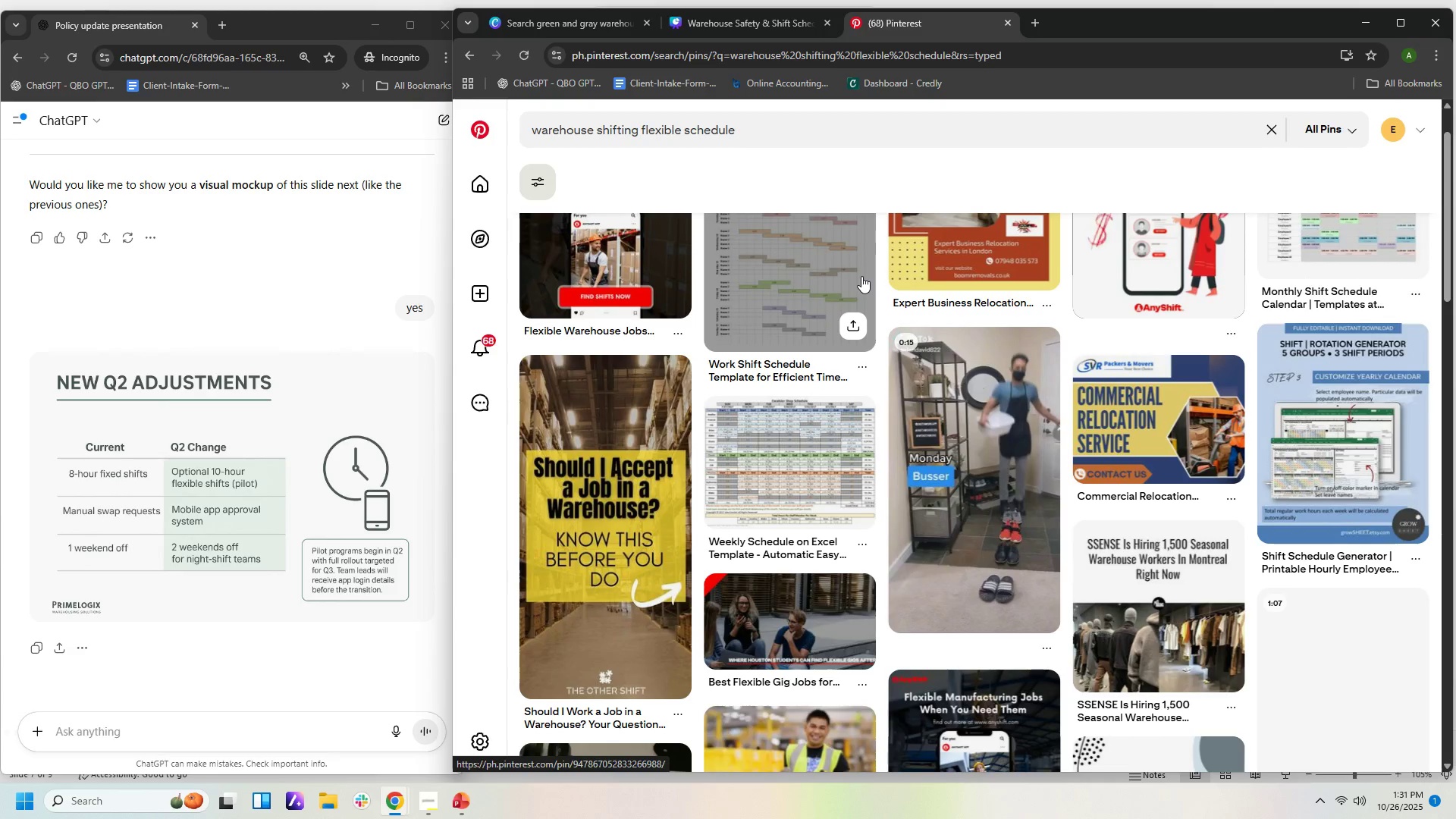 
scroll: coordinate [861, 276], scroll_direction: down, amount: 1.0
 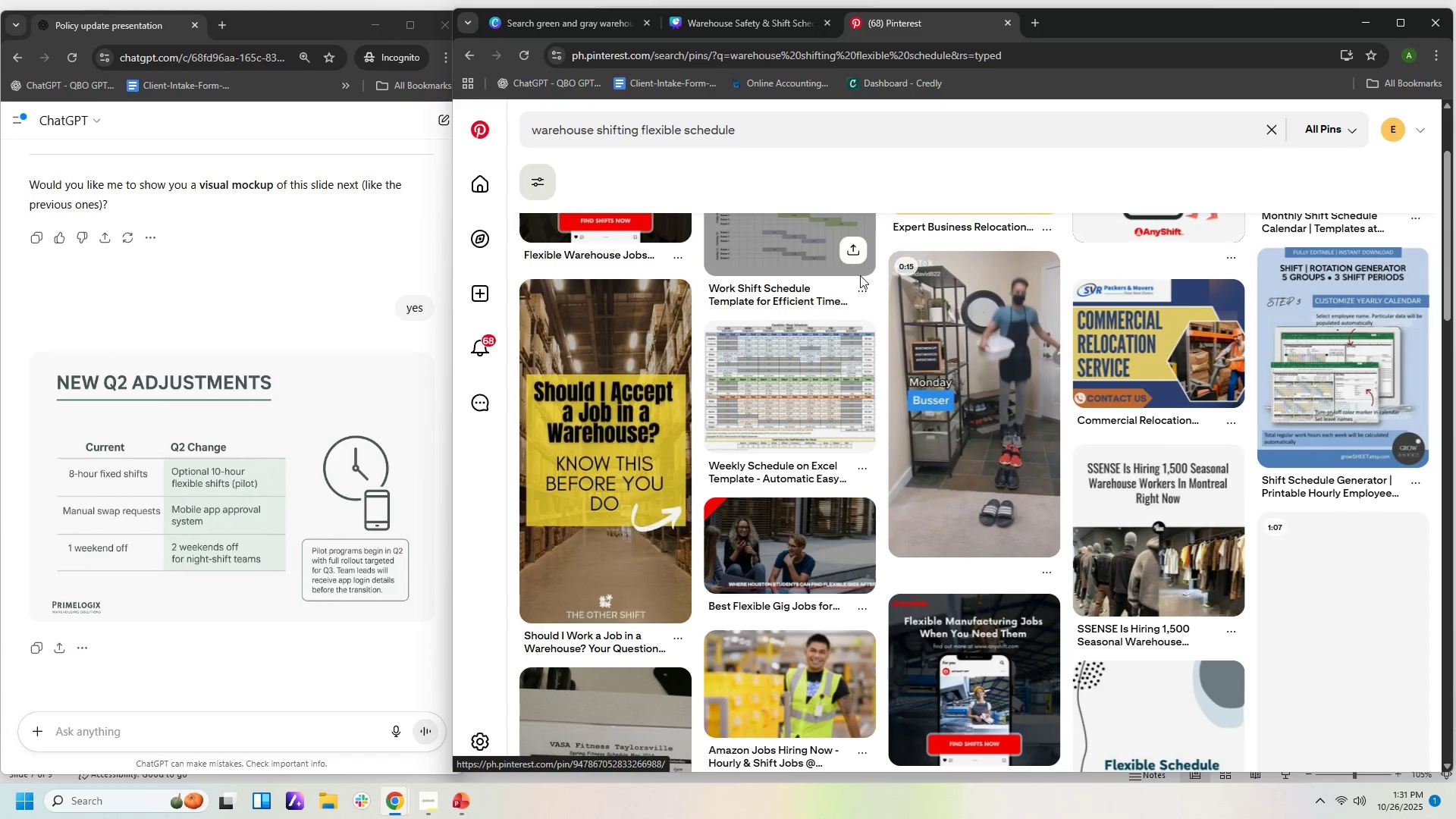 
scroll: coordinate [860, 275], scroll_direction: up, amount: 3.0
 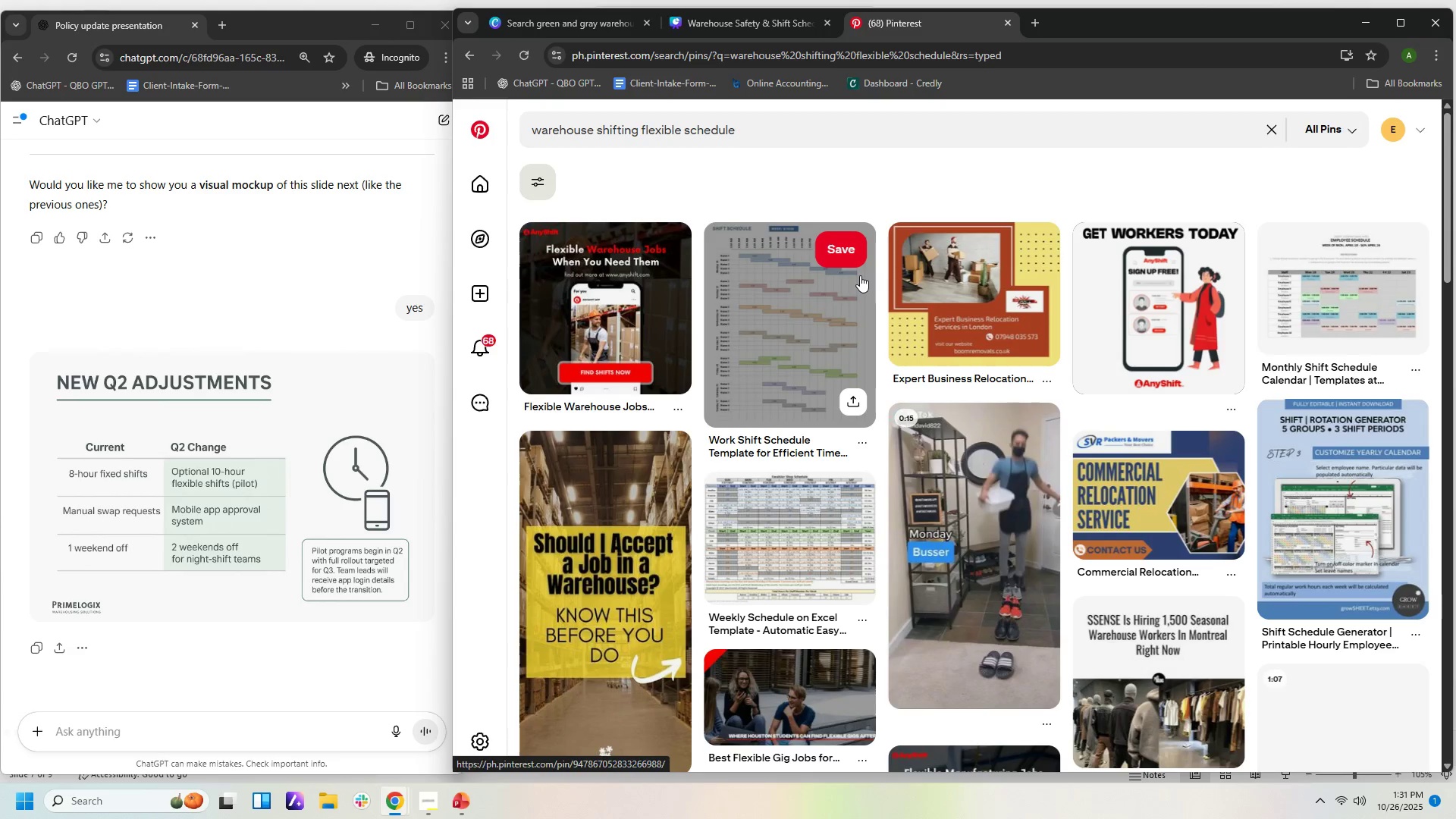 
scroll: coordinate [858, 279], scroll_direction: down, amount: 15.0
 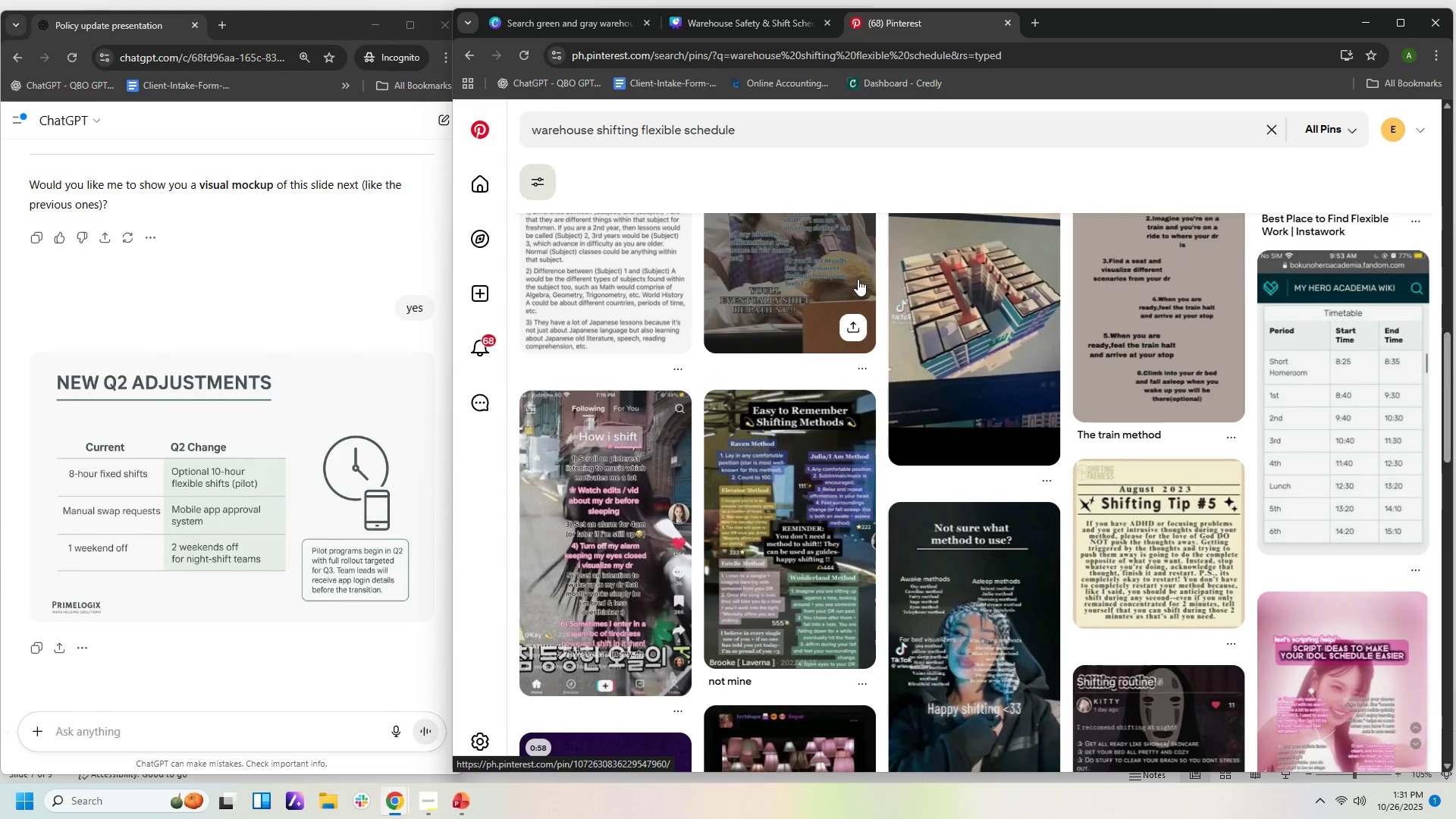 
scroll: coordinate [877, 256], scroll_direction: up, amount: 18.0
 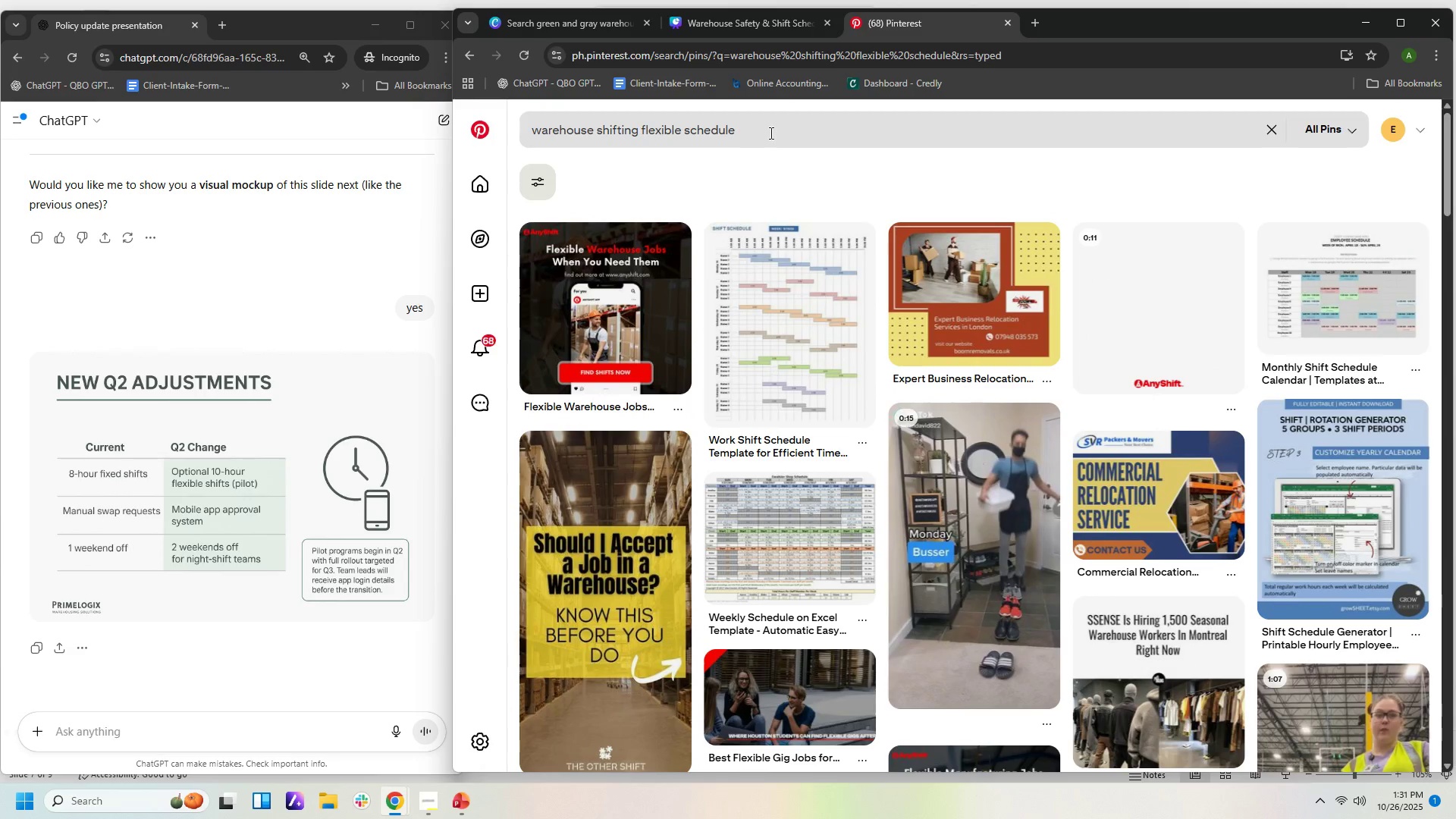 
left_click_drag(start_coordinate=[769, 130], to_coordinate=[350, 129])
 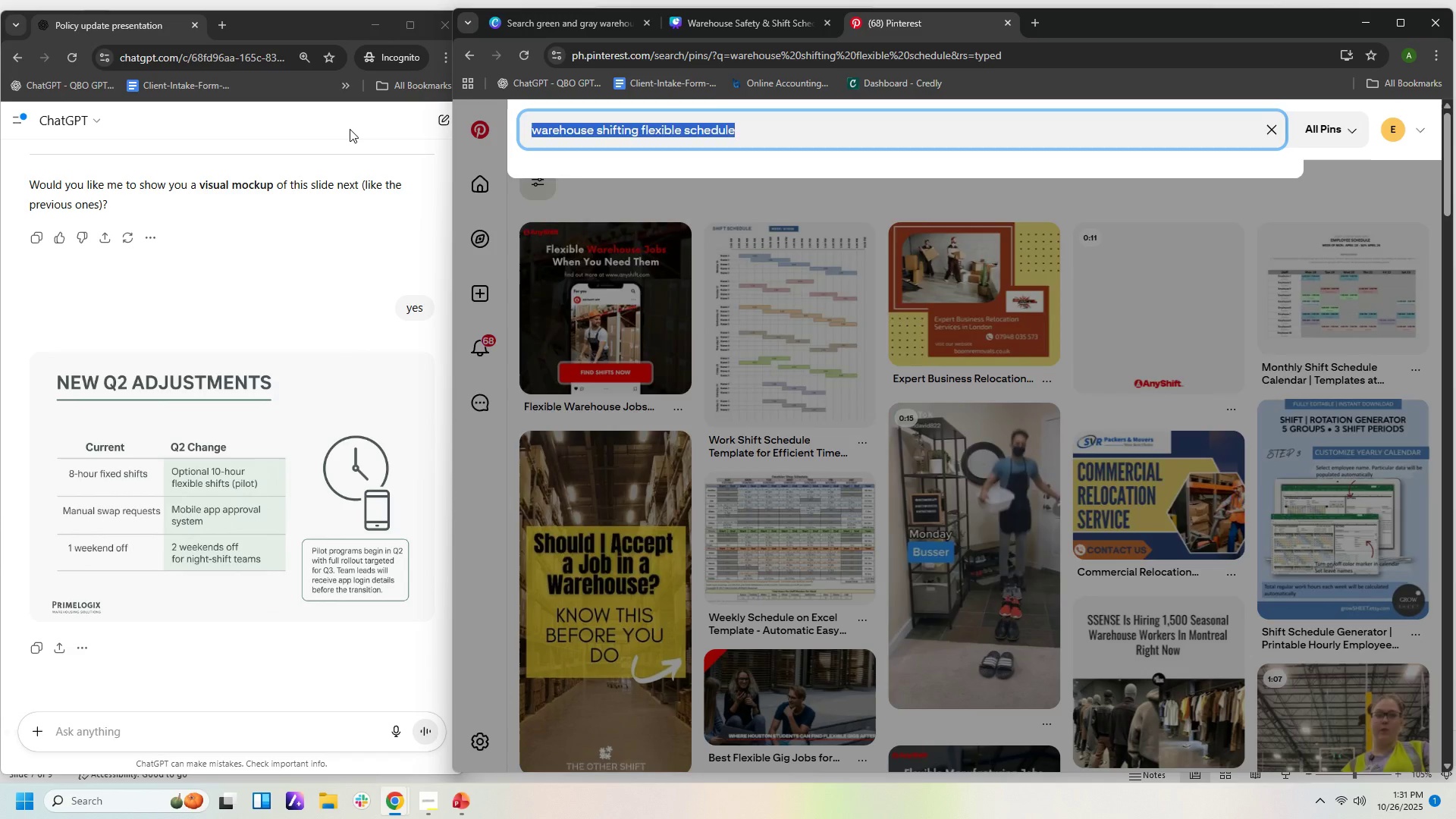 
type(warehouse schd)
key(Backspace)
type(edule)
 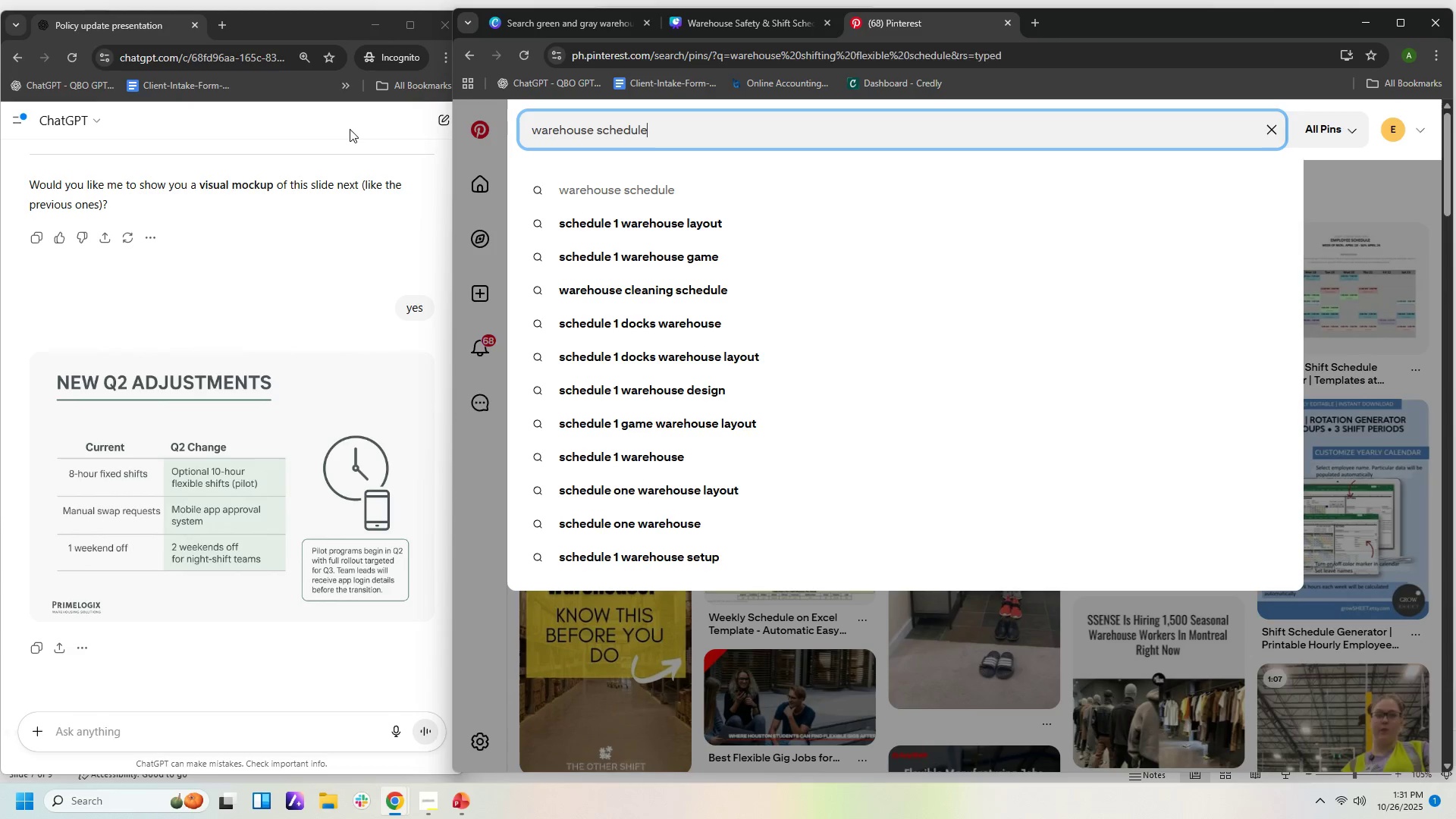 
key(Enter)
 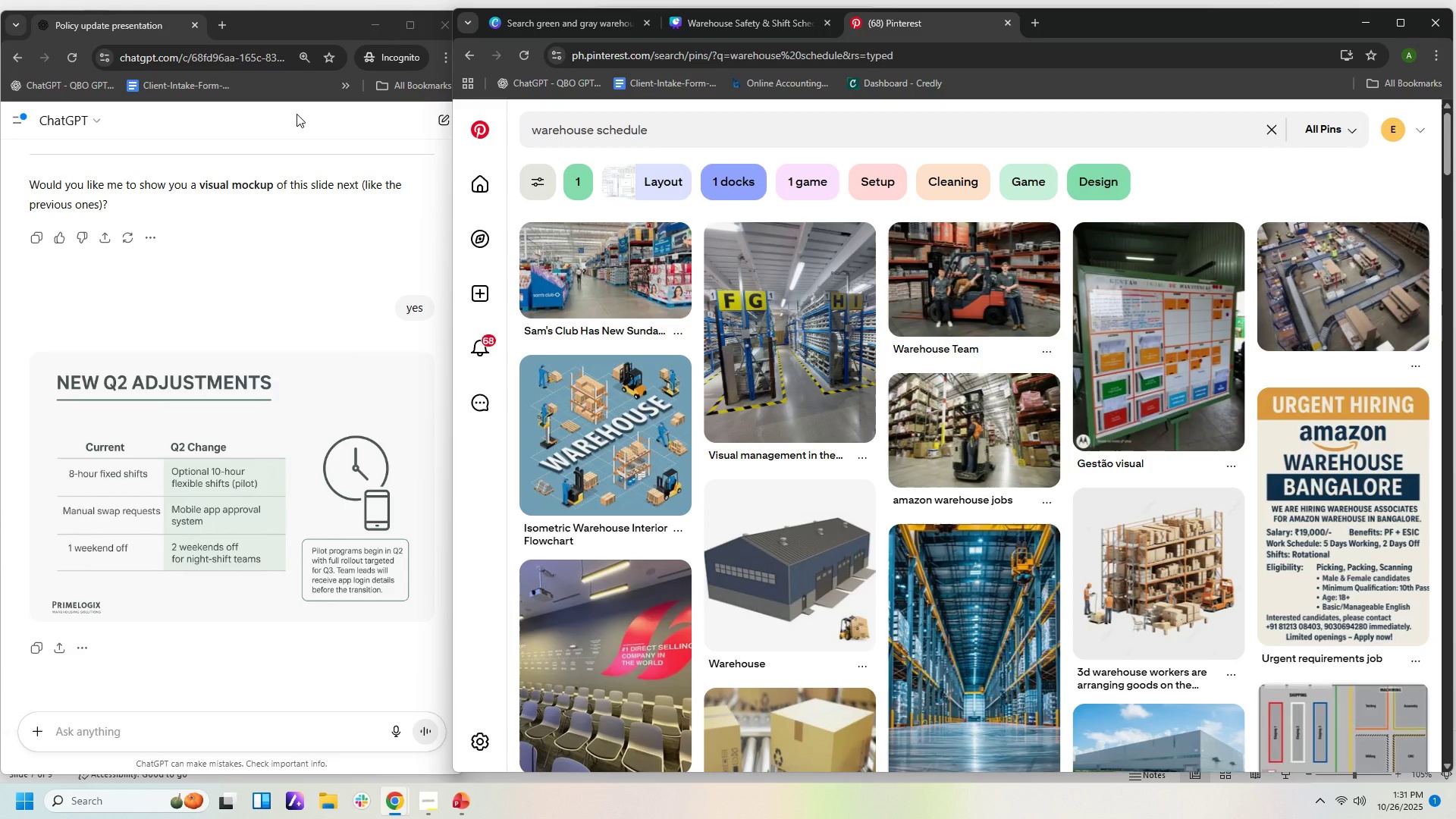 
wait(9.56)
 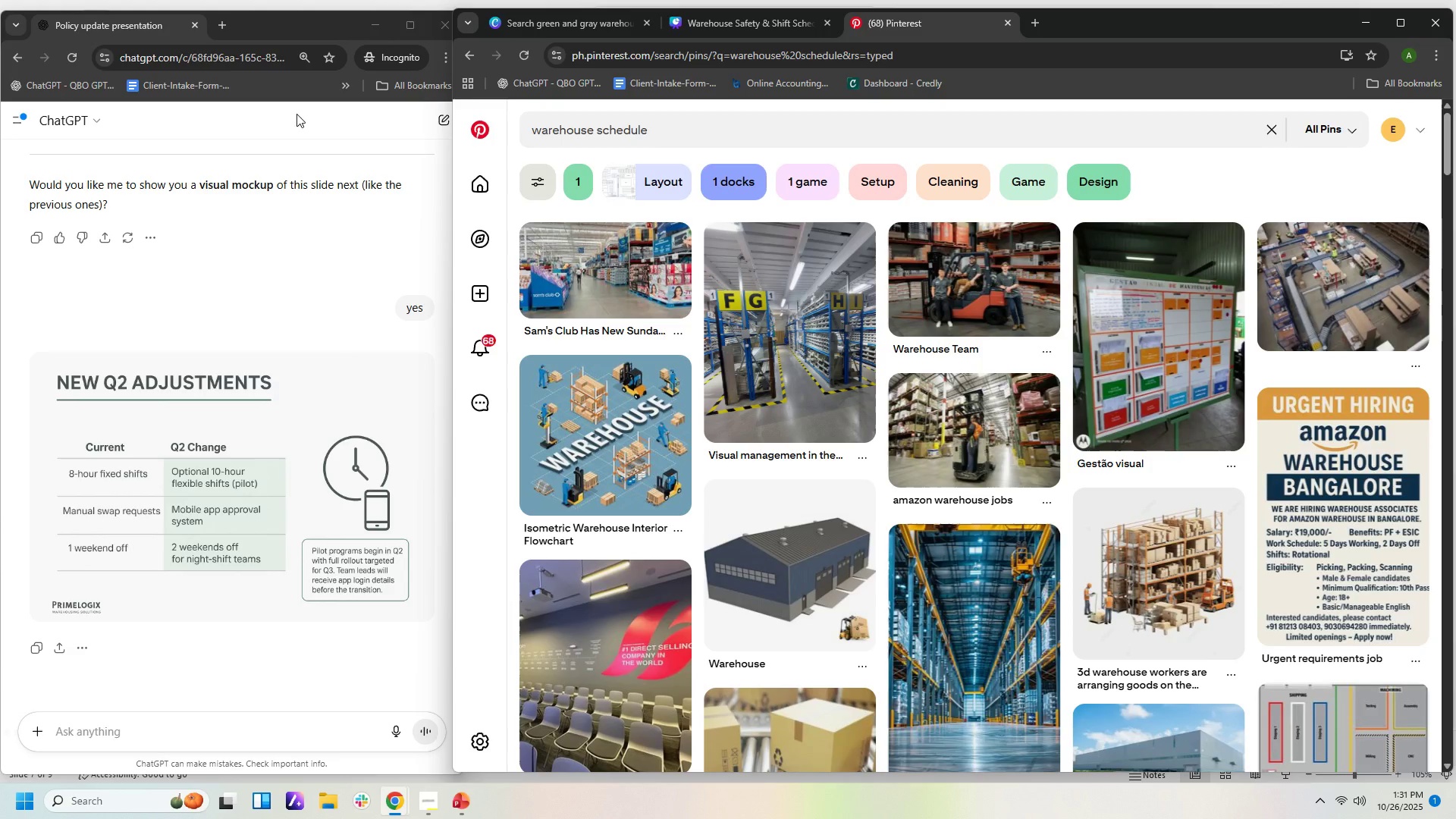 
scroll: coordinate [795, 303], scroll_direction: down, amount: 5.0
 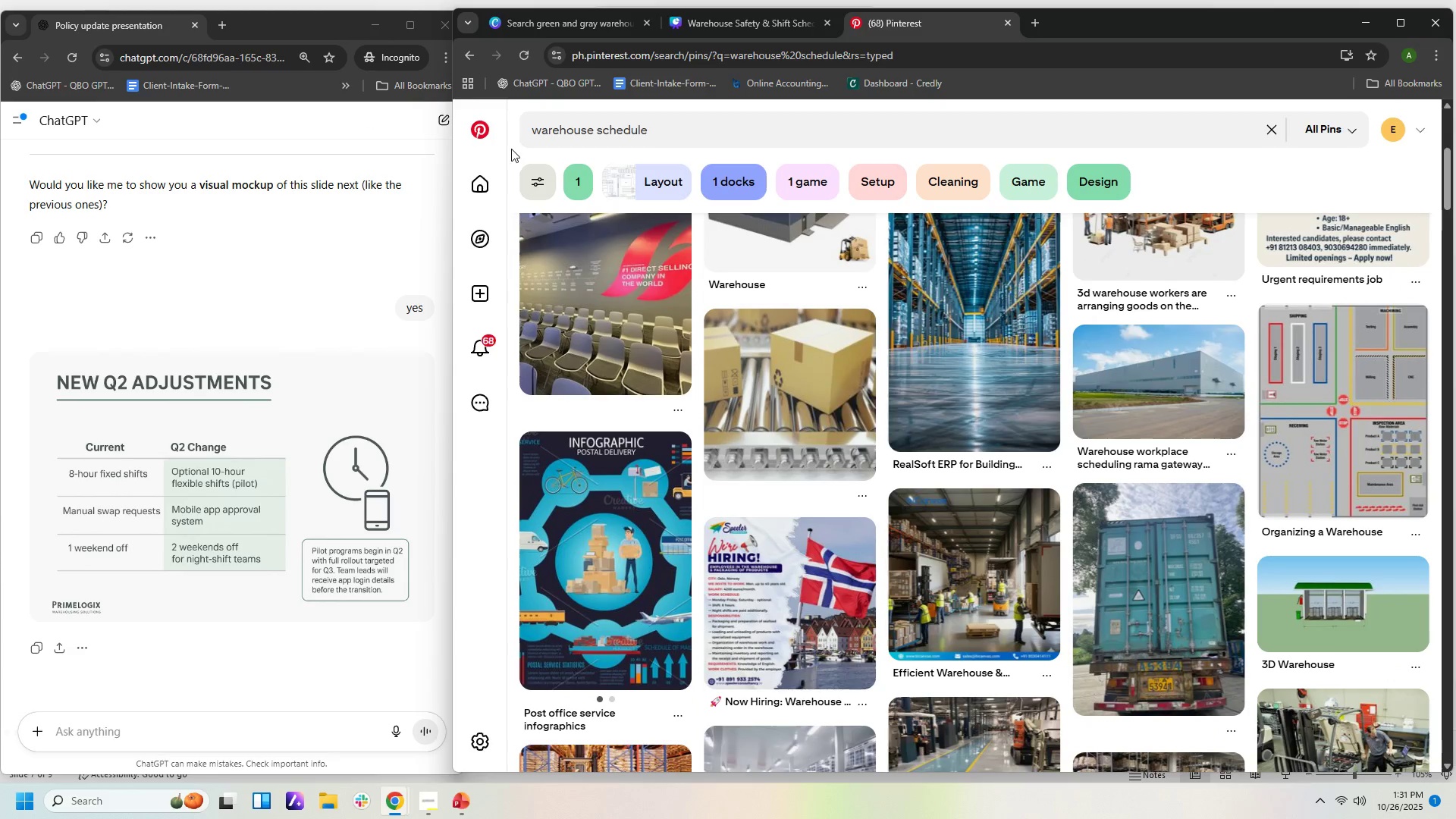 
scroll: coordinate [578, 147], scroll_direction: up, amount: 6.0
 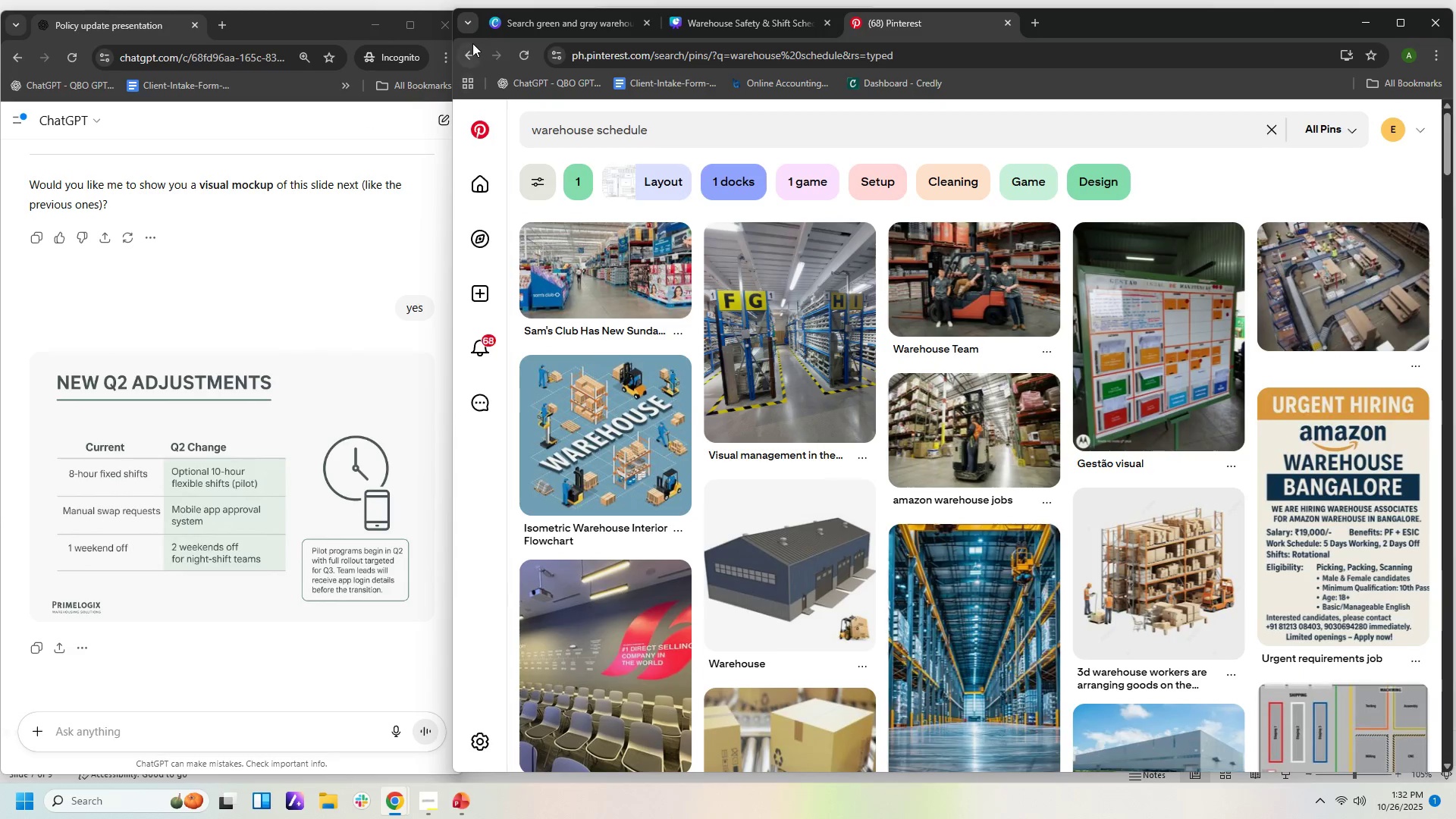 
left_click([470, 57])
 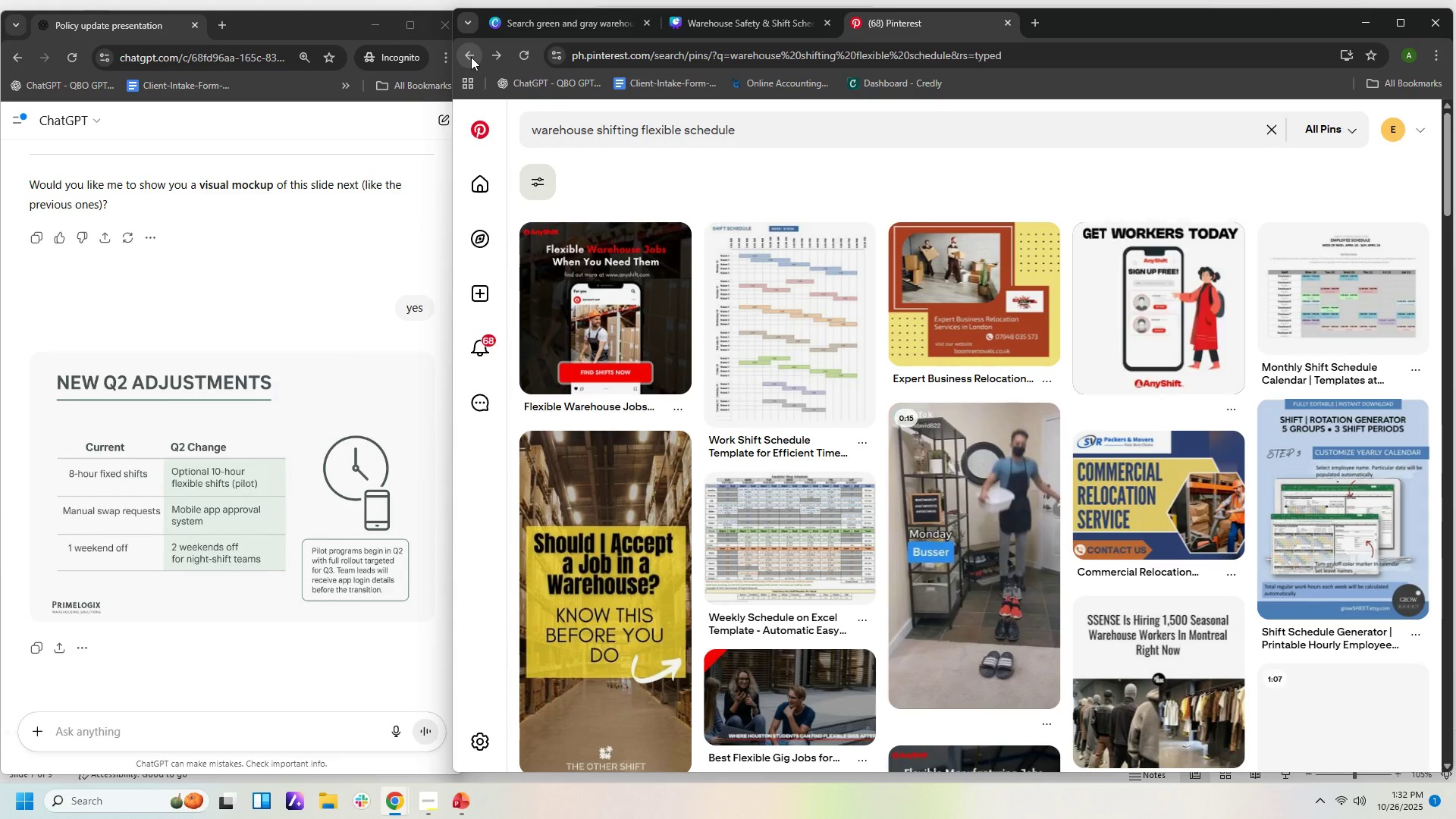 
left_click([471, 57])
 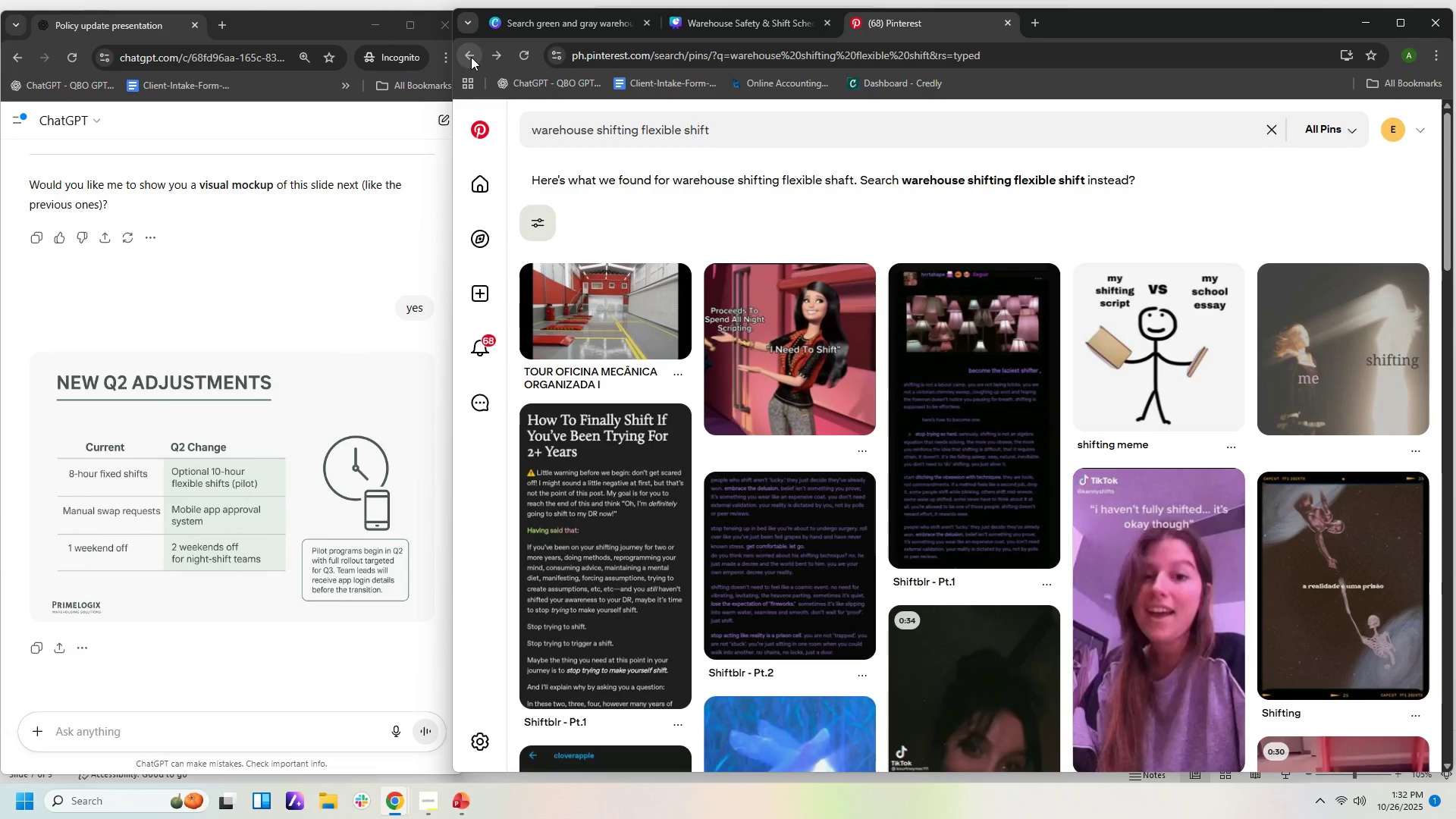 
left_click([475, 61])
 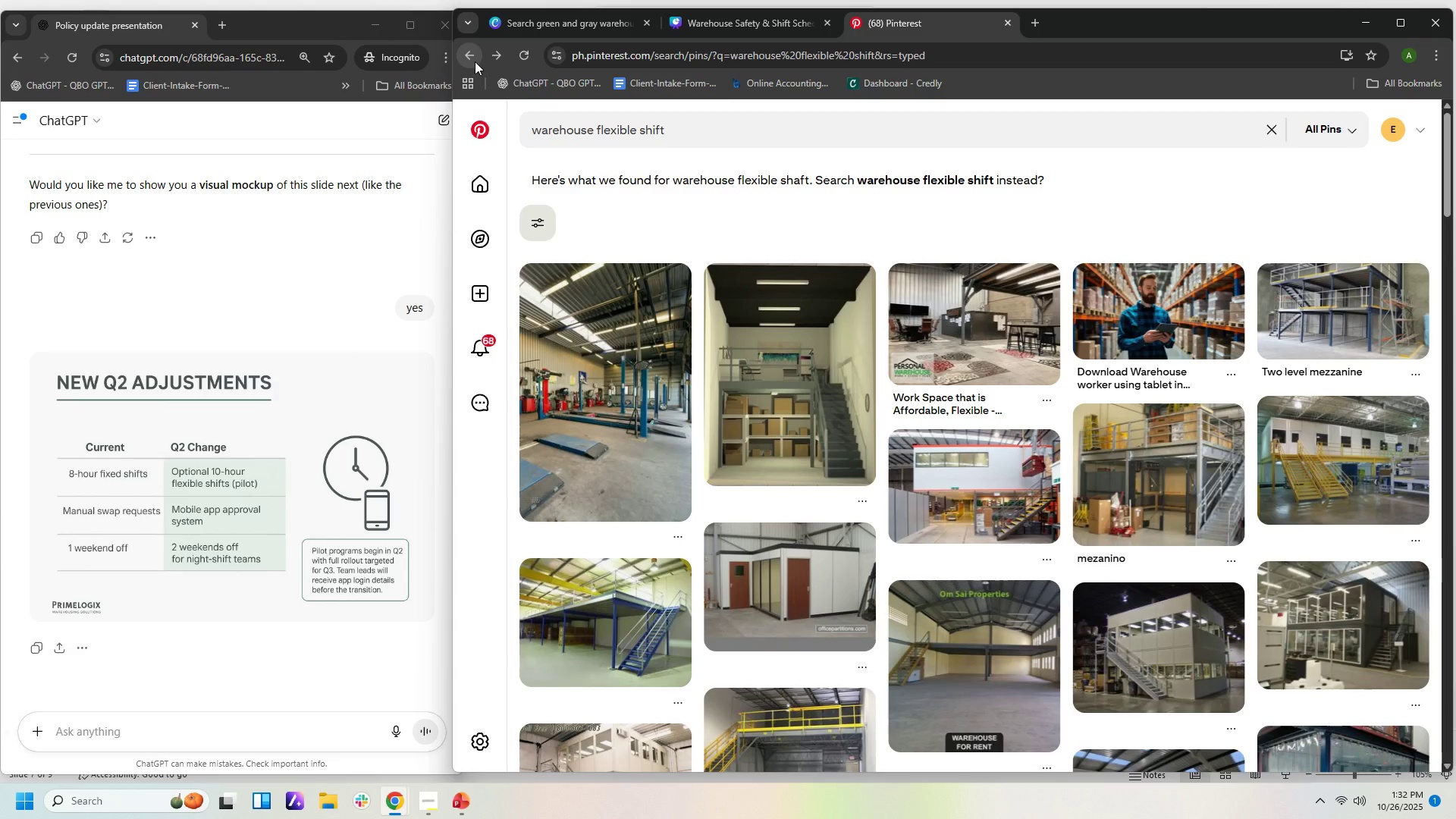 
left_click([475, 61])
 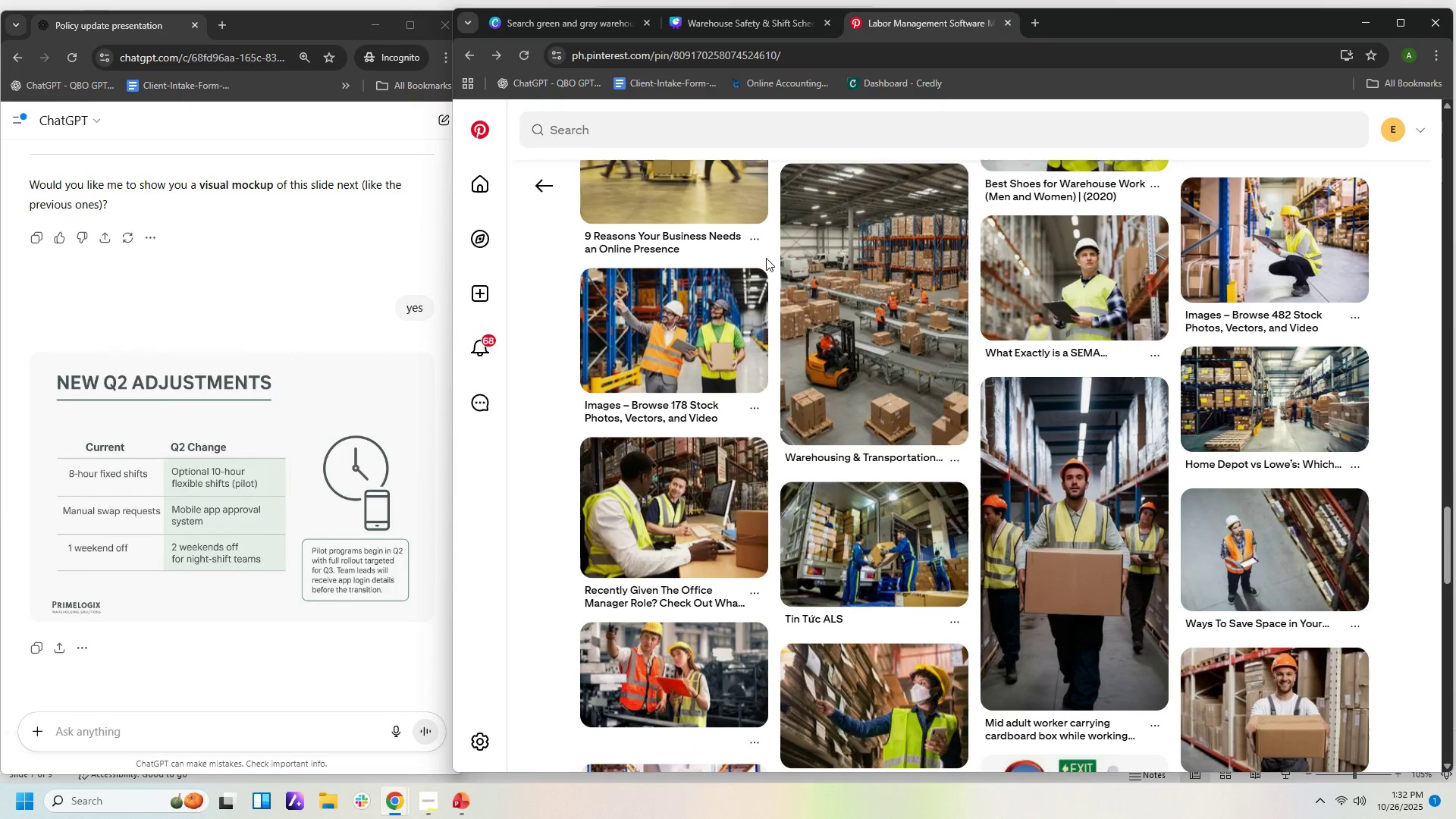 
wait(5.2)
 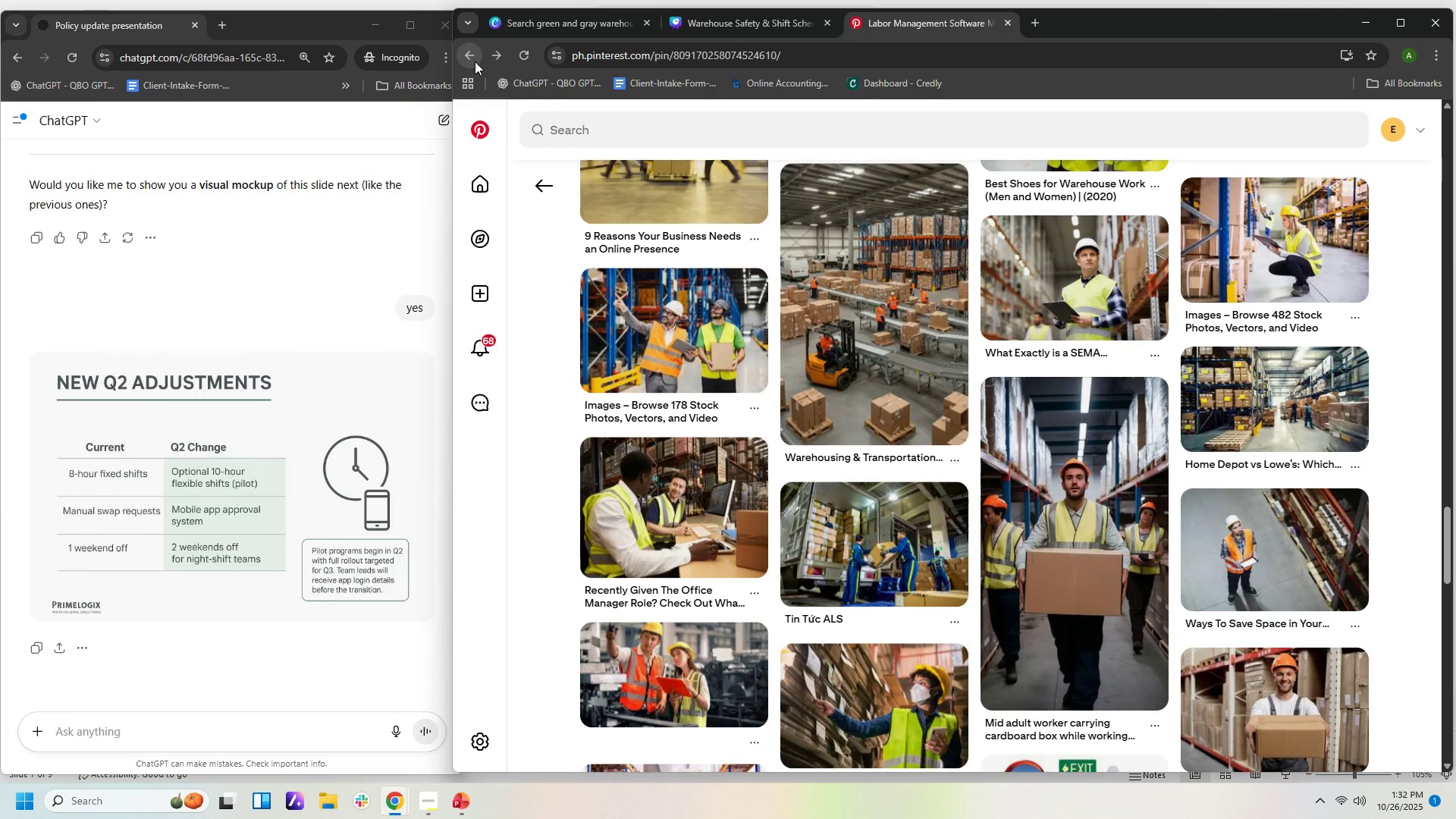 
scroll: coordinate [764, 259], scroll_direction: up, amount: 13.0
 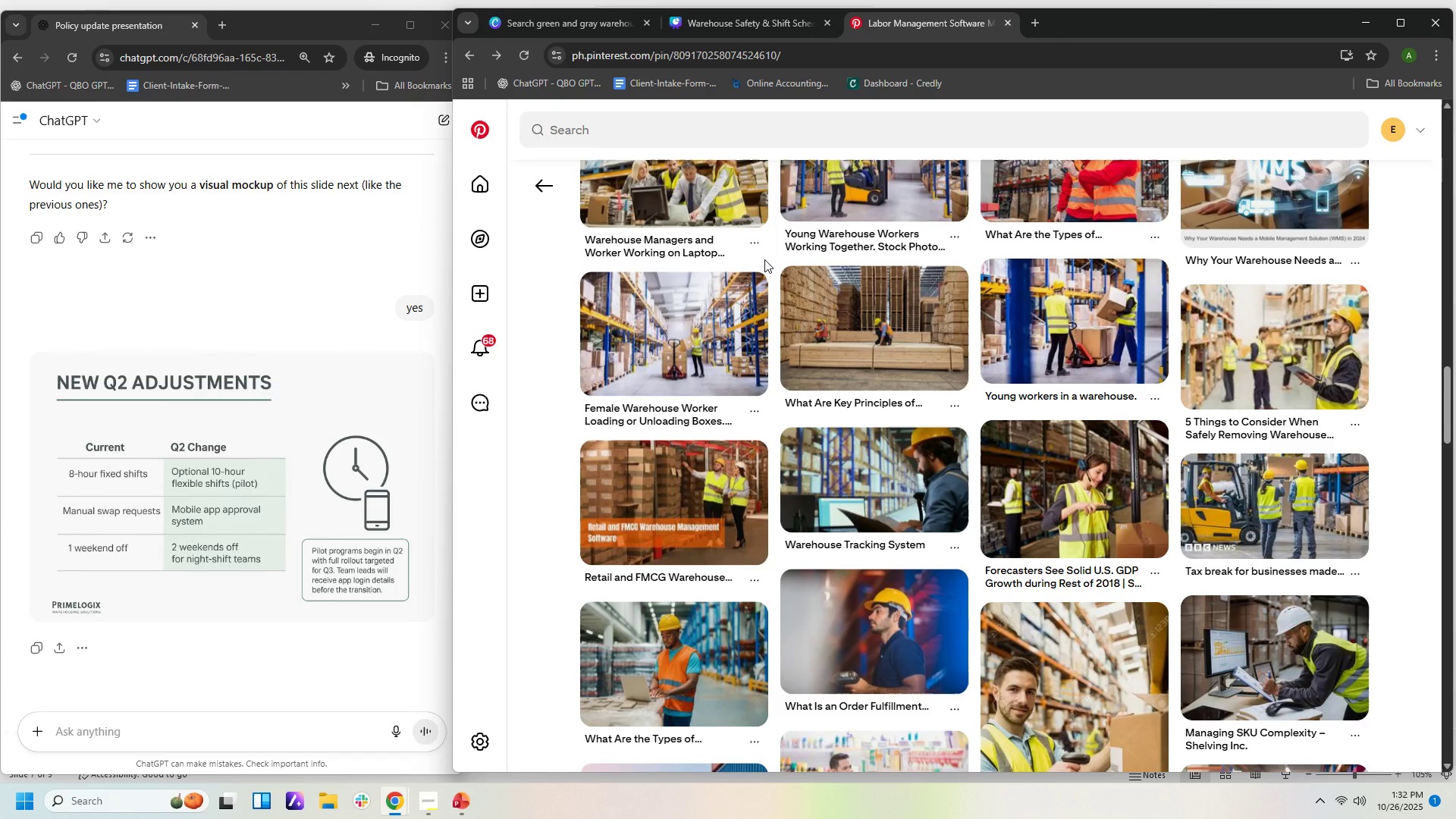 
scroll: coordinate [764, 262], scroll_direction: up, amount: 6.0
 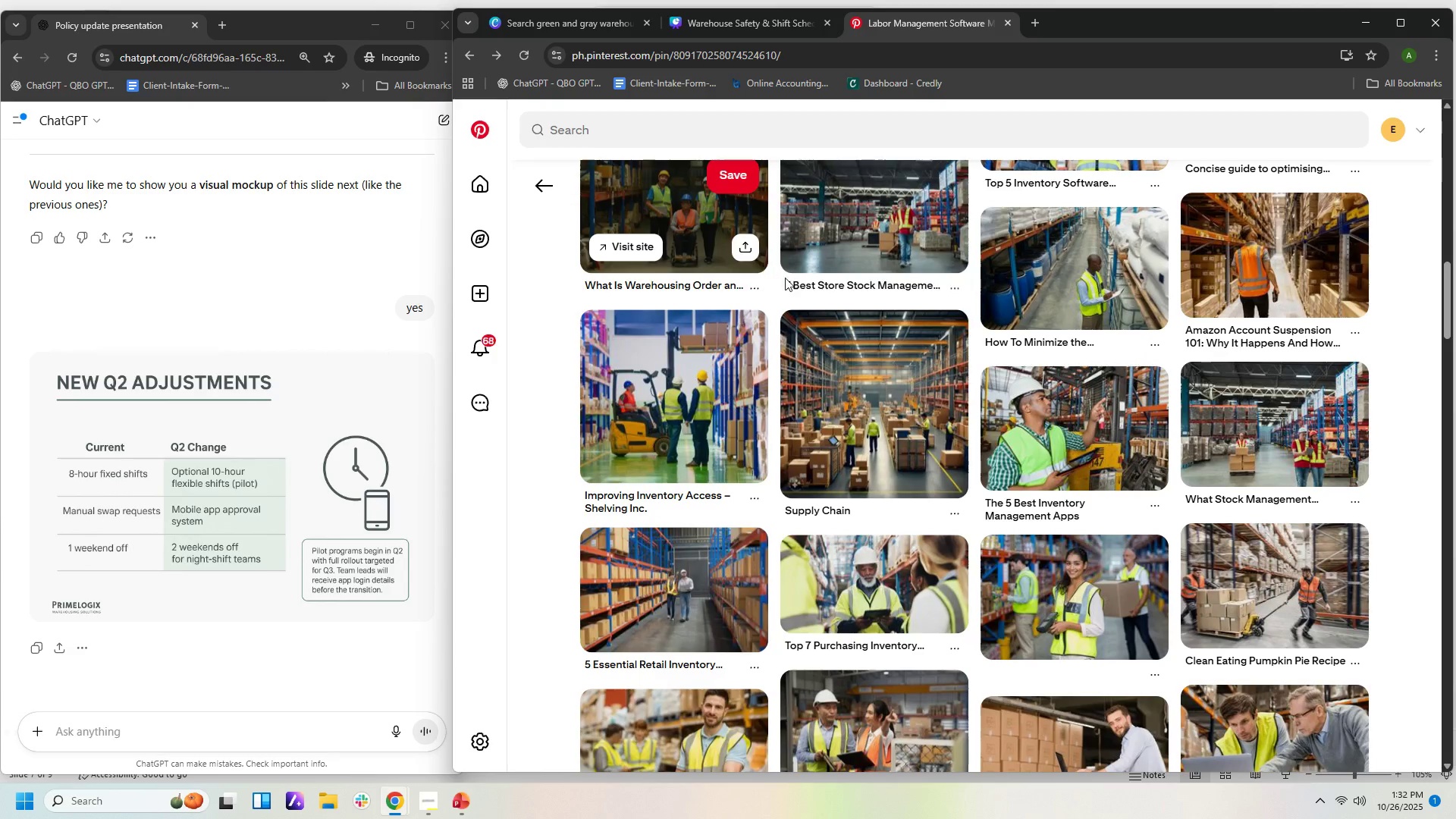 
left_click([879, 353])
 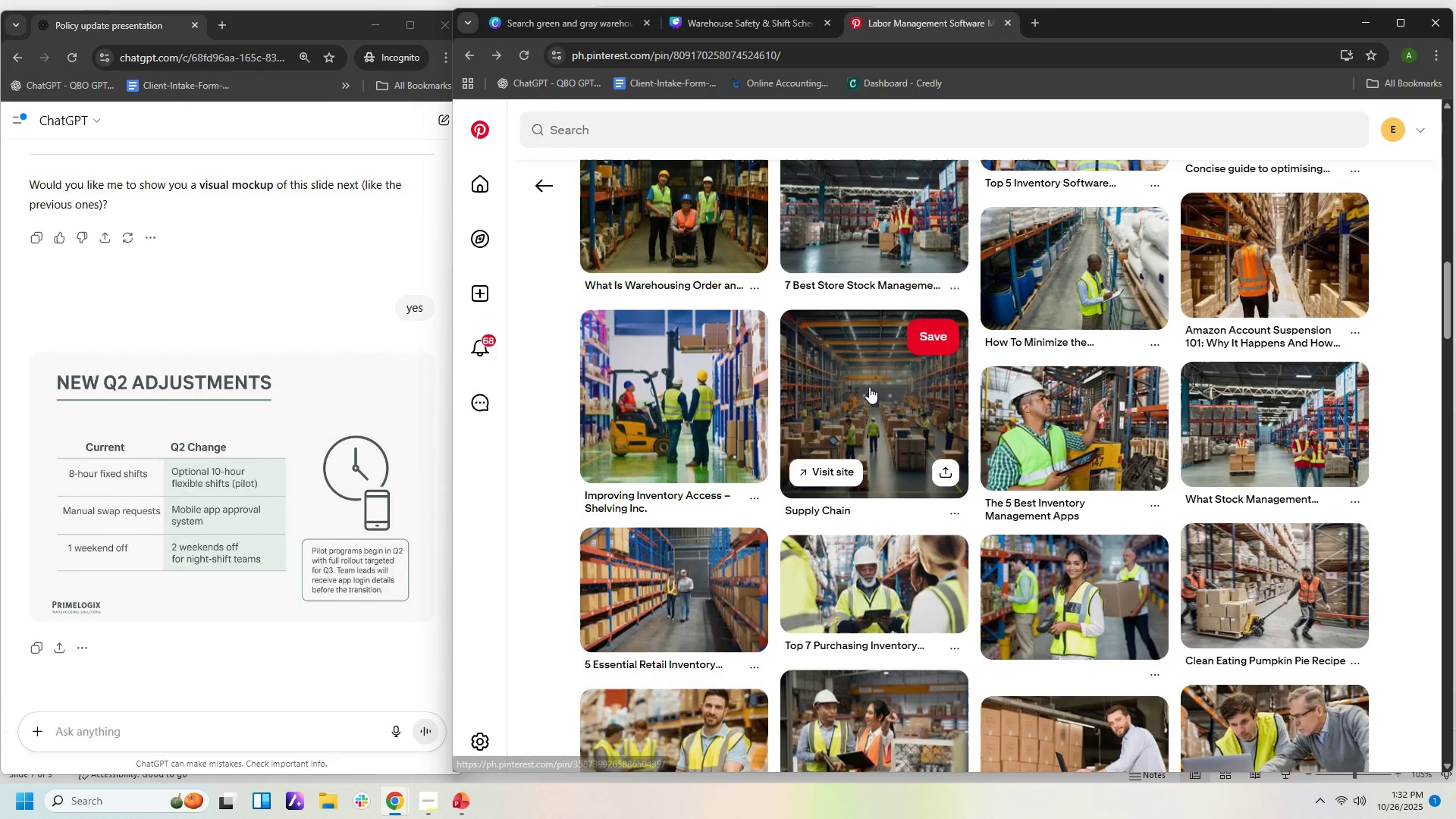 
left_click([869, 387])
 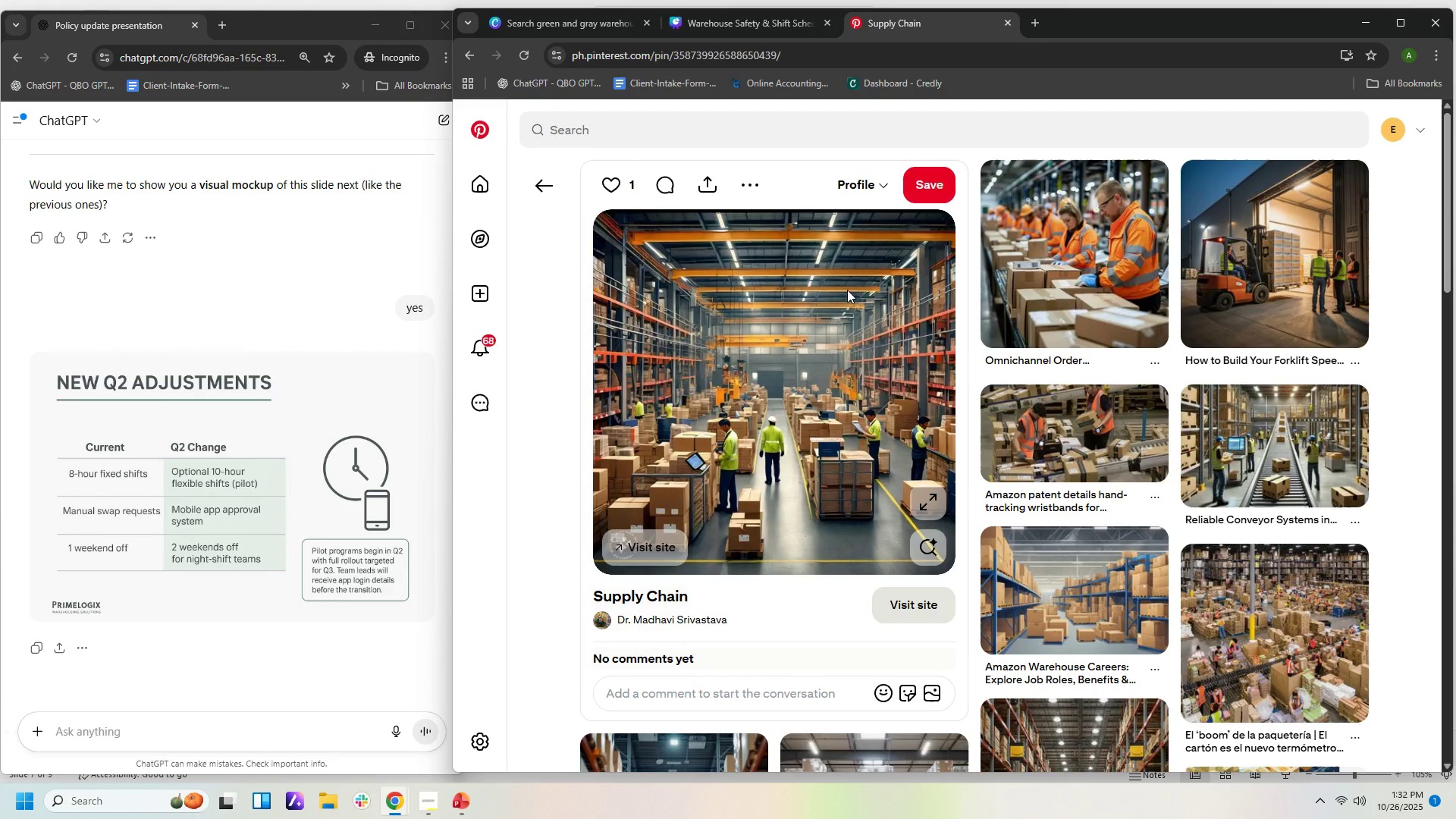 
wait(11.63)
 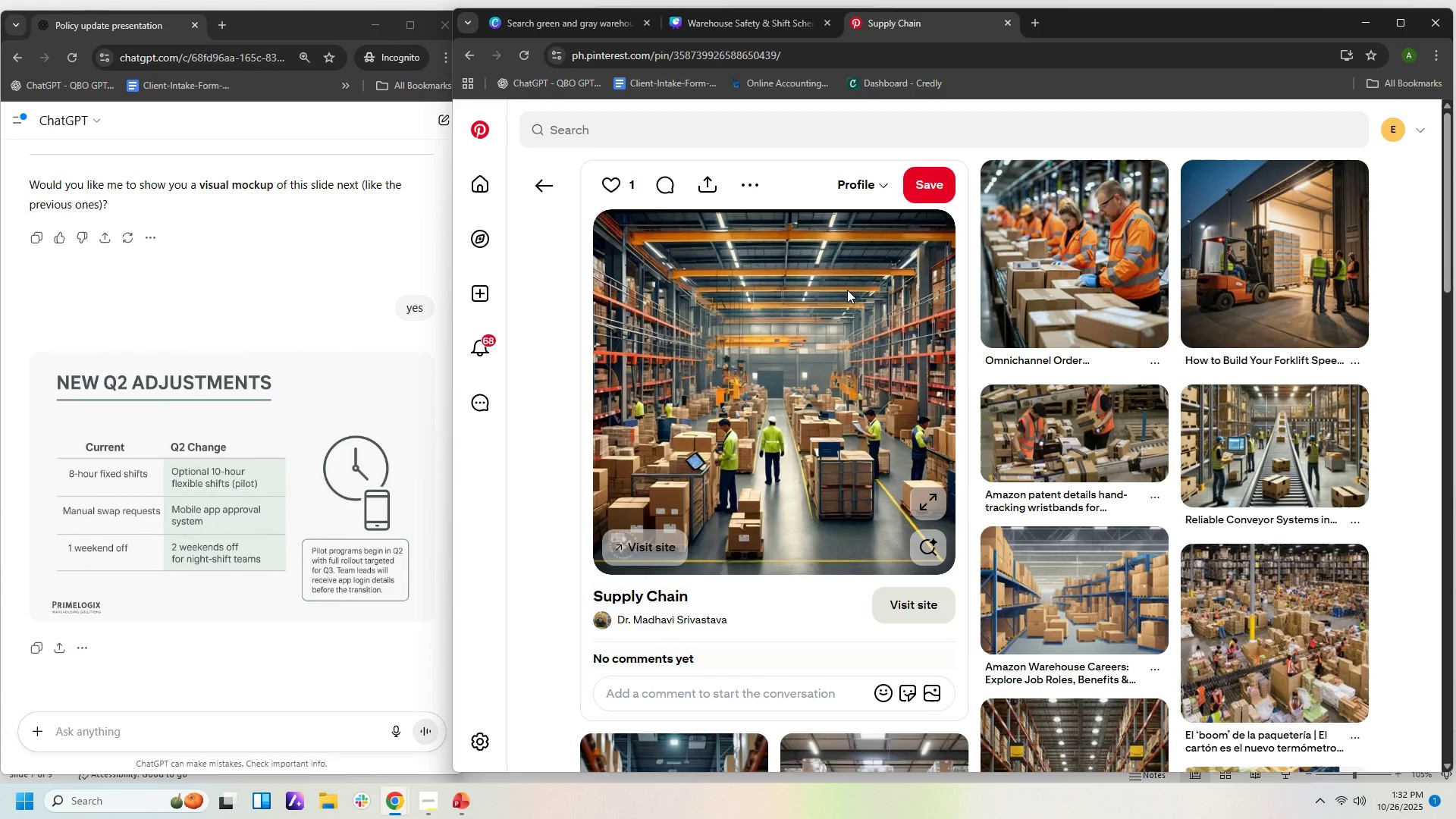 
left_click([1276, 633])
 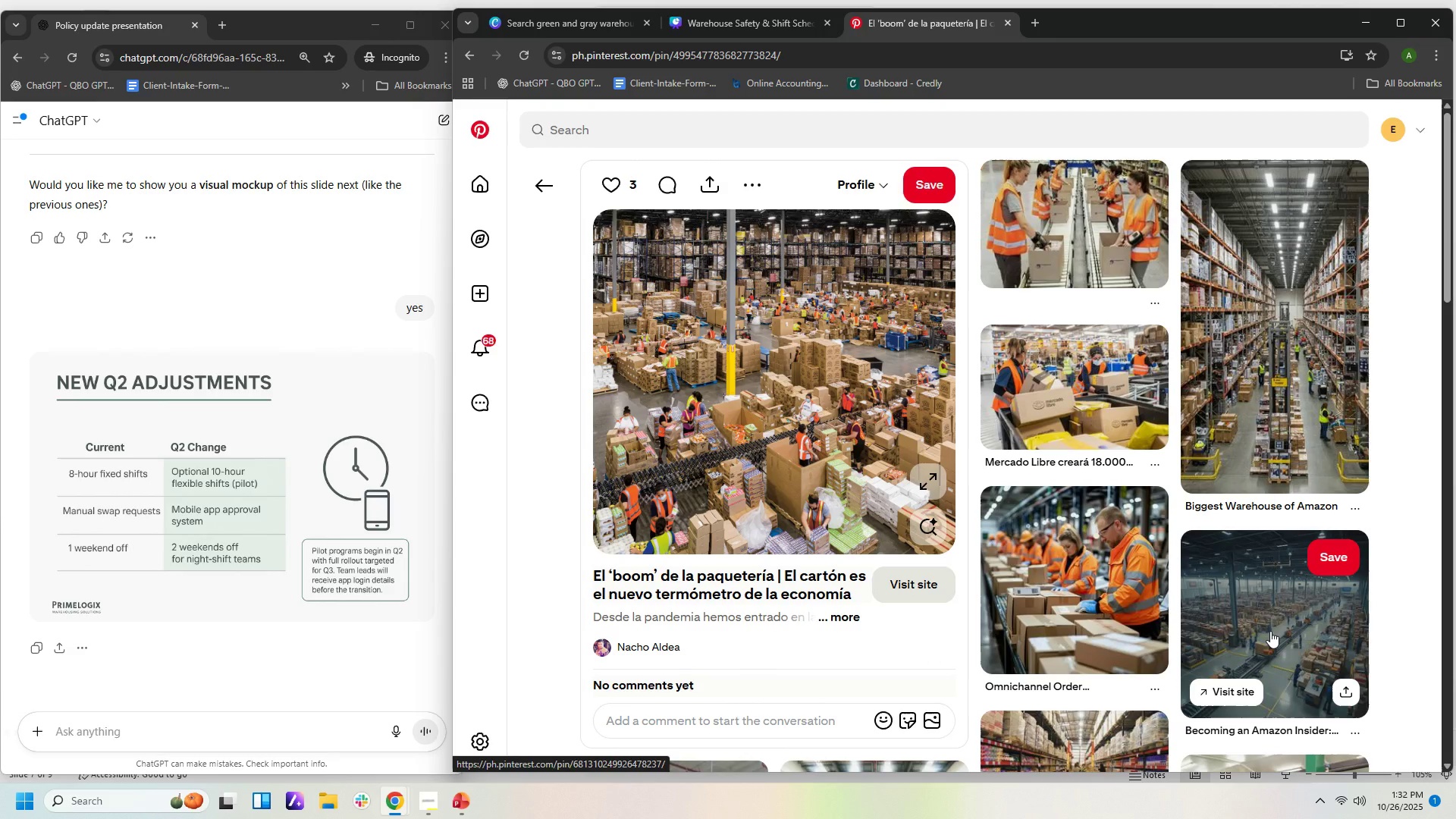 
wait(6.65)
 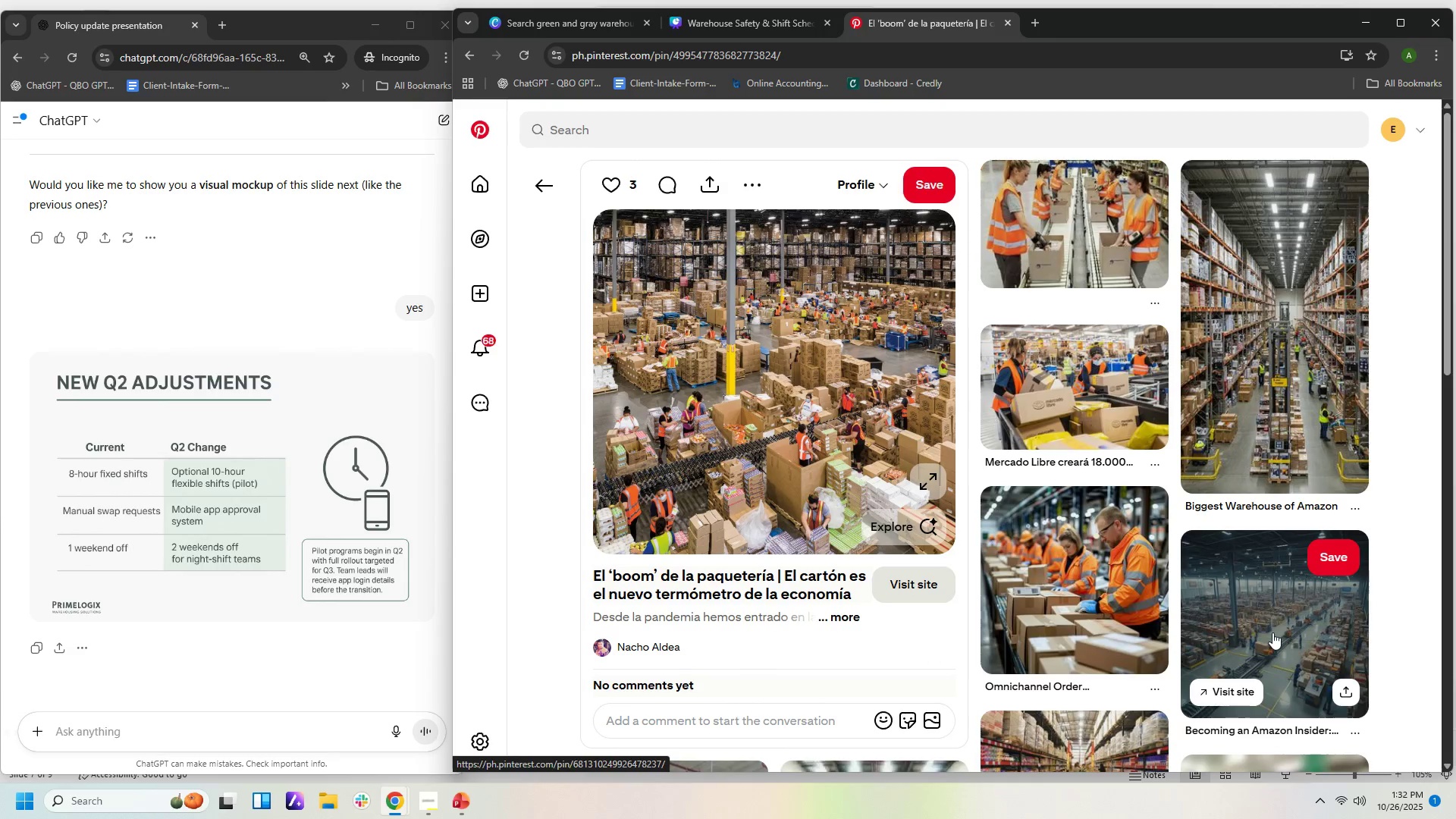 
left_click([1332, 603])
 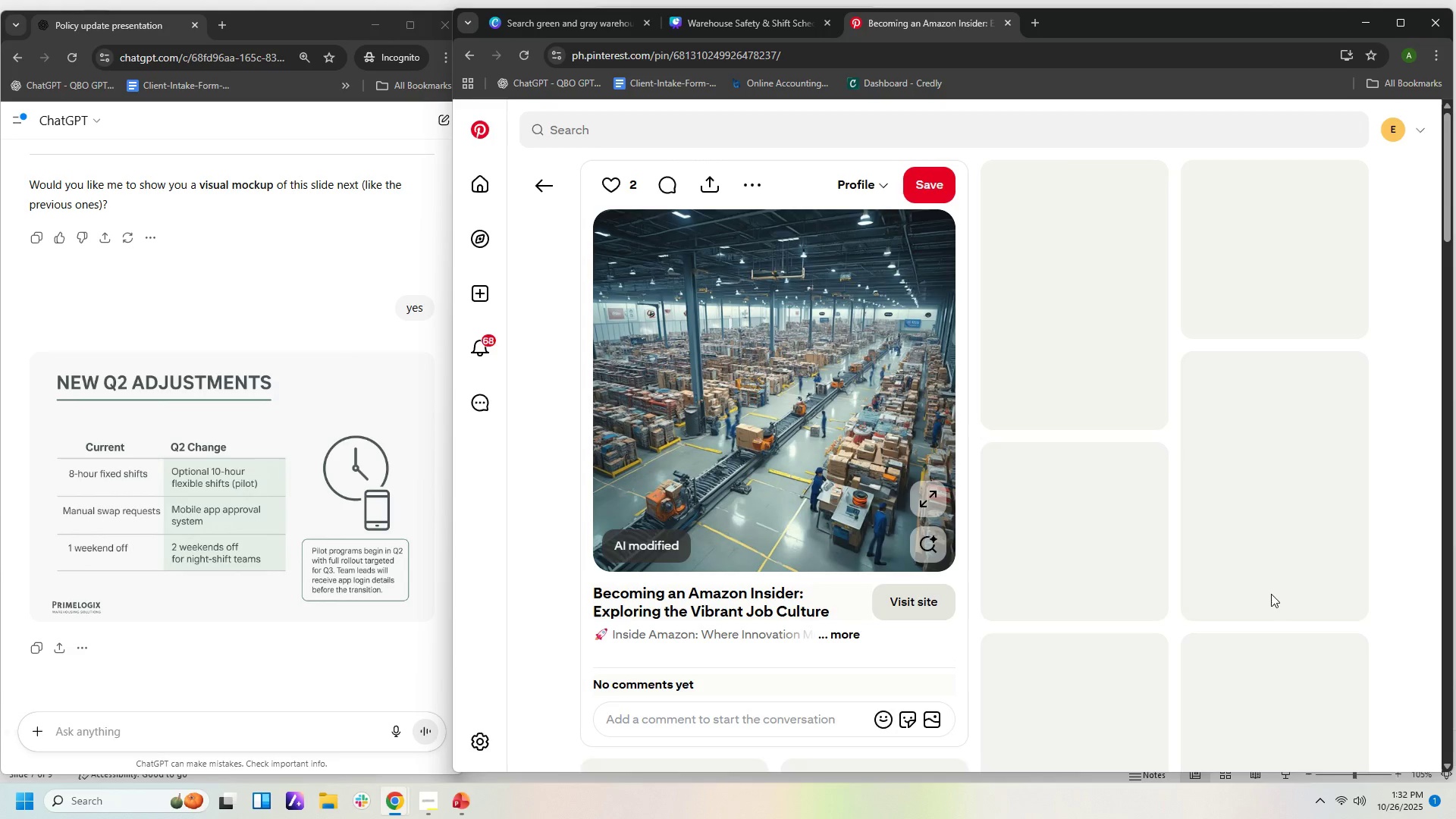 
mouse_move([1258, 576])
 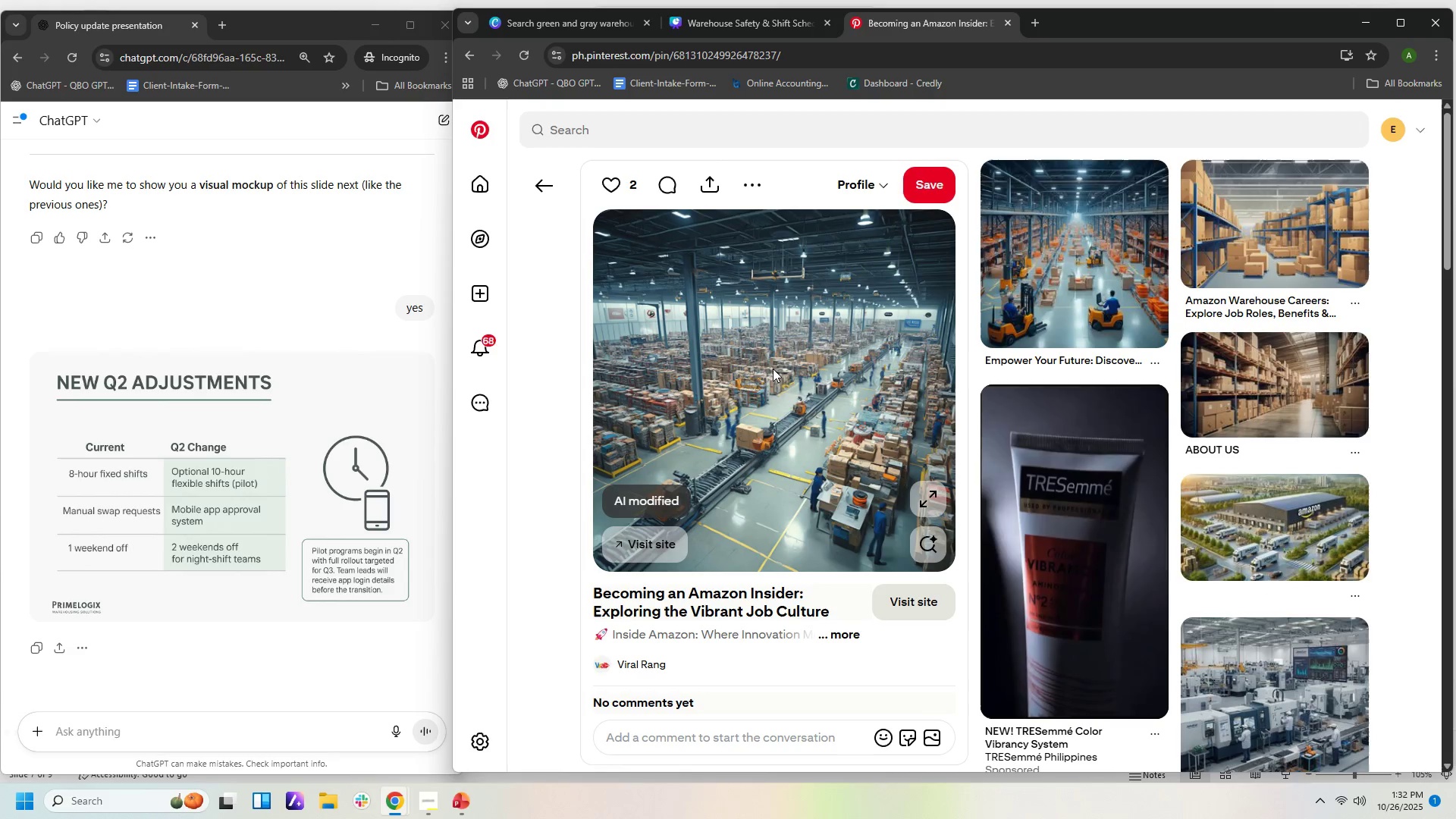 
right_click([773, 369])
 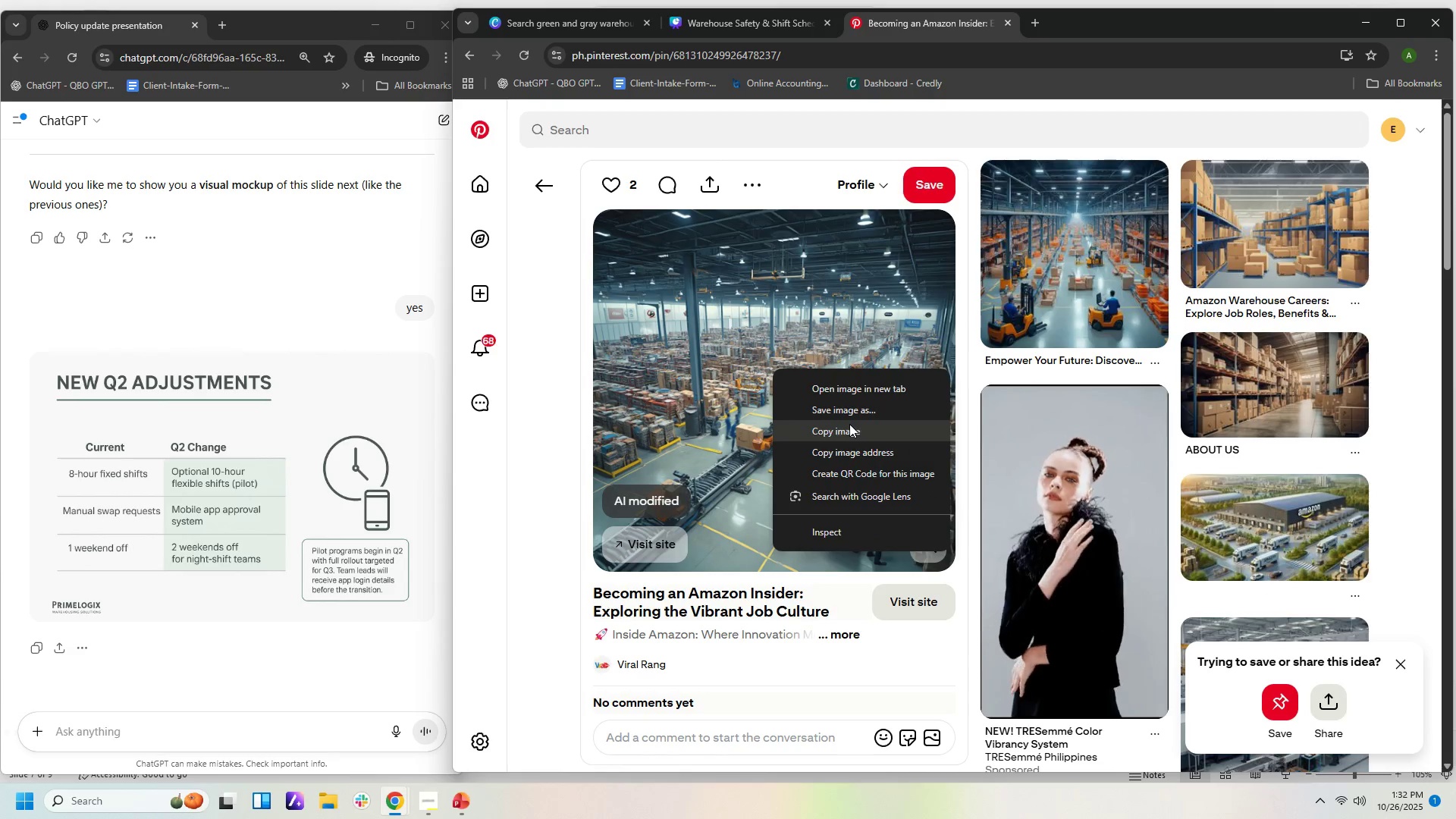 
left_click([849, 429])
 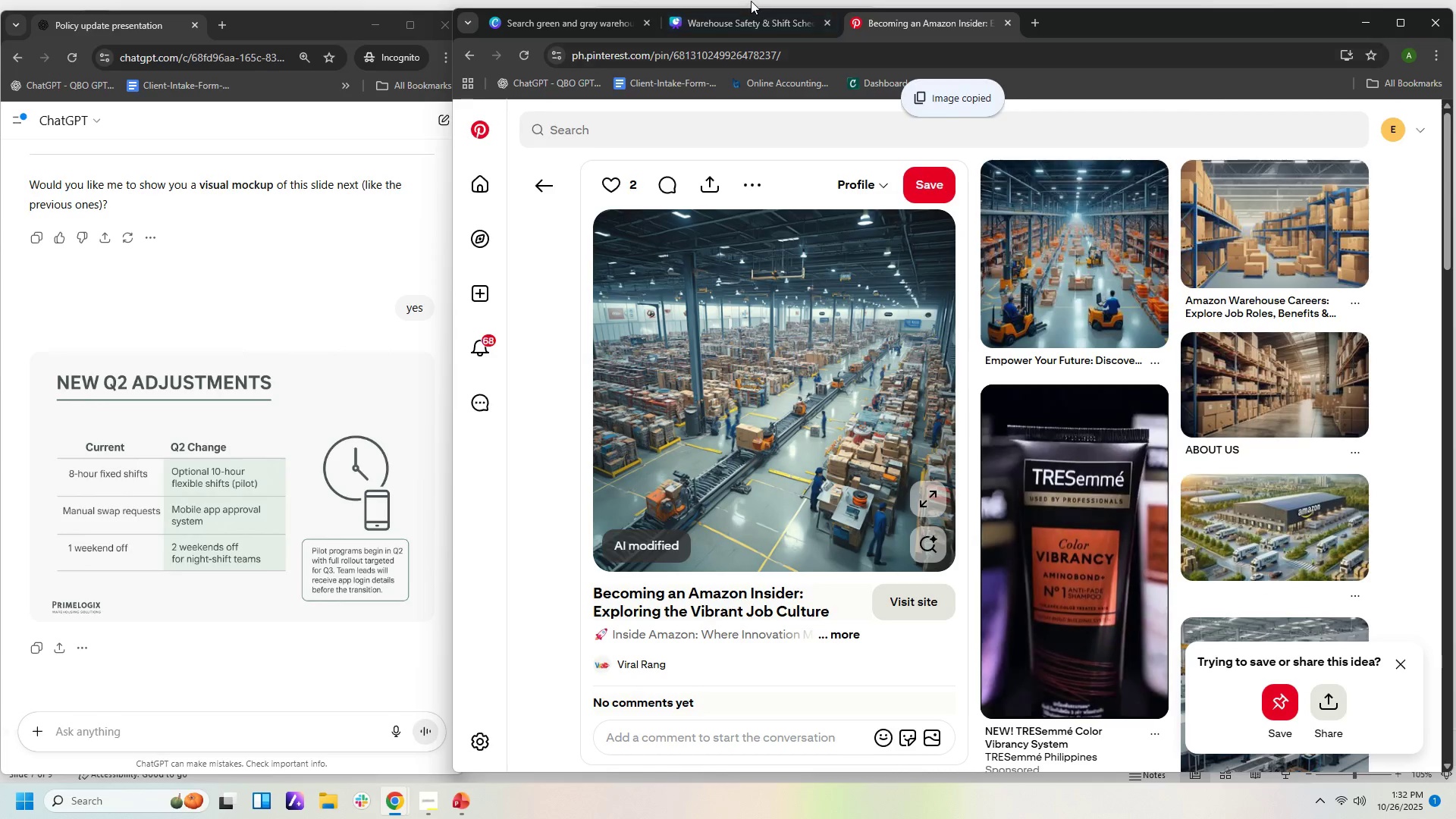 
left_click([751, 1])
 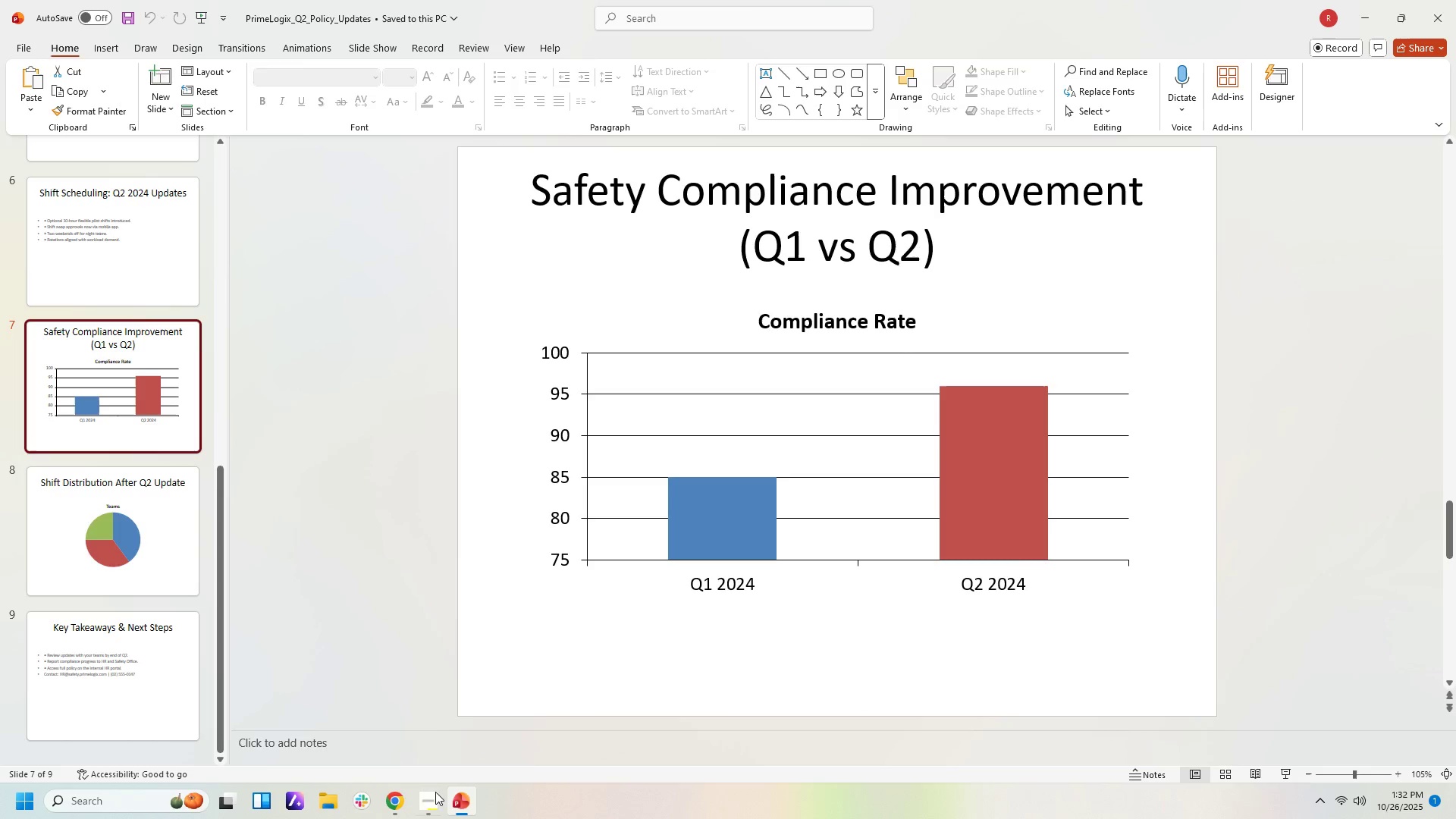 
left_click([391, 797])
 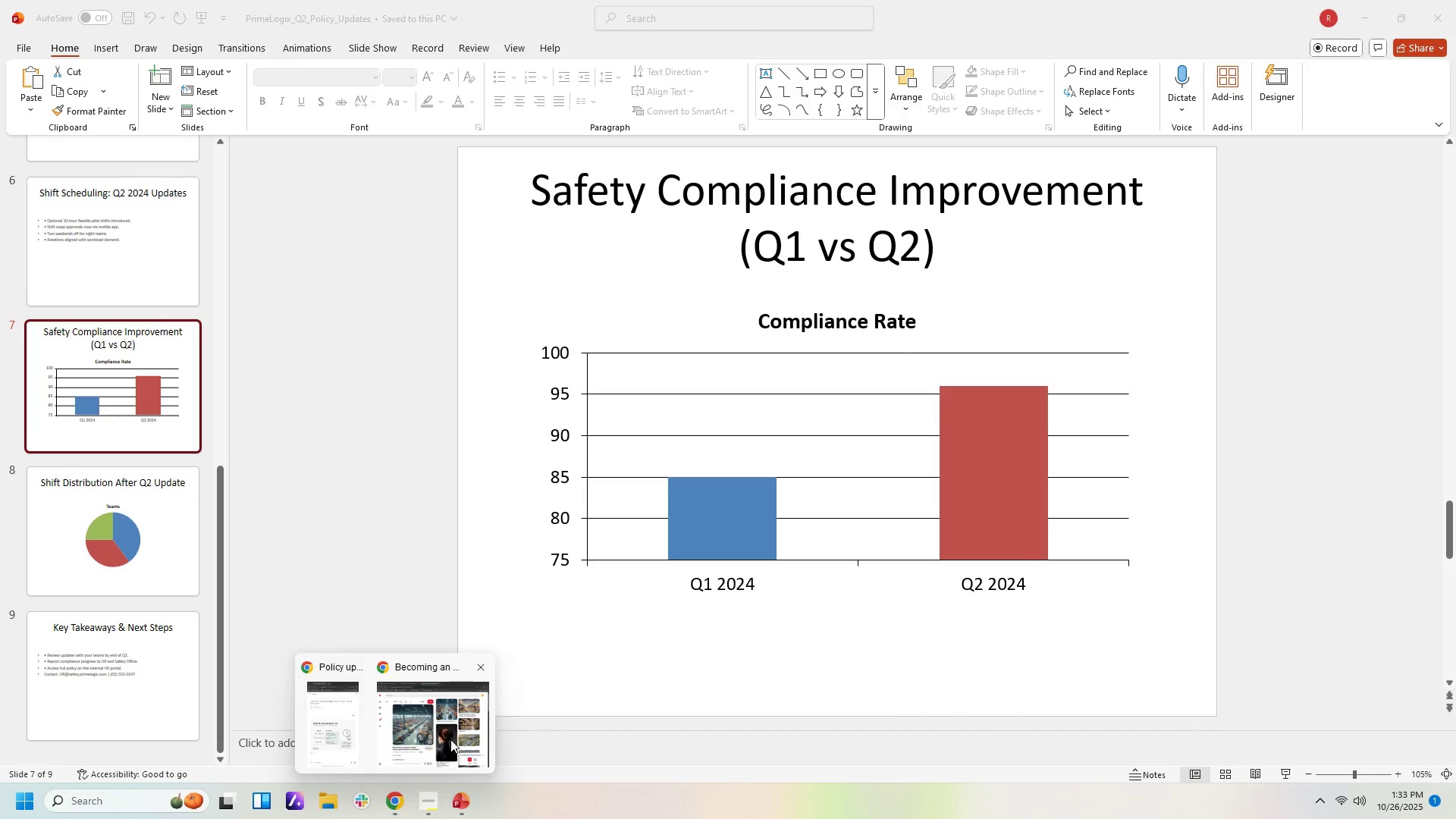 
left_click([450, 739])
 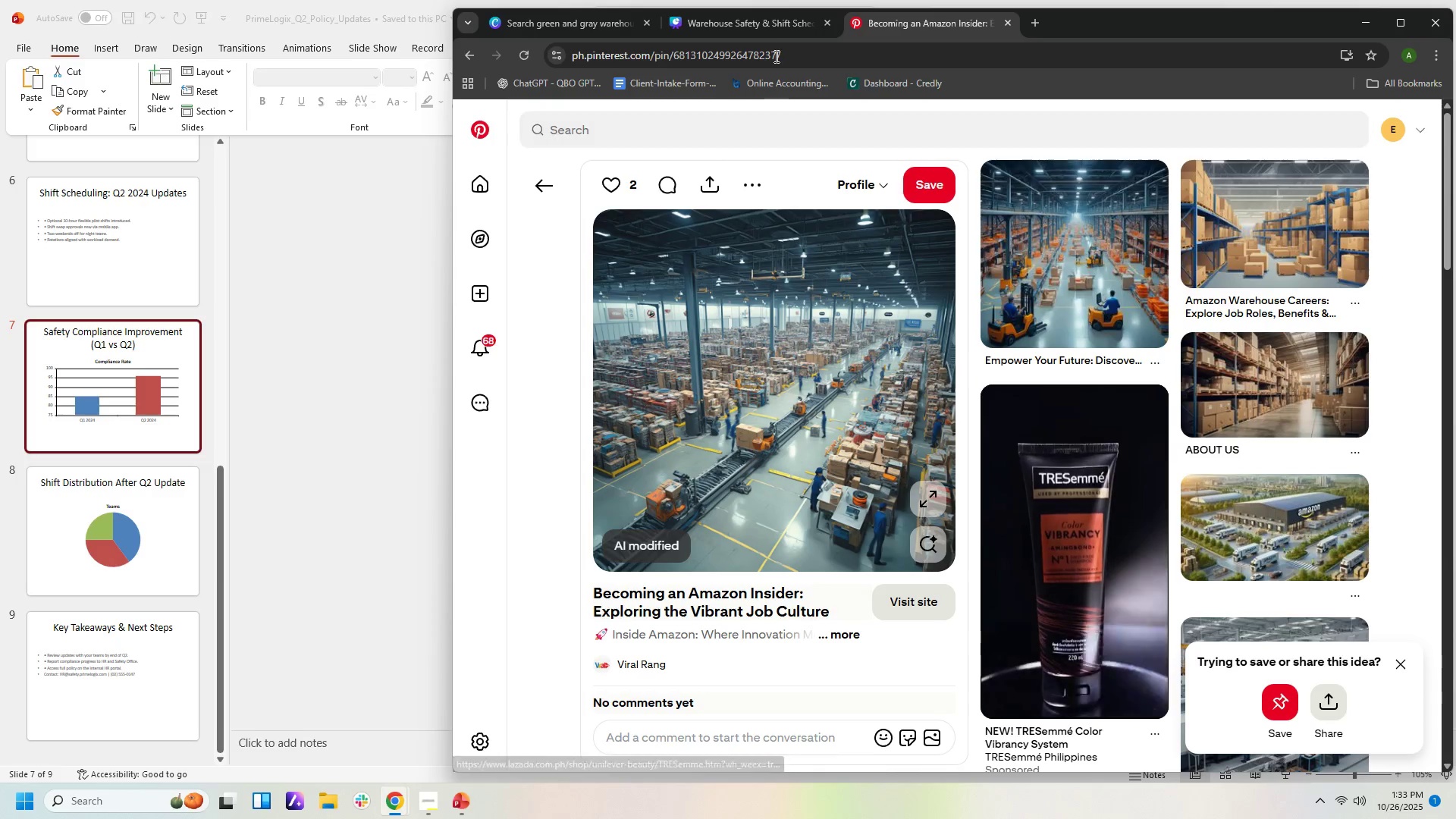 
left_click([775, 26])
 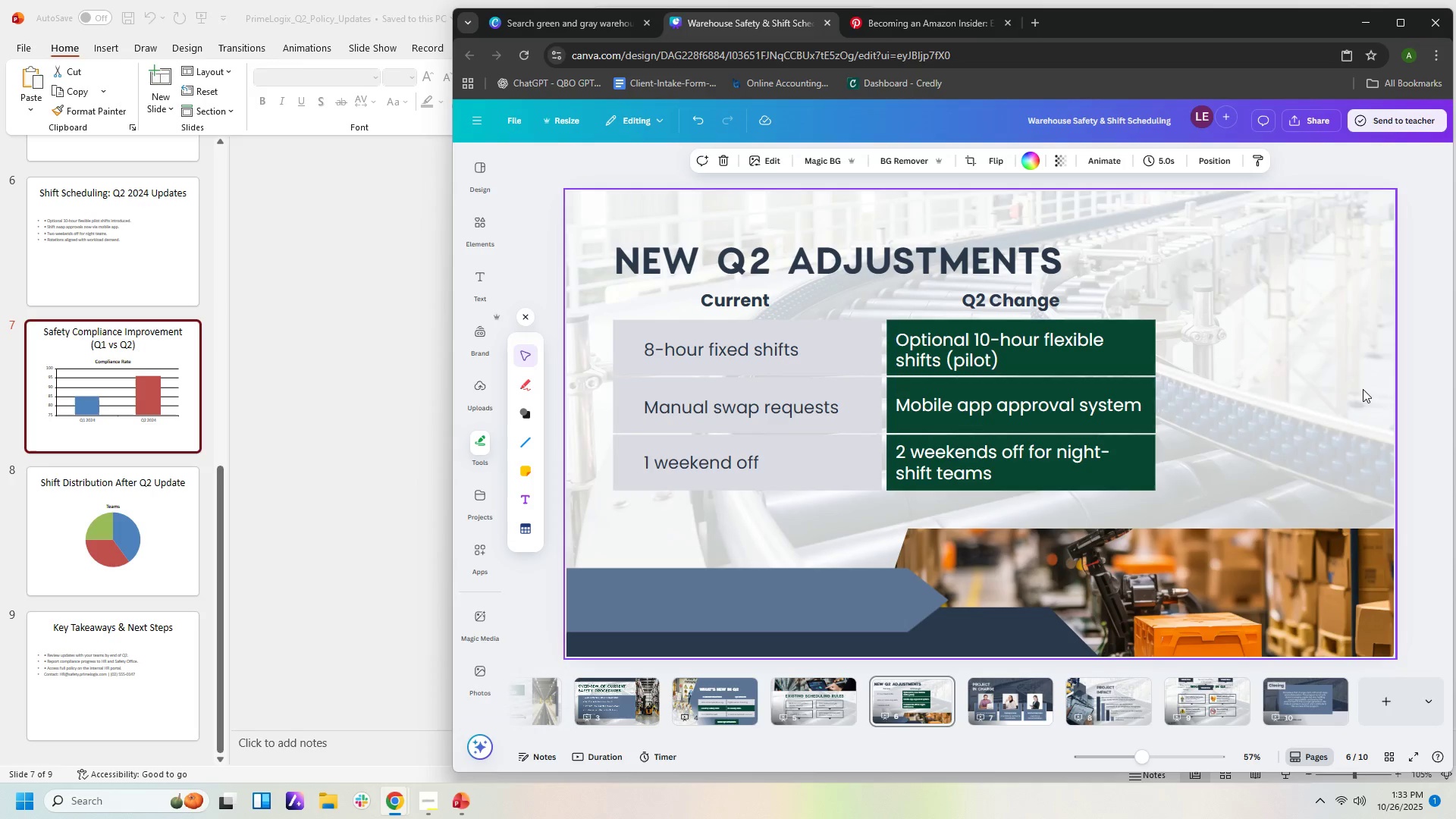 
right_click([1363, 389])
 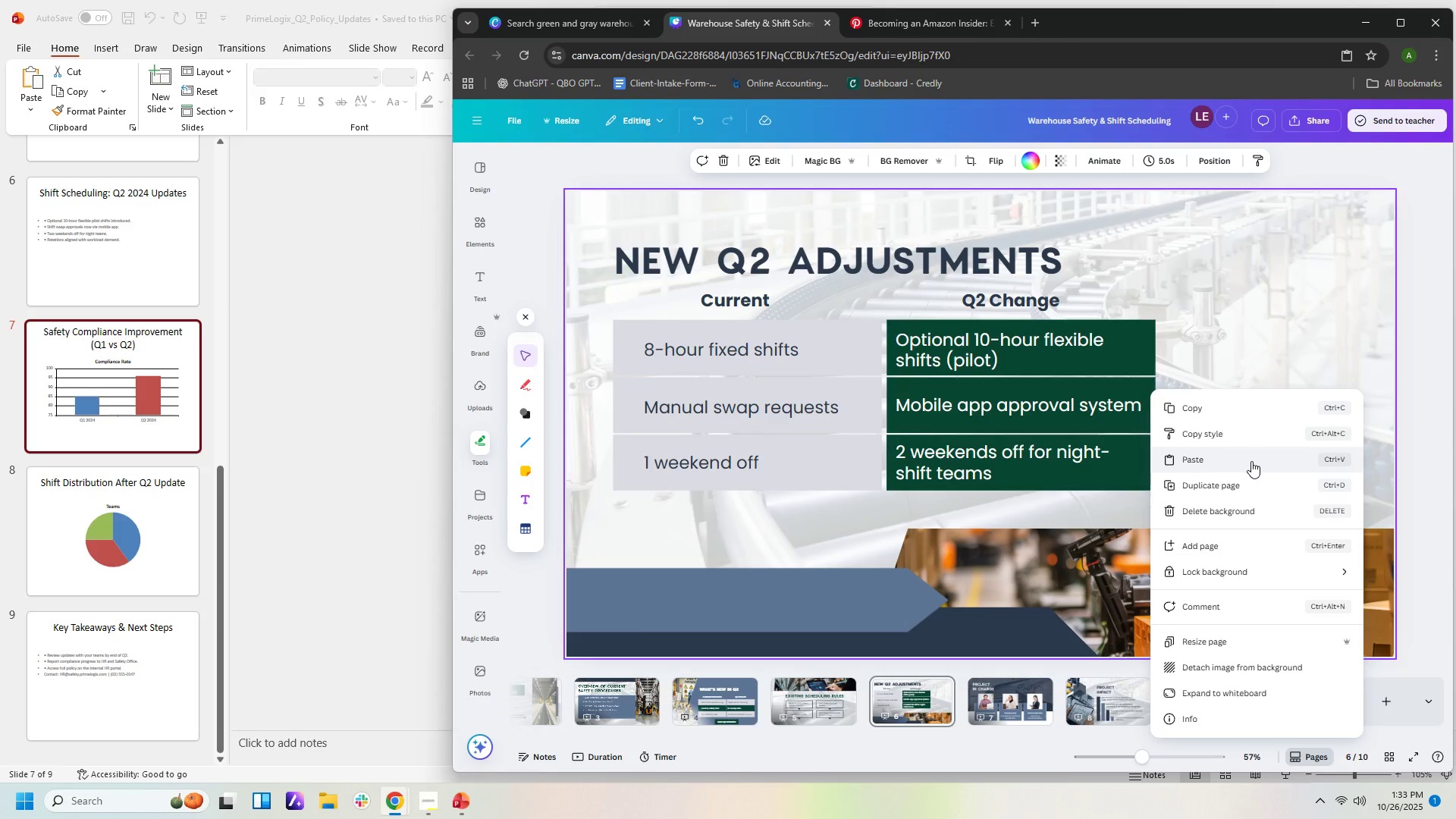 
left_click([1251, 461])
 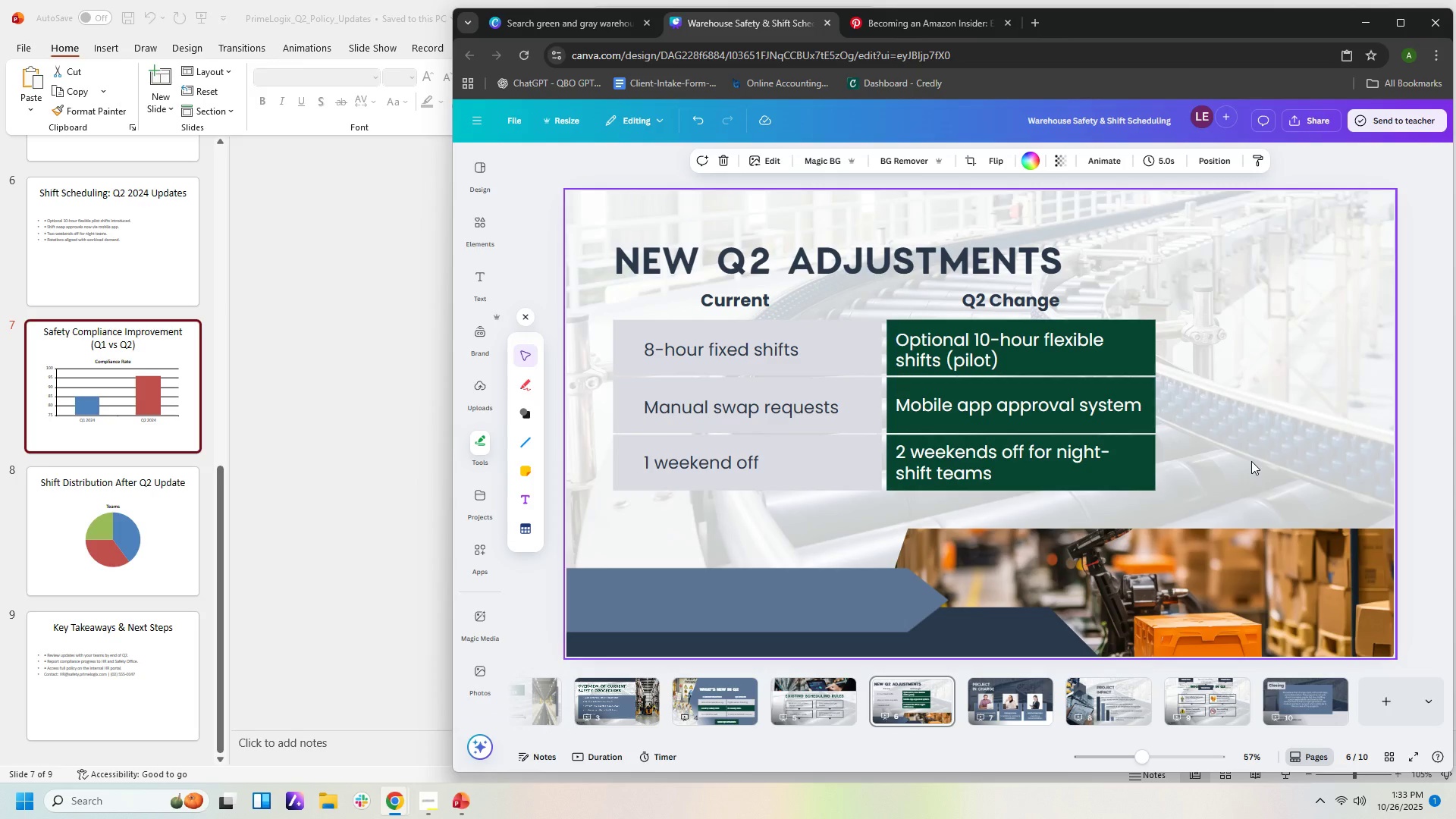 
mouse_move([1235, 471])
 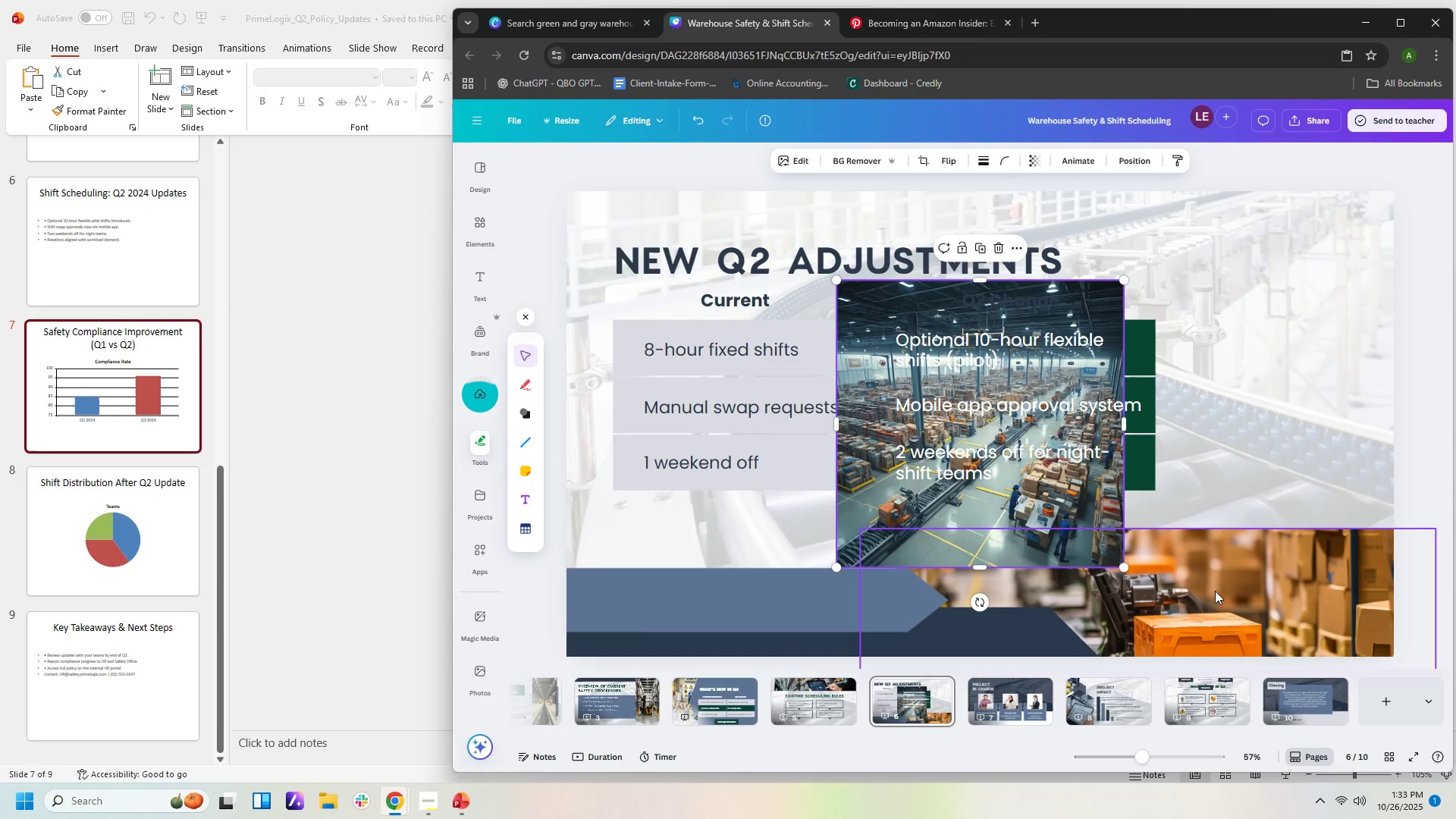 
left_click([1215, 591])
 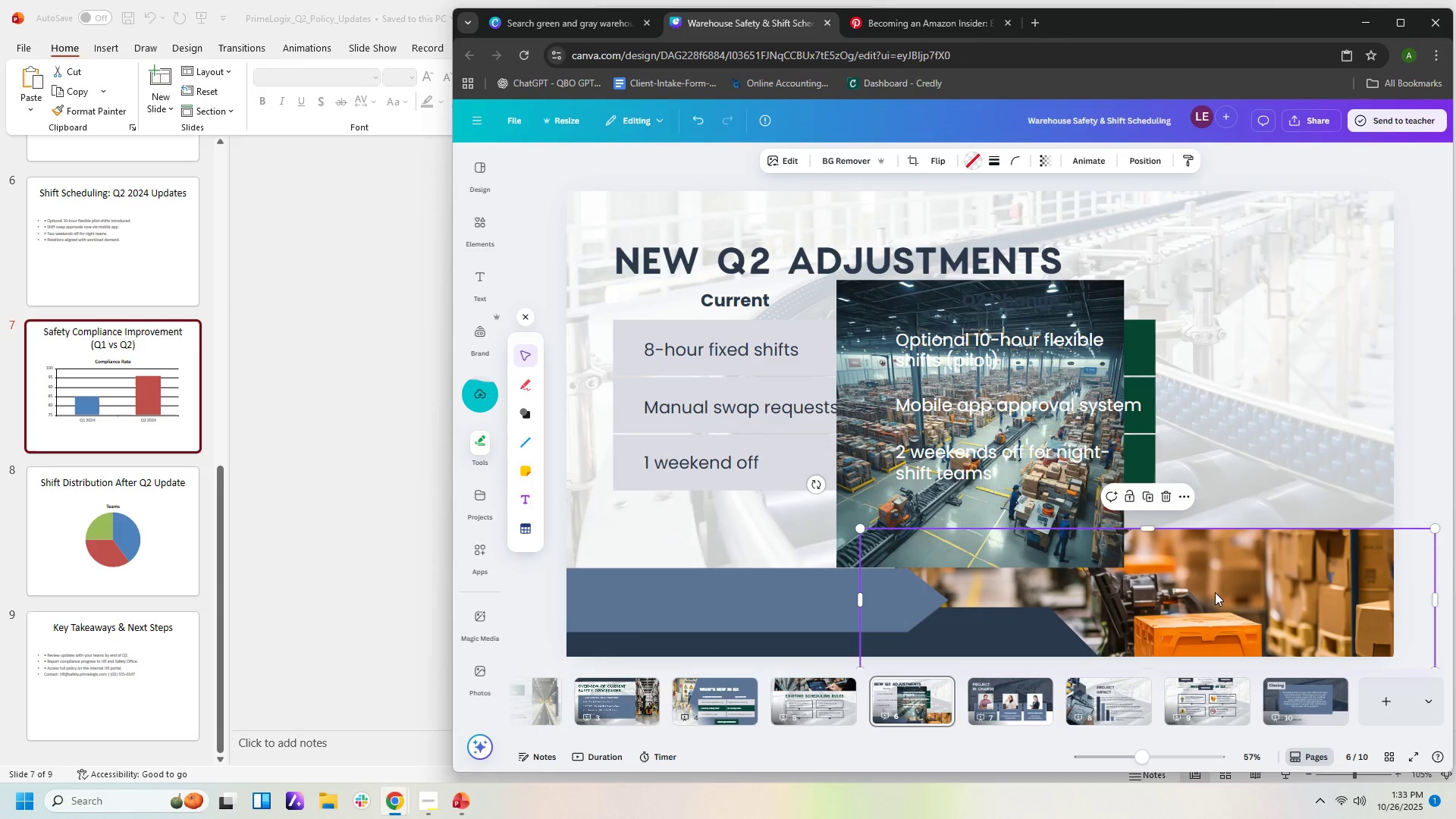 
key(Delete)
 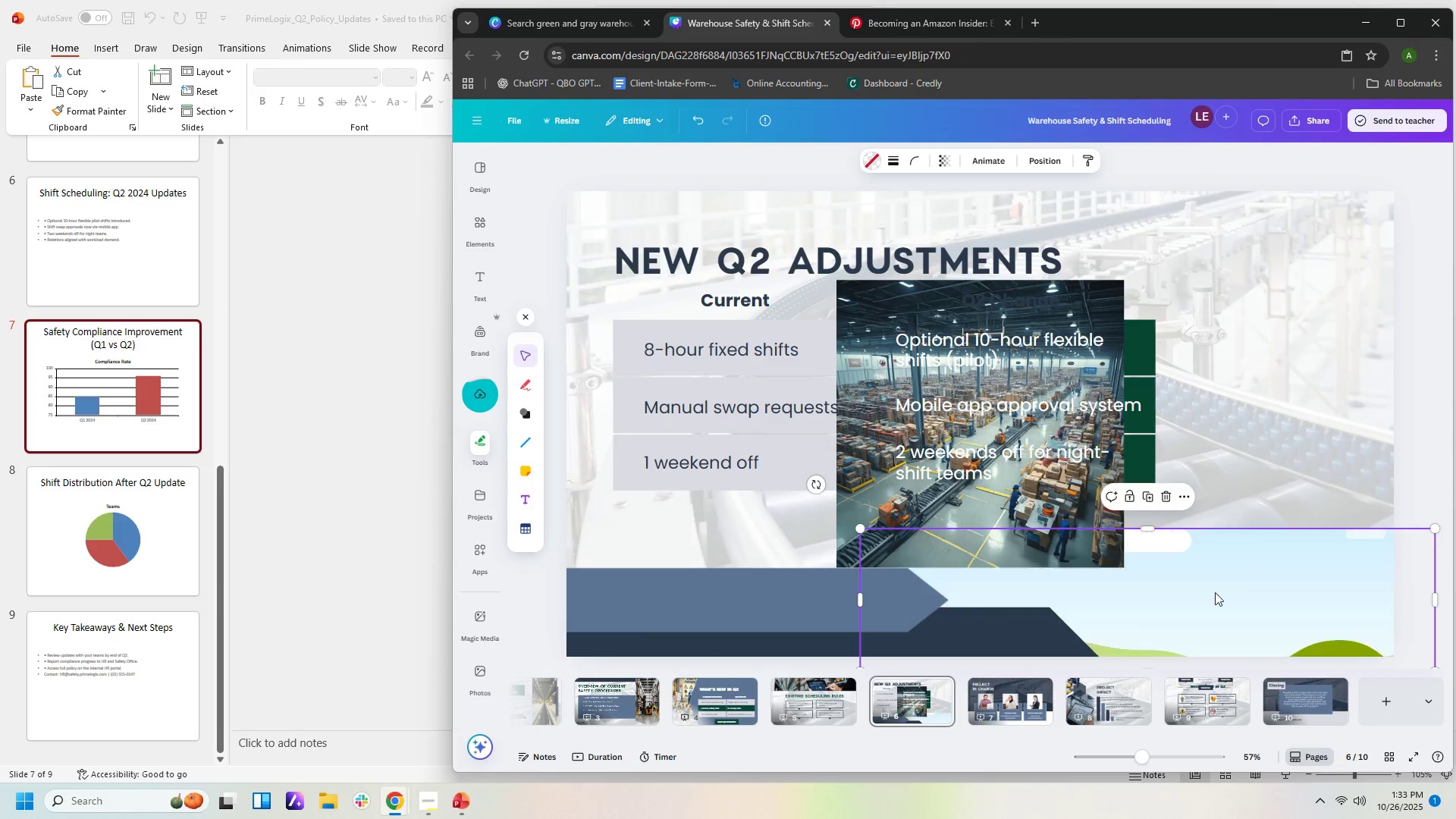 
key(Delete)
 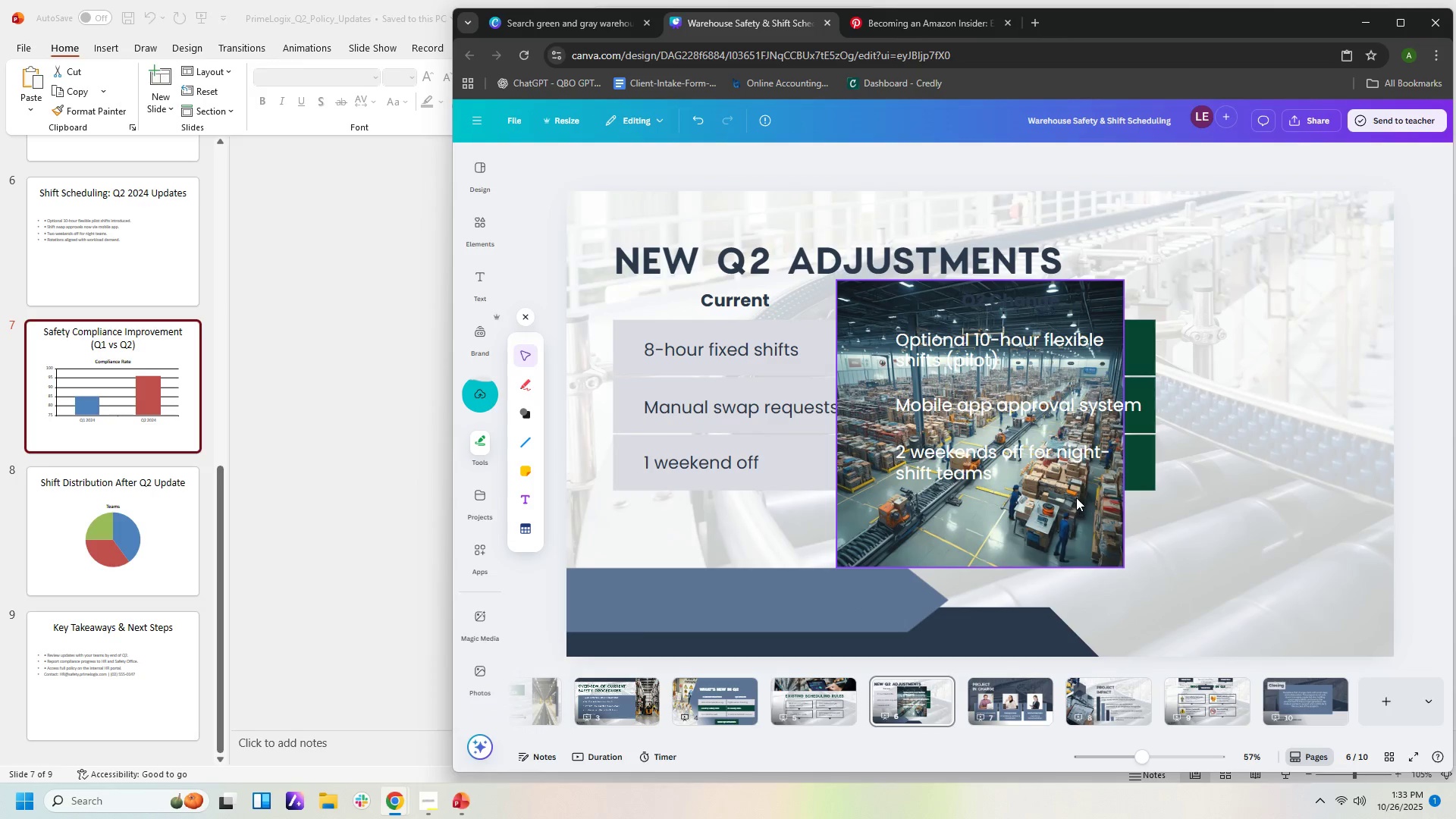 
left_click_drag(start_coordinate=[1076, 497], to_coordinate=[1294, 591])
 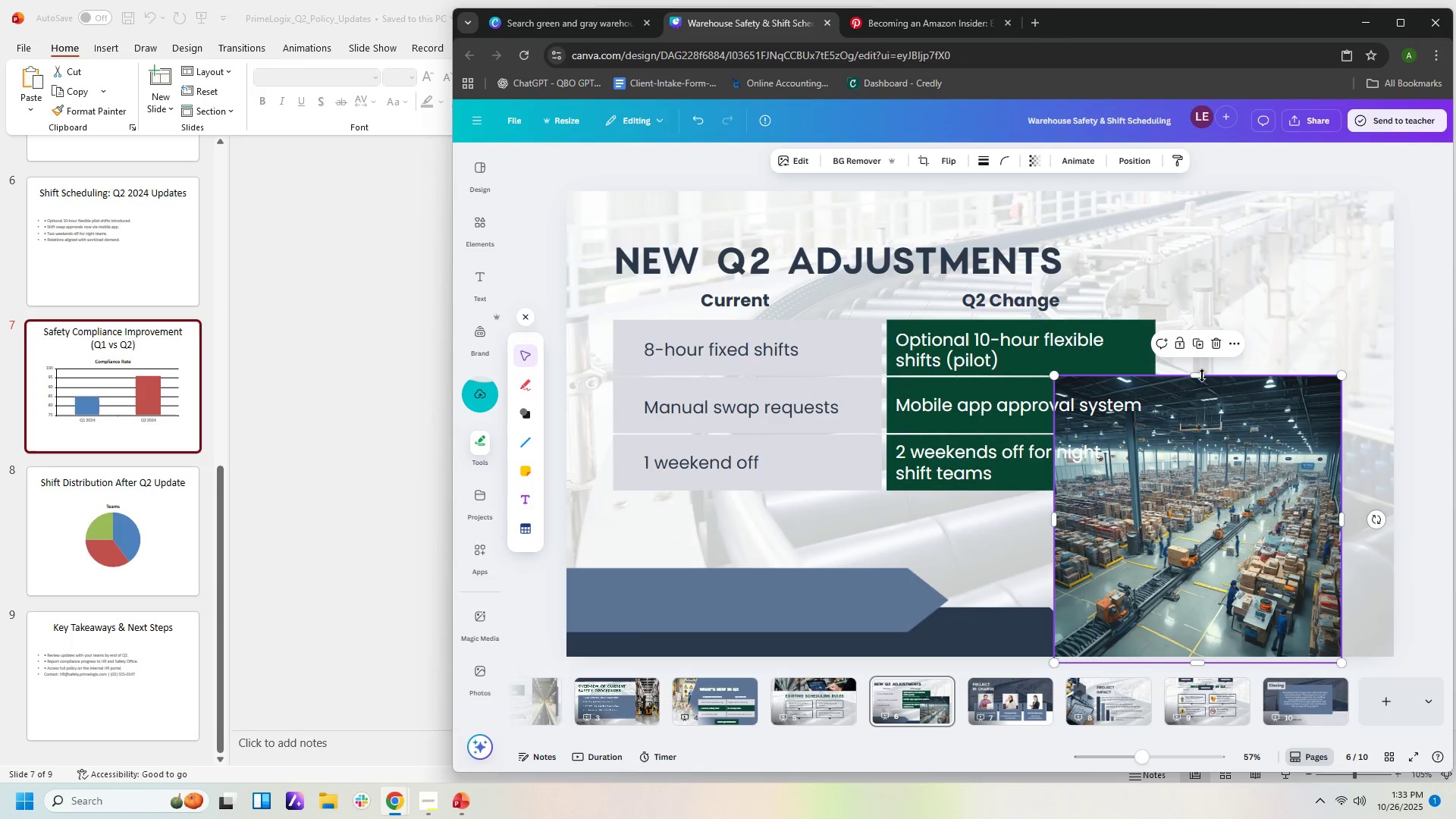 
left_click_drag(start_coordinate=[1199, 374], to_coordinate=[1191, 485])
 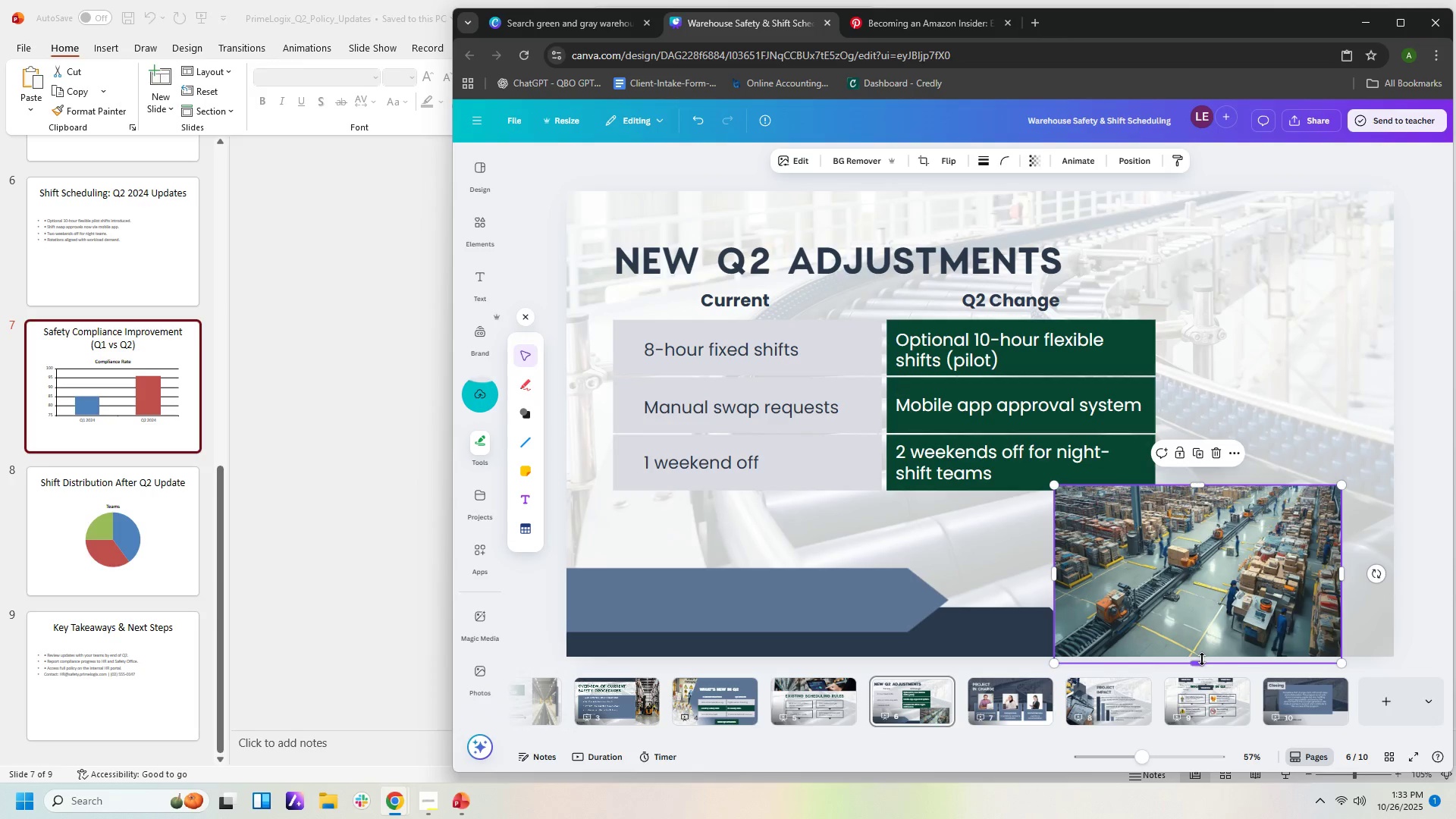 
left_click_drag(start_coordinate=[1200, 662], to_coordinate=[1202, 614])
 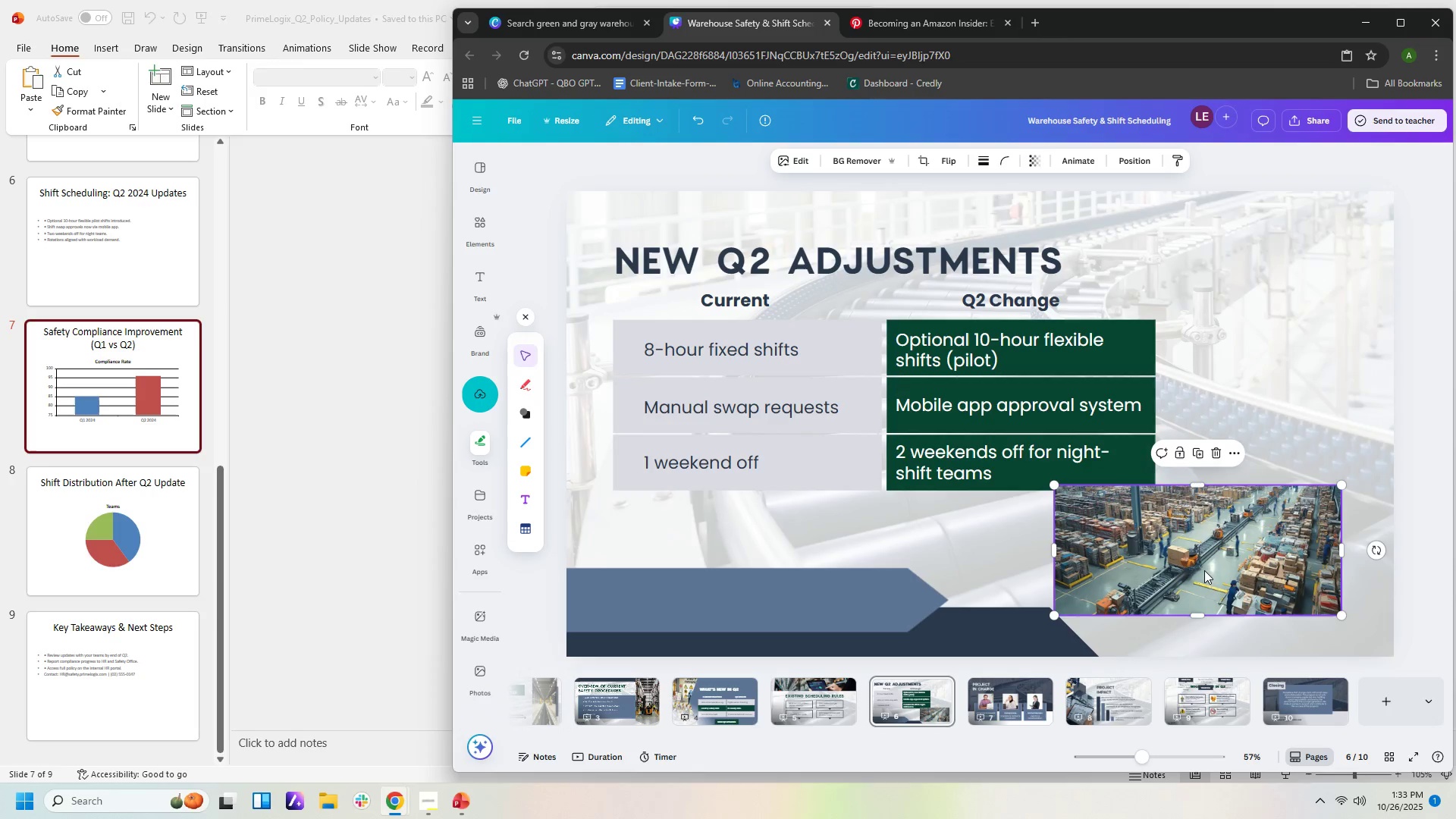 
left_click_drag(start_coordinate=[1204, 570], to_coordinate=[1257, 612])
 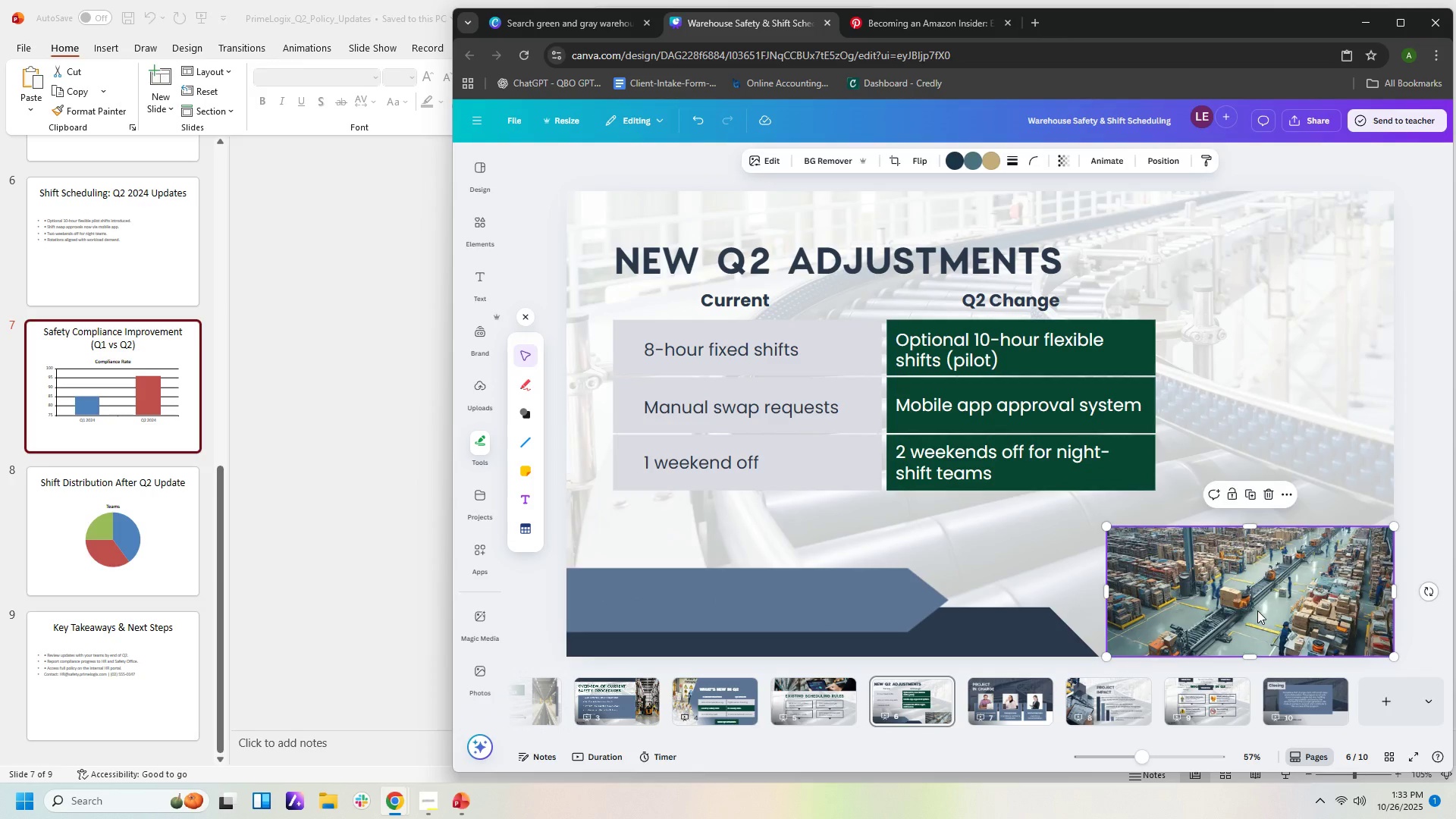 
key(Delete)
 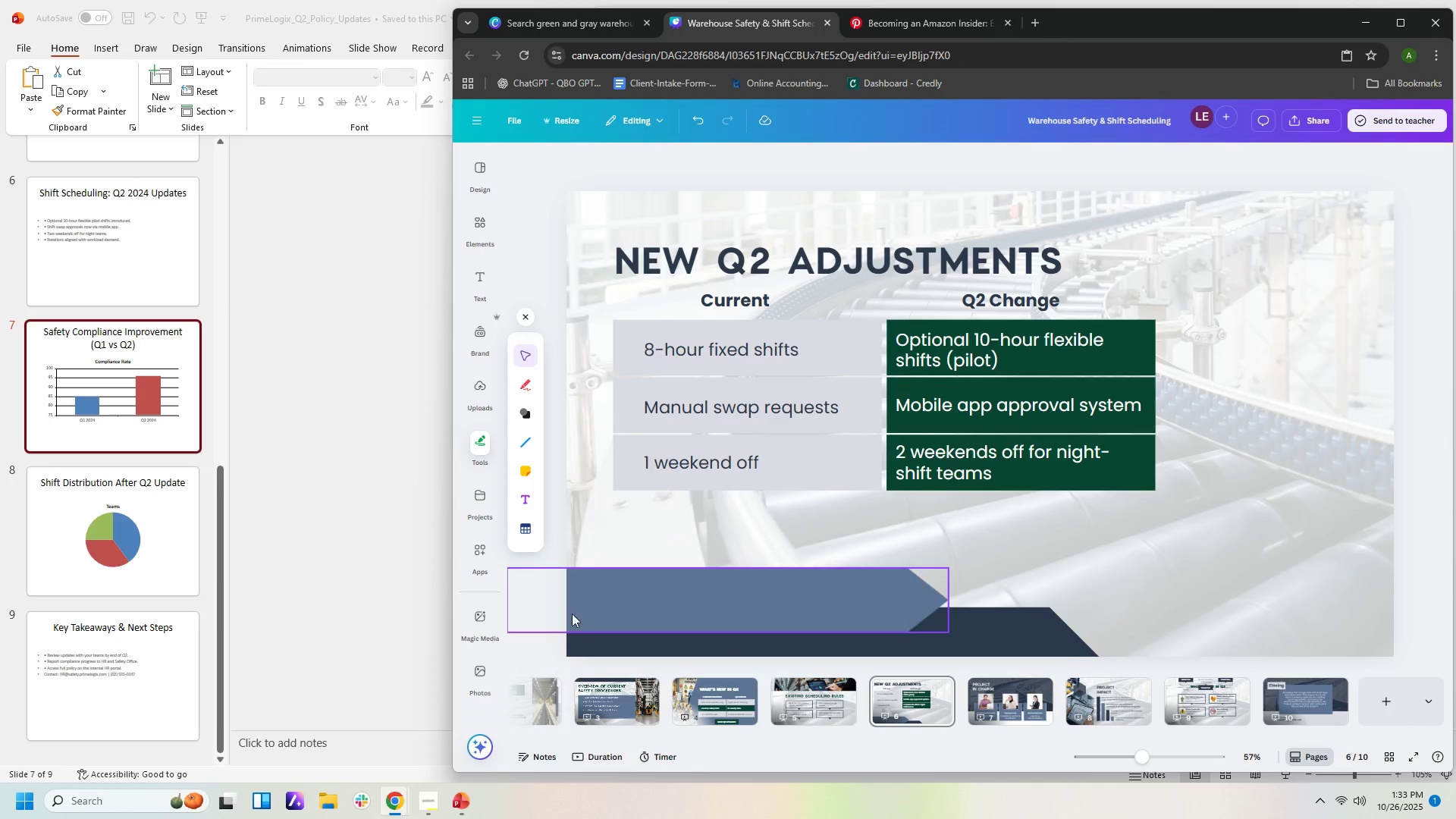 
wait(5.65)
 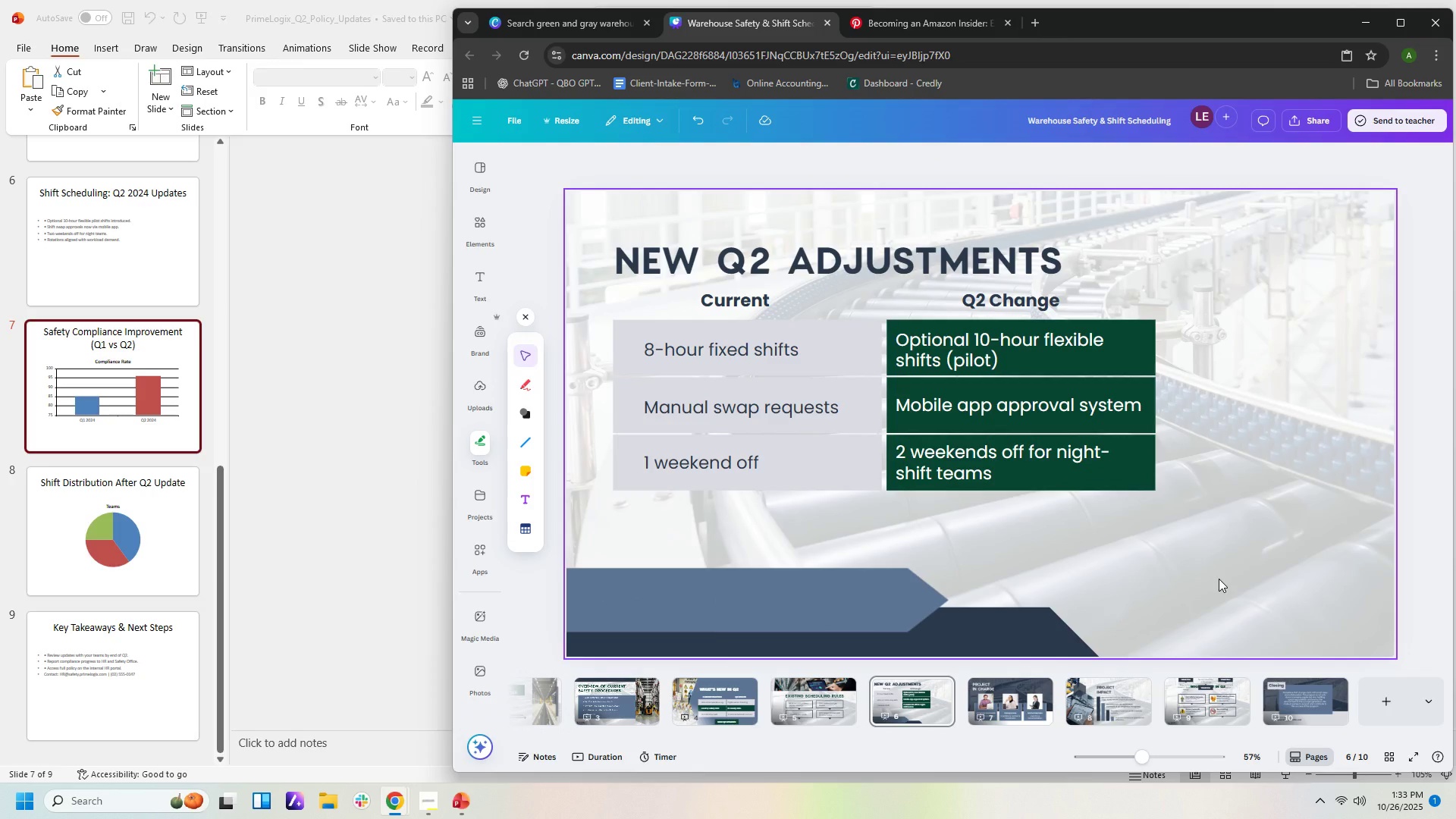 
left_click([394, 799])
 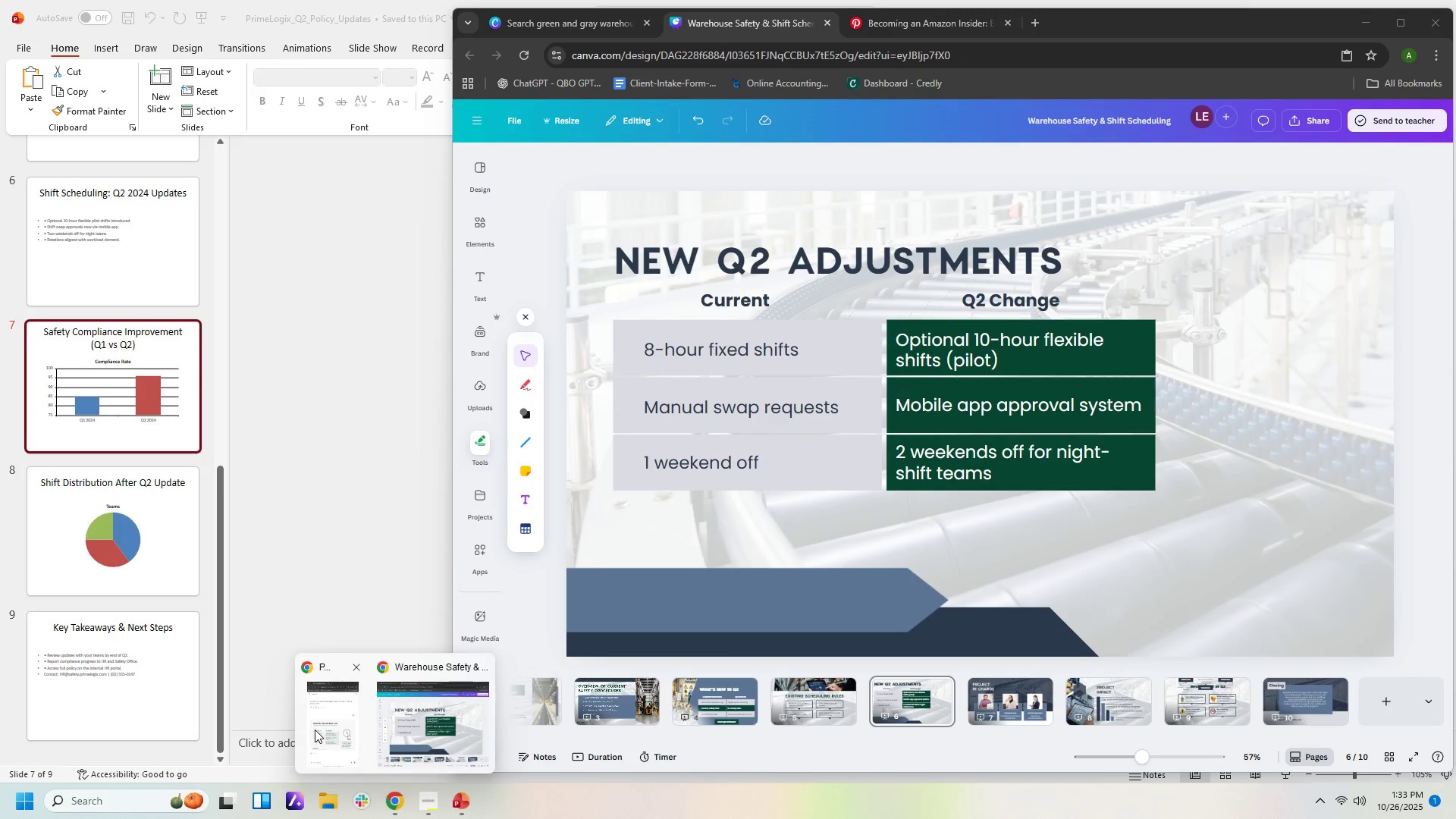 
left_click([315, 730])
 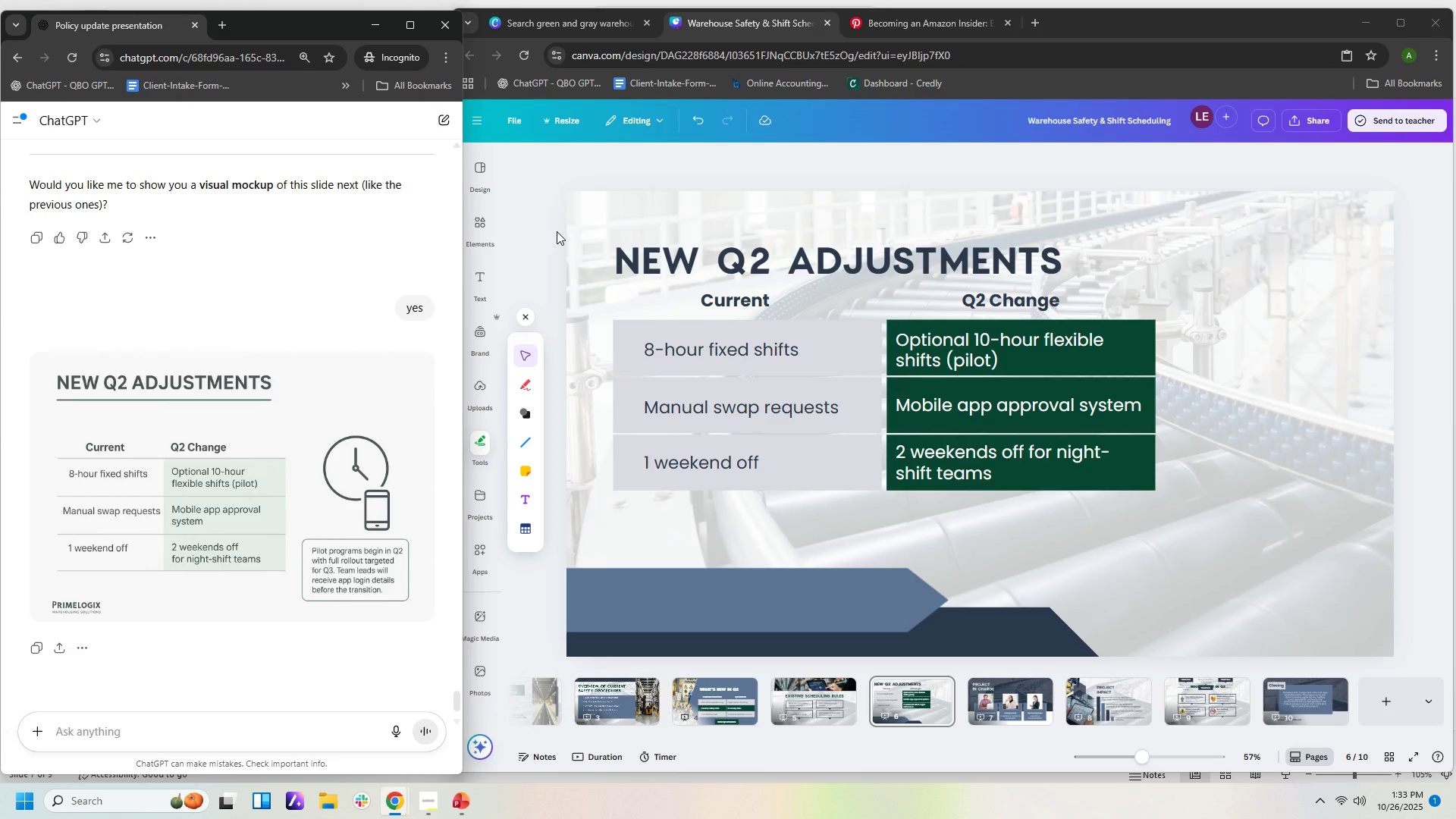 
wait(28.03)
 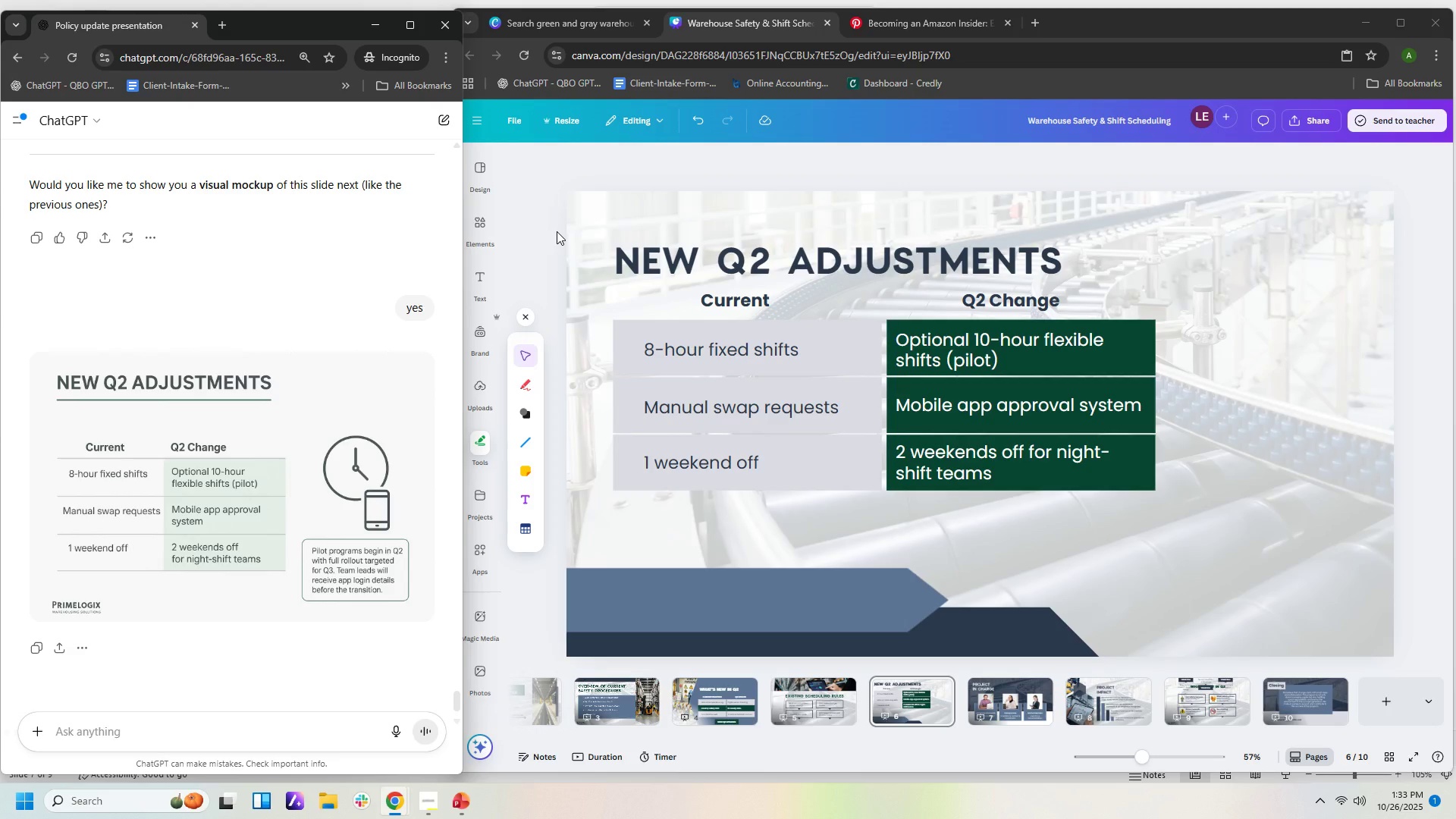 
left_click_drag(start_coordinate=[521, 446], to_coordinate=[525, 451])
 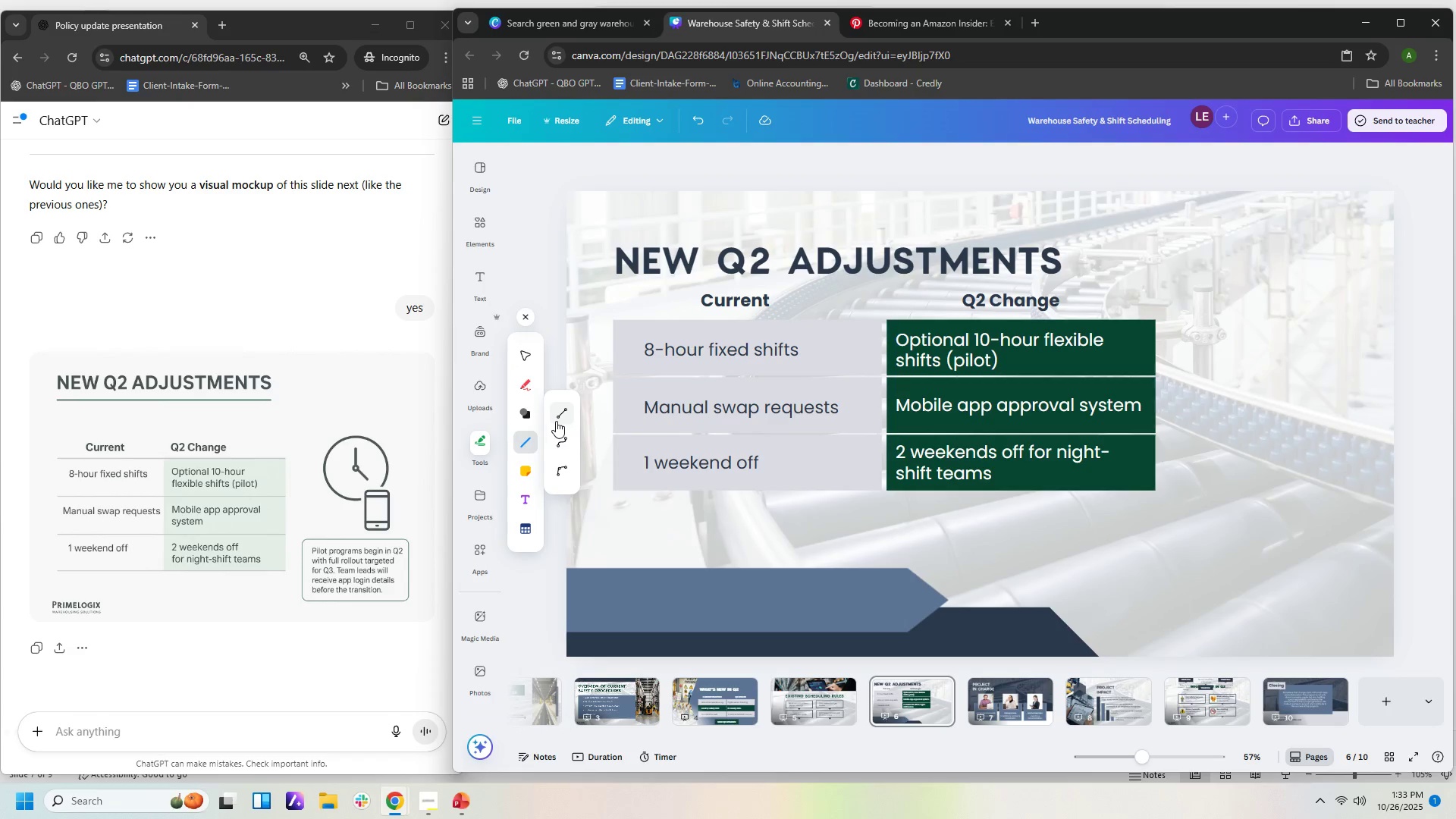 
left_click([556, 421])
 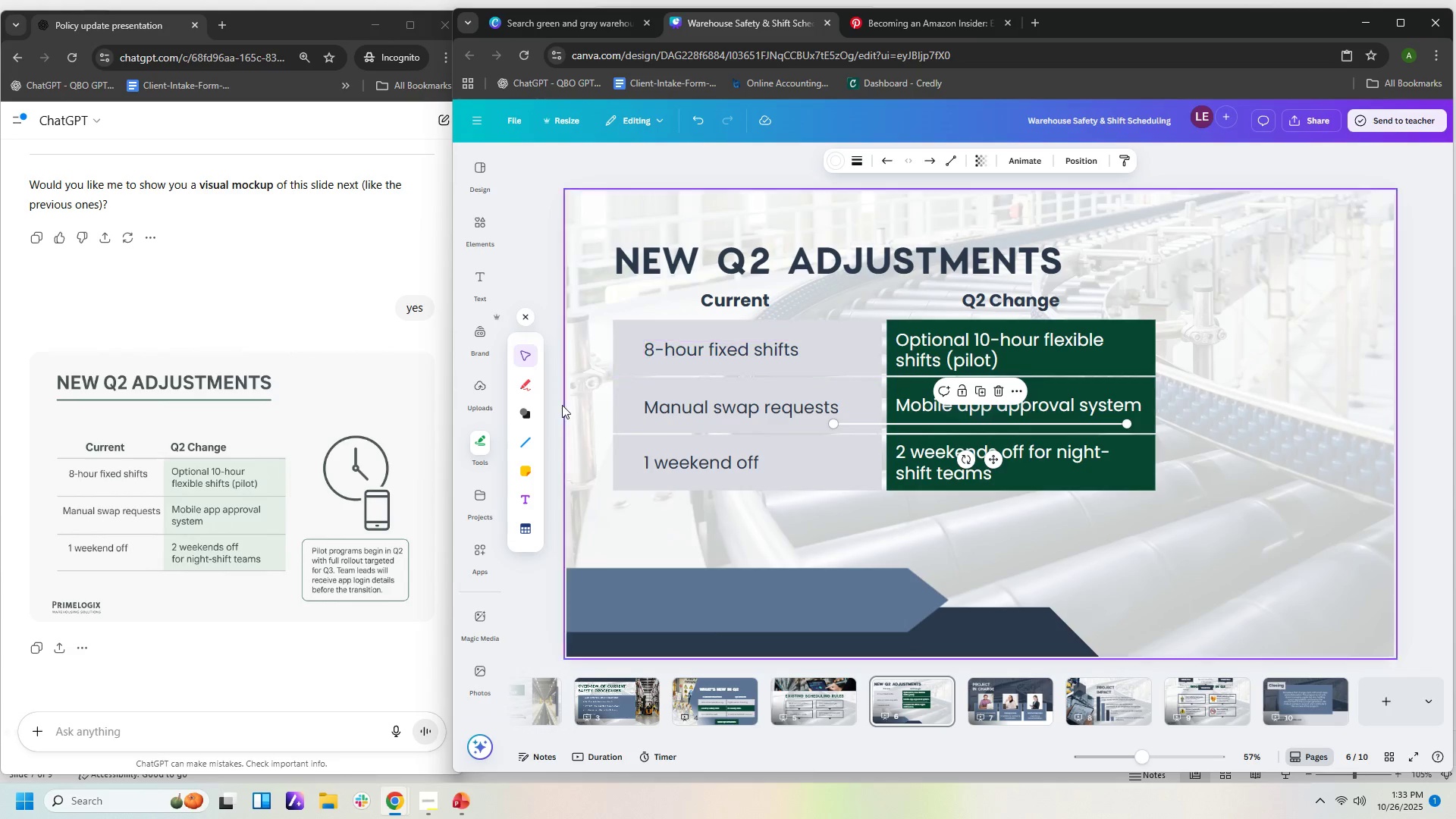 
left_click([522, 439])
 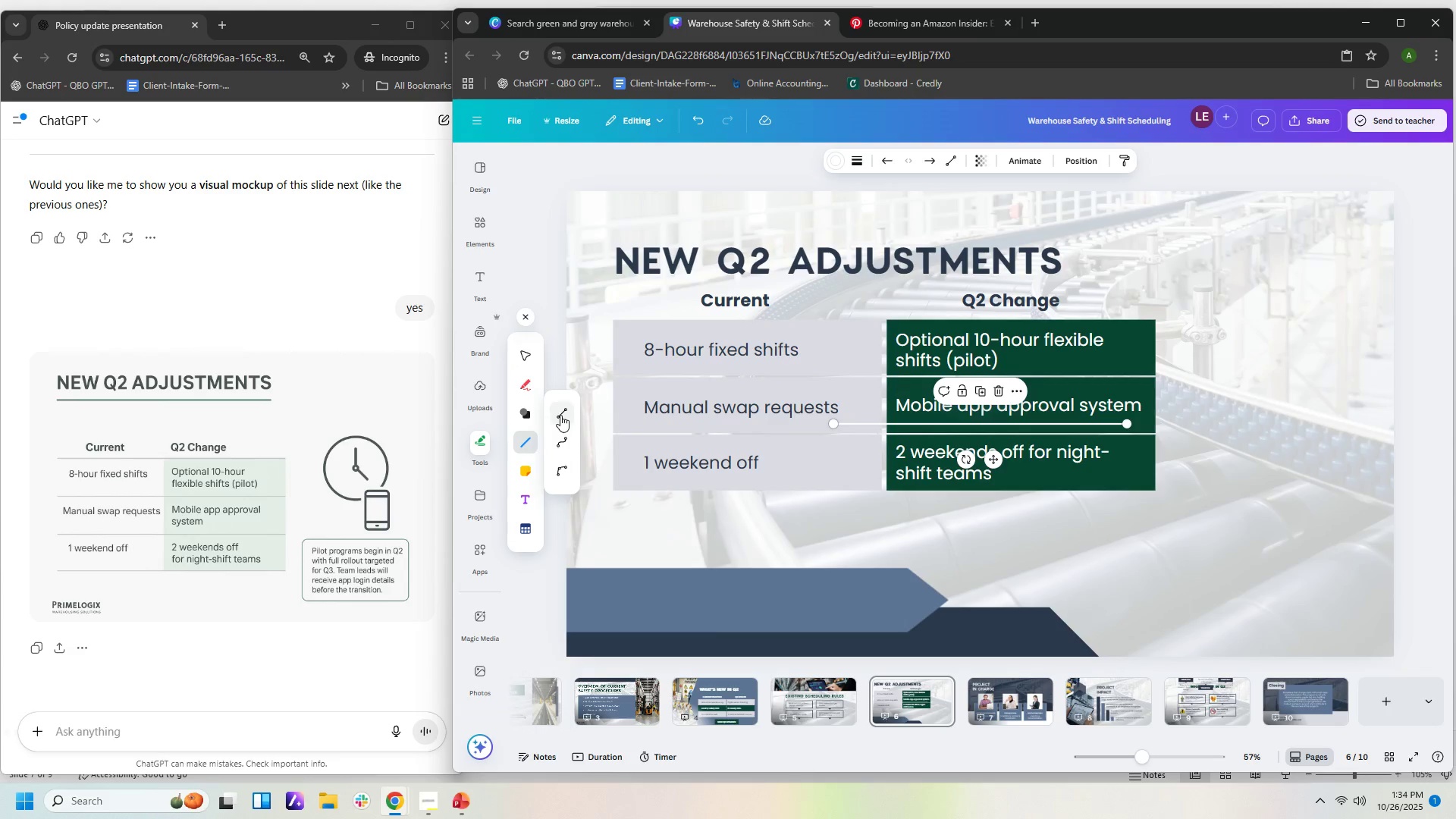 
left_click([560, 413])
 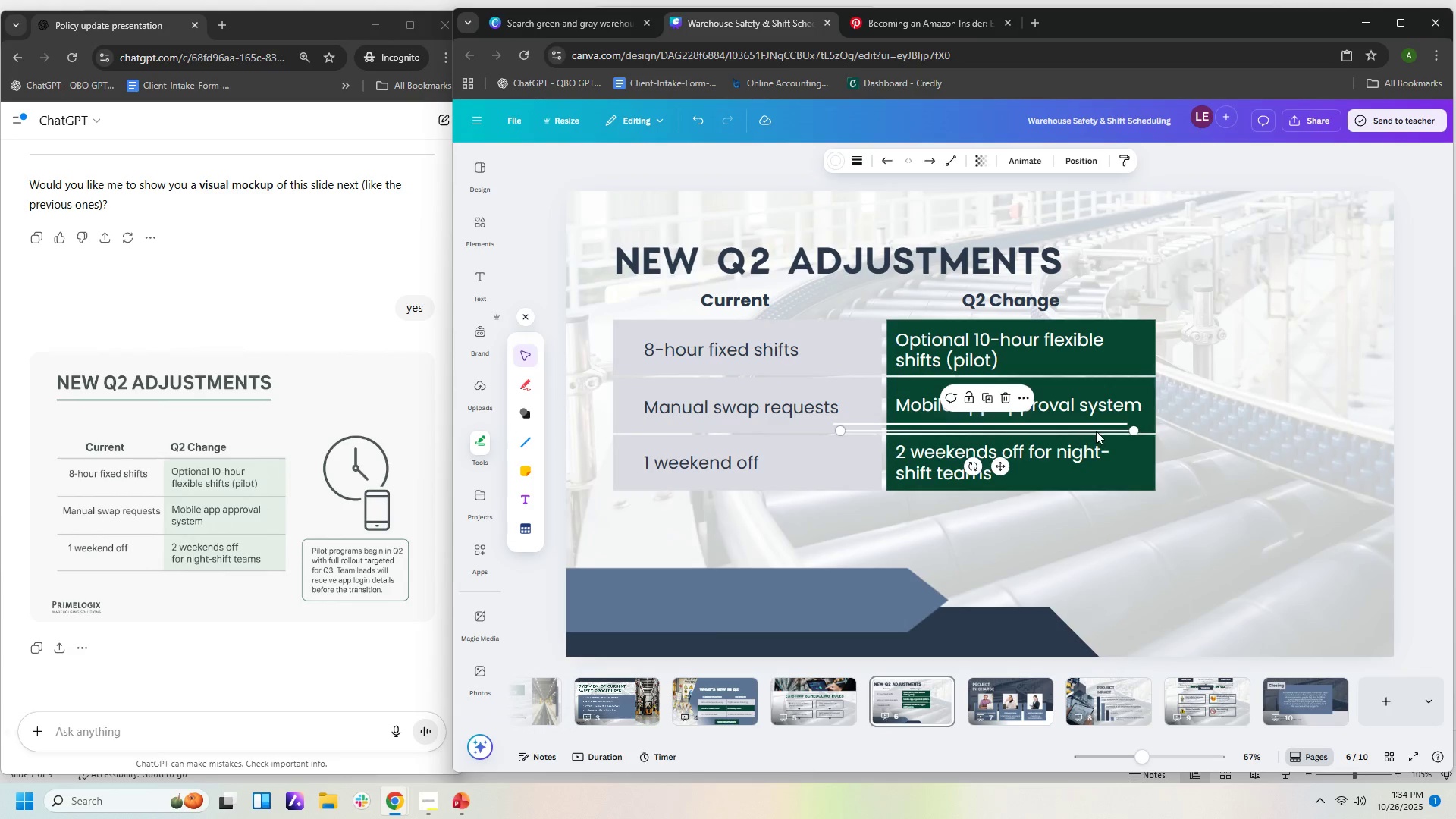 
key(Delete)
 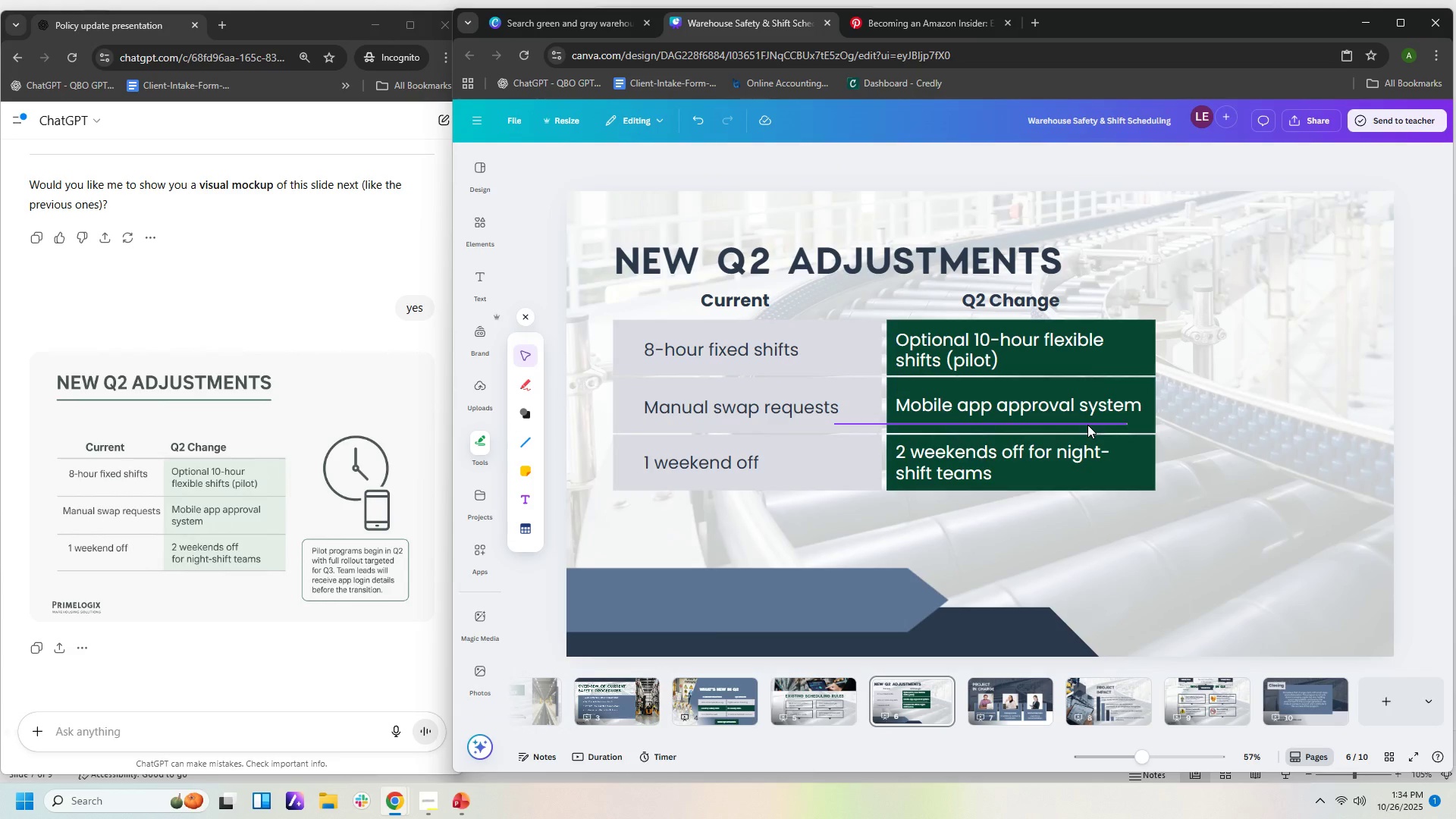 
left_click([1087, 425])
 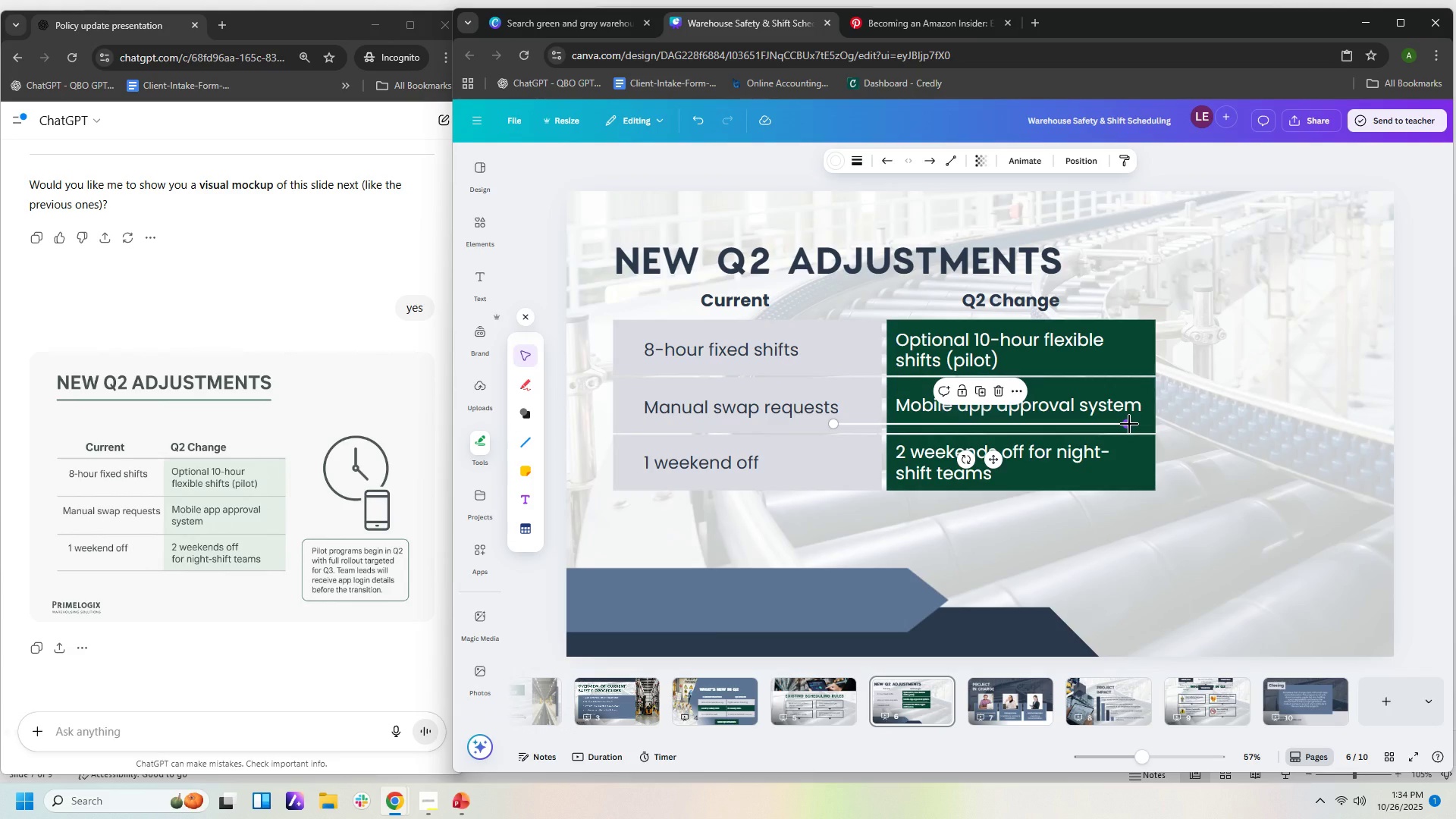 
left_click_drag(start_coordinate=[1129, 424], to_coordinate=[832, 210])
 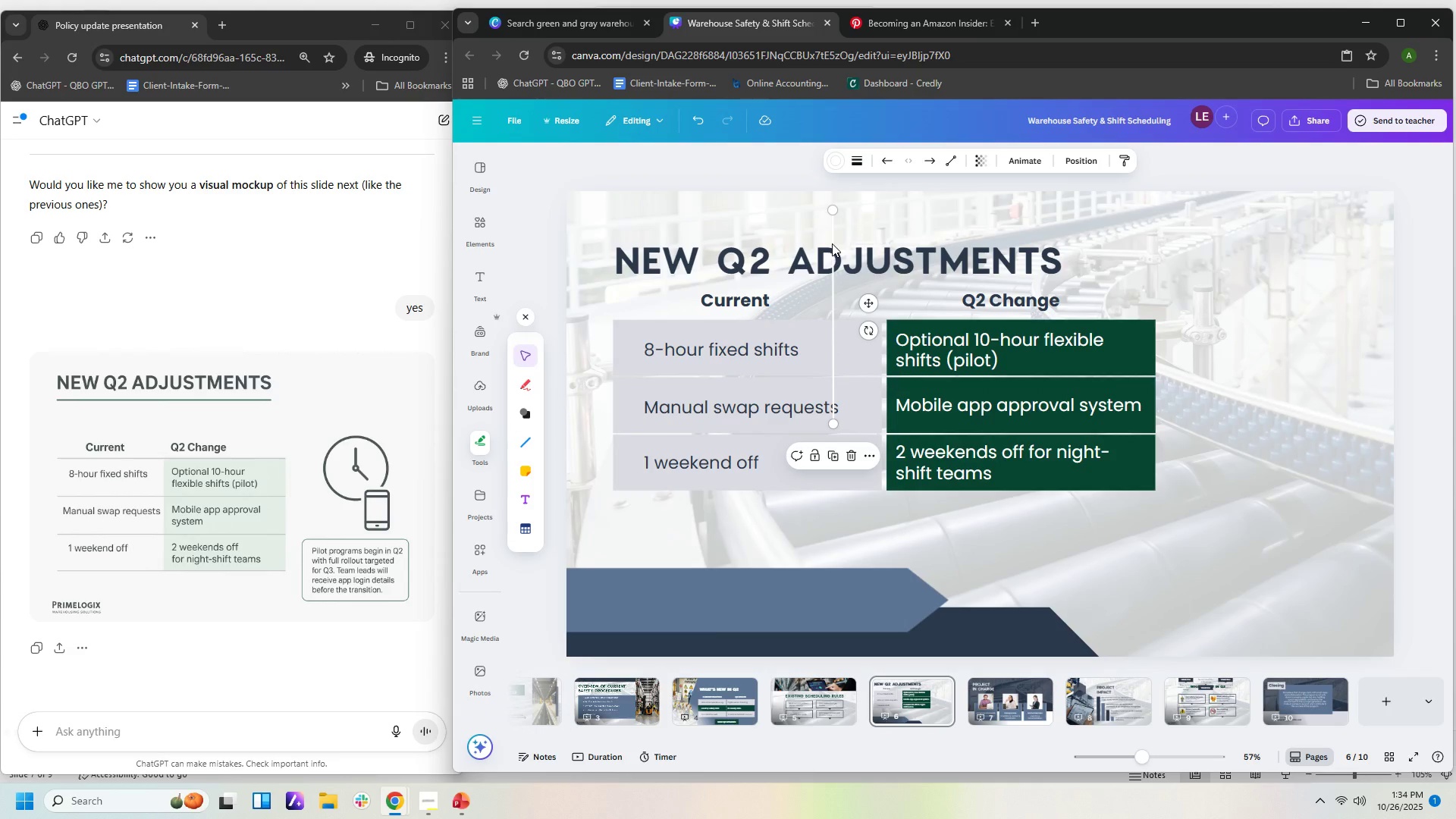 
left_click_drag(start_coordinate=[831, 242], to_coordinate=[882, 321])
 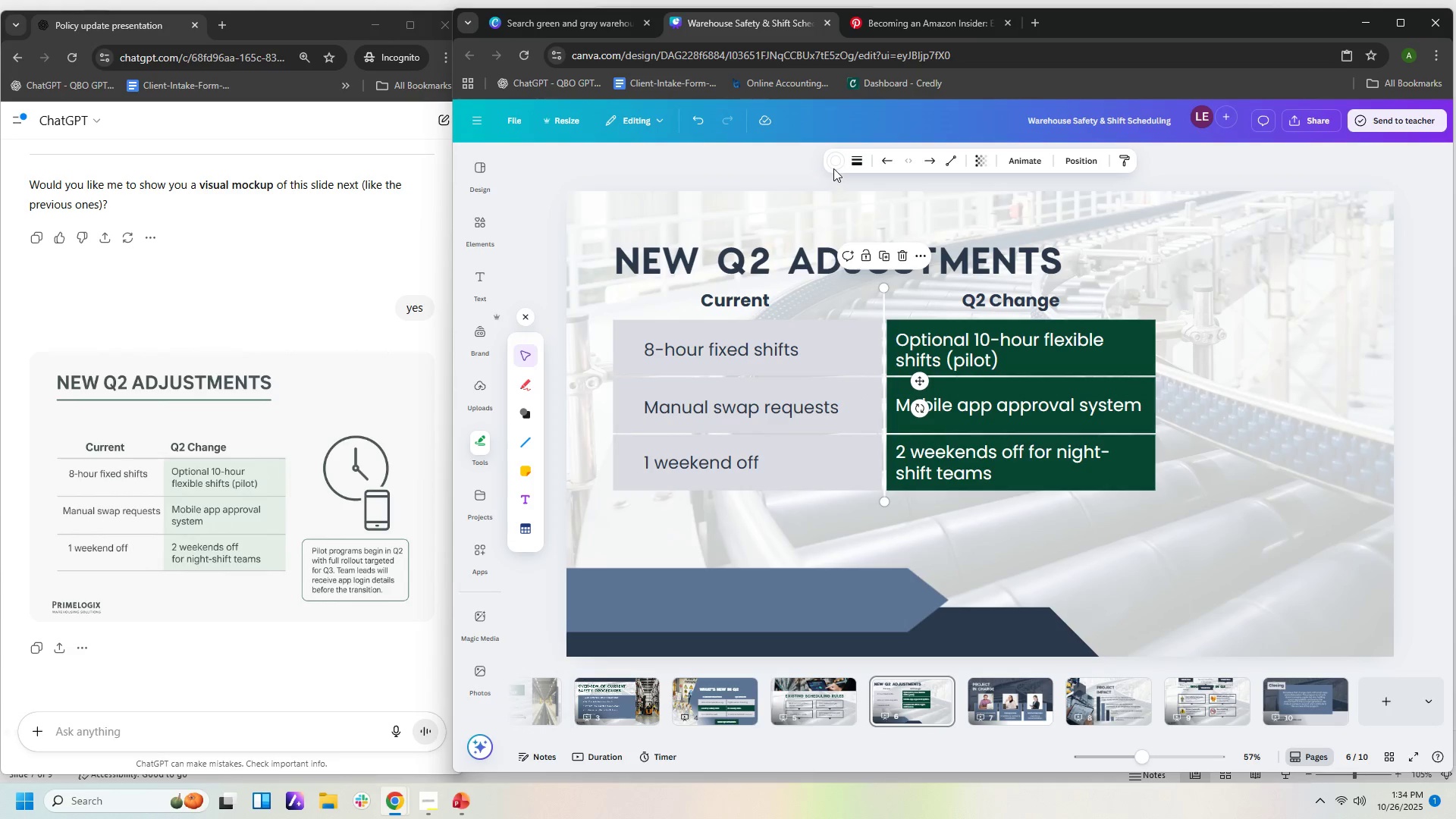 
left_click([833, 165])
 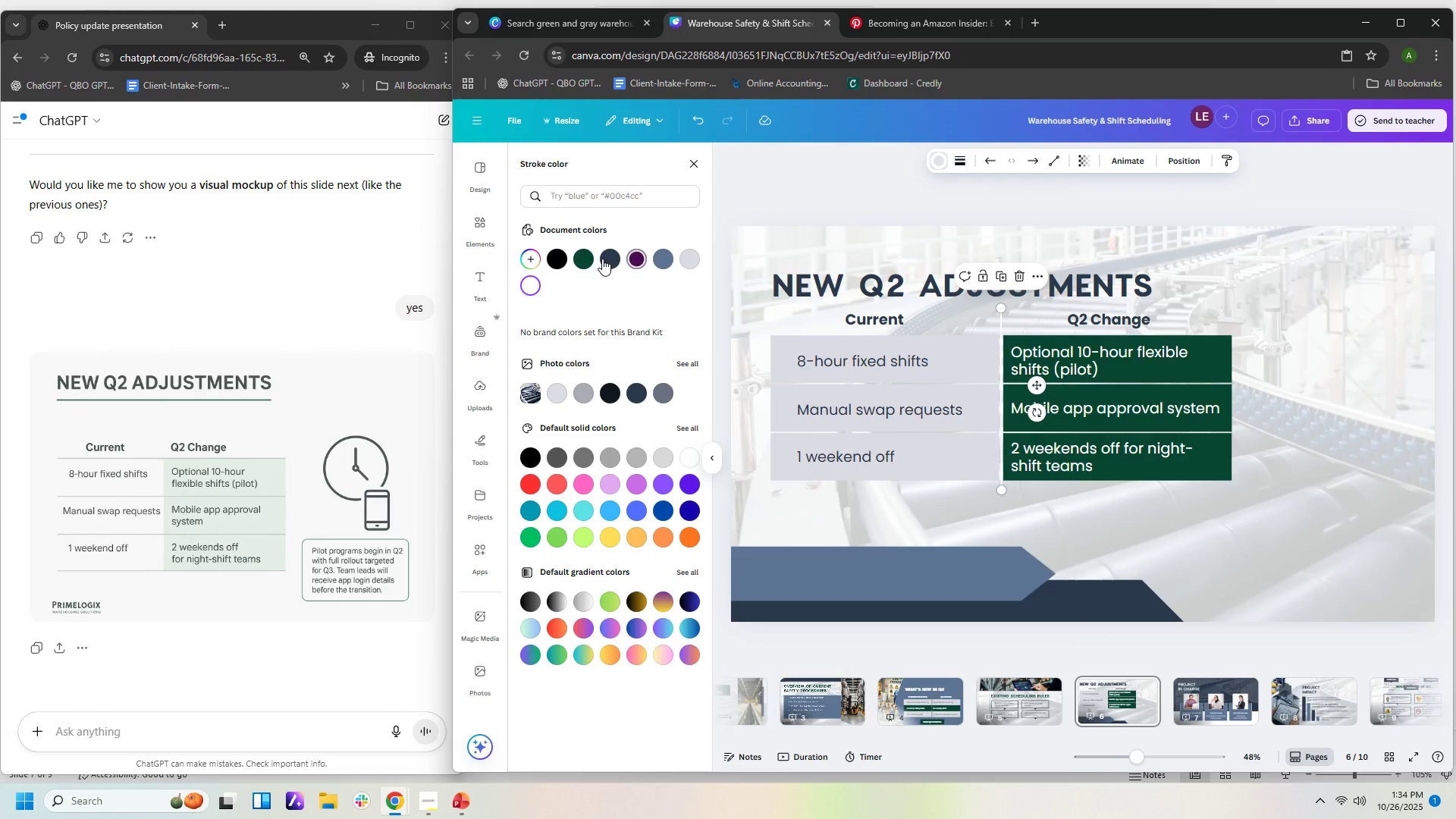 
left_click([601, 259])
 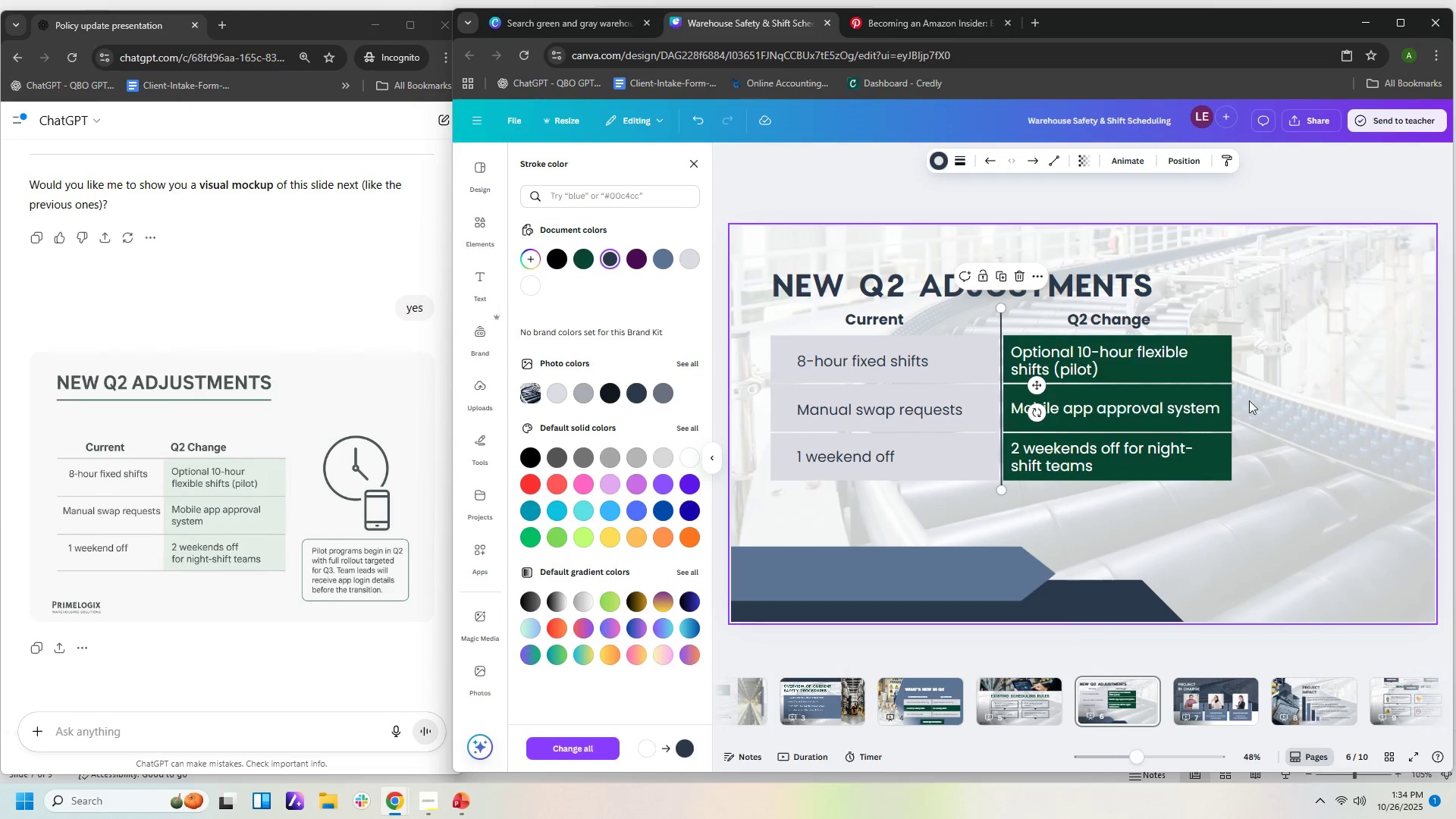 
left_click([1284, 406])
 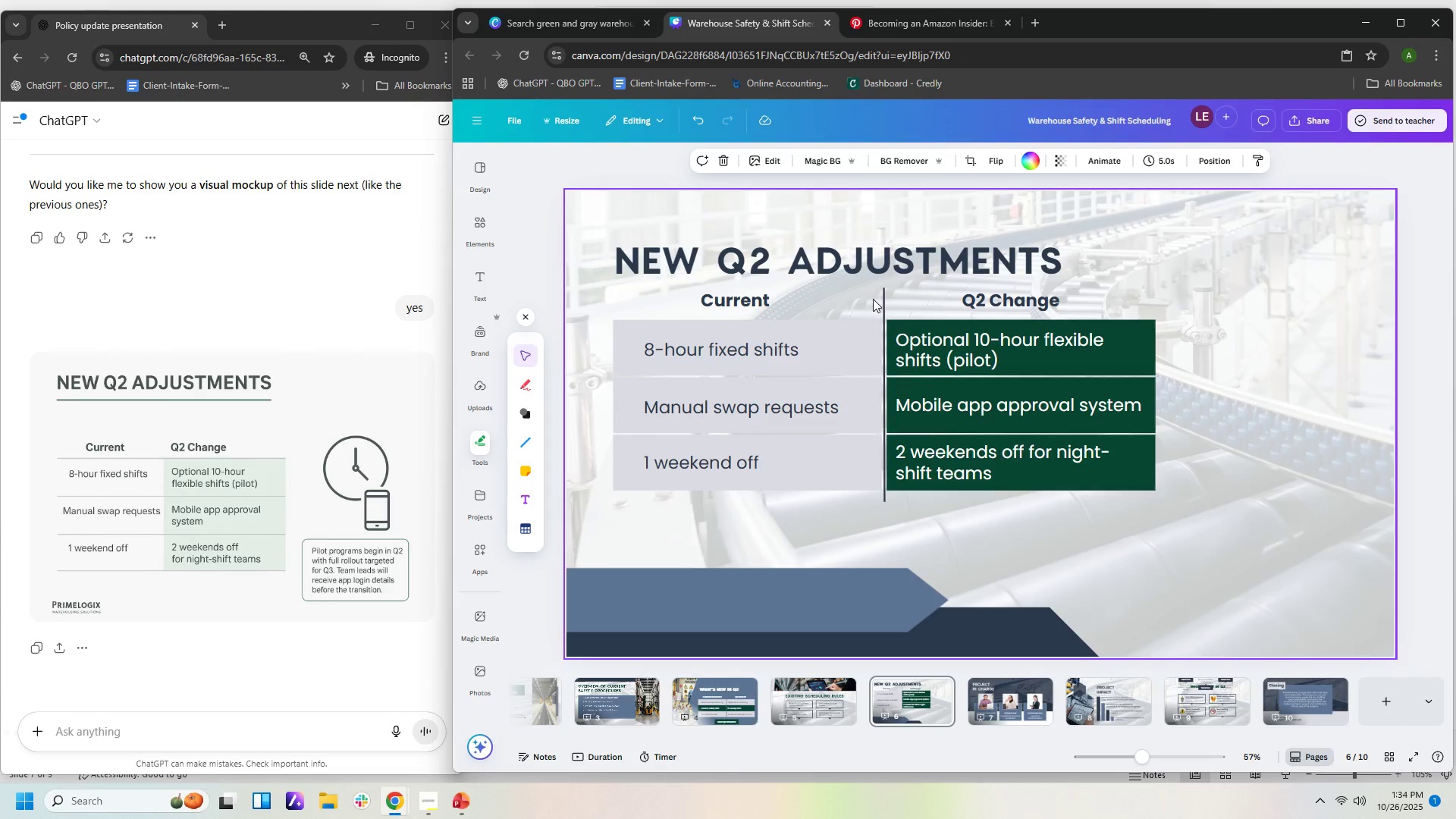 
left_click([935, 304])
 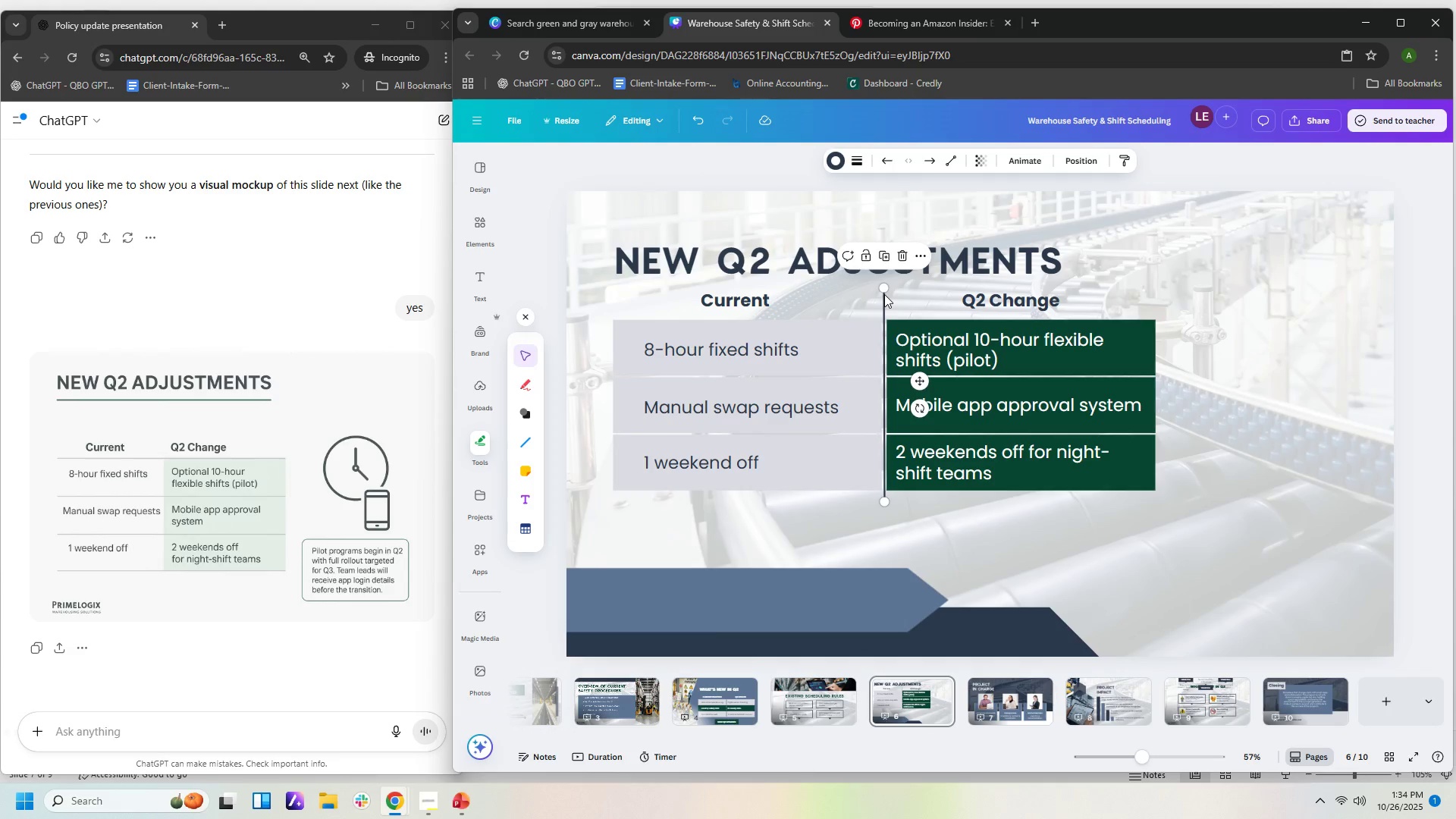 
key(Control+C)
 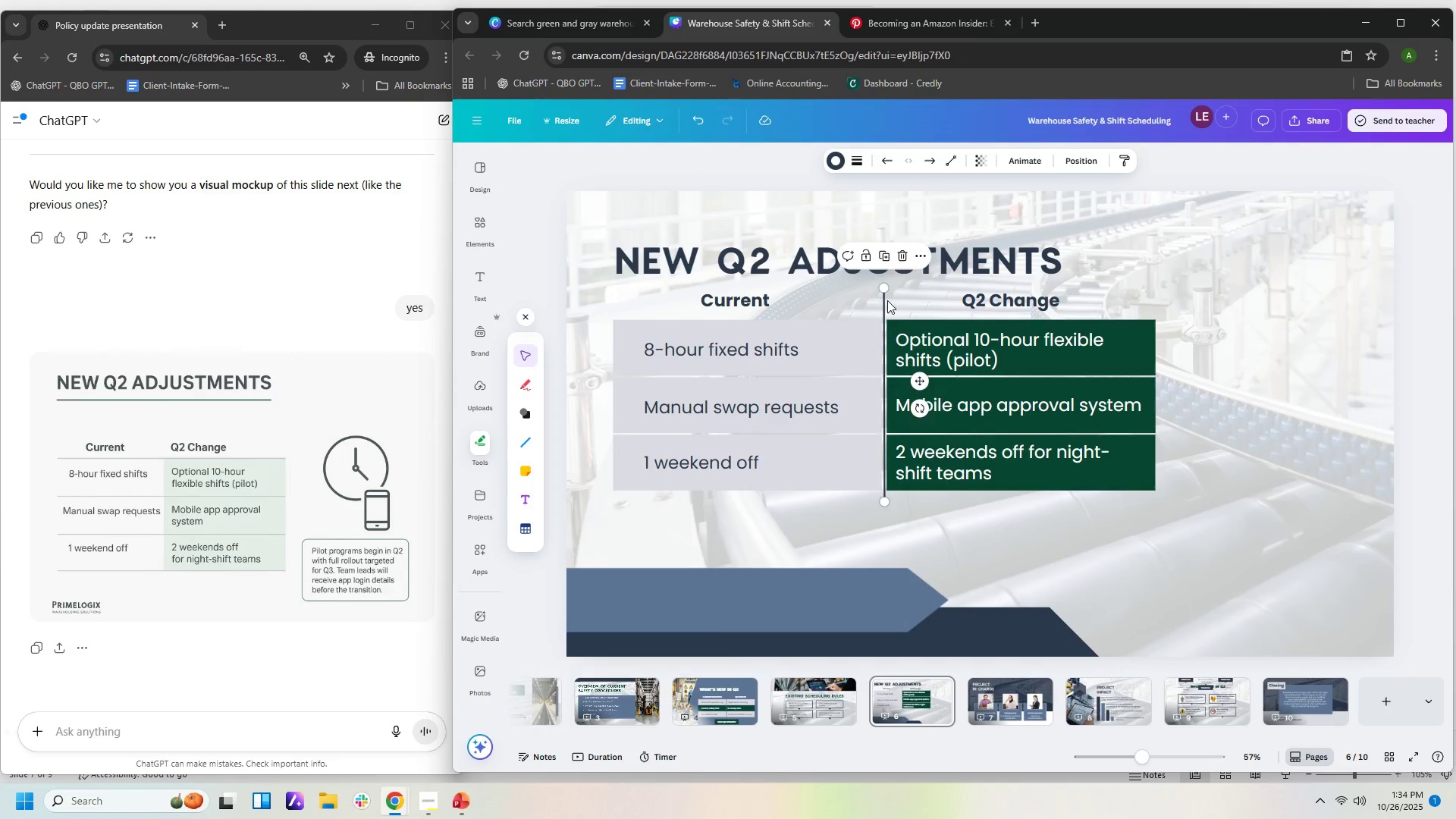 
key(Control+V)
 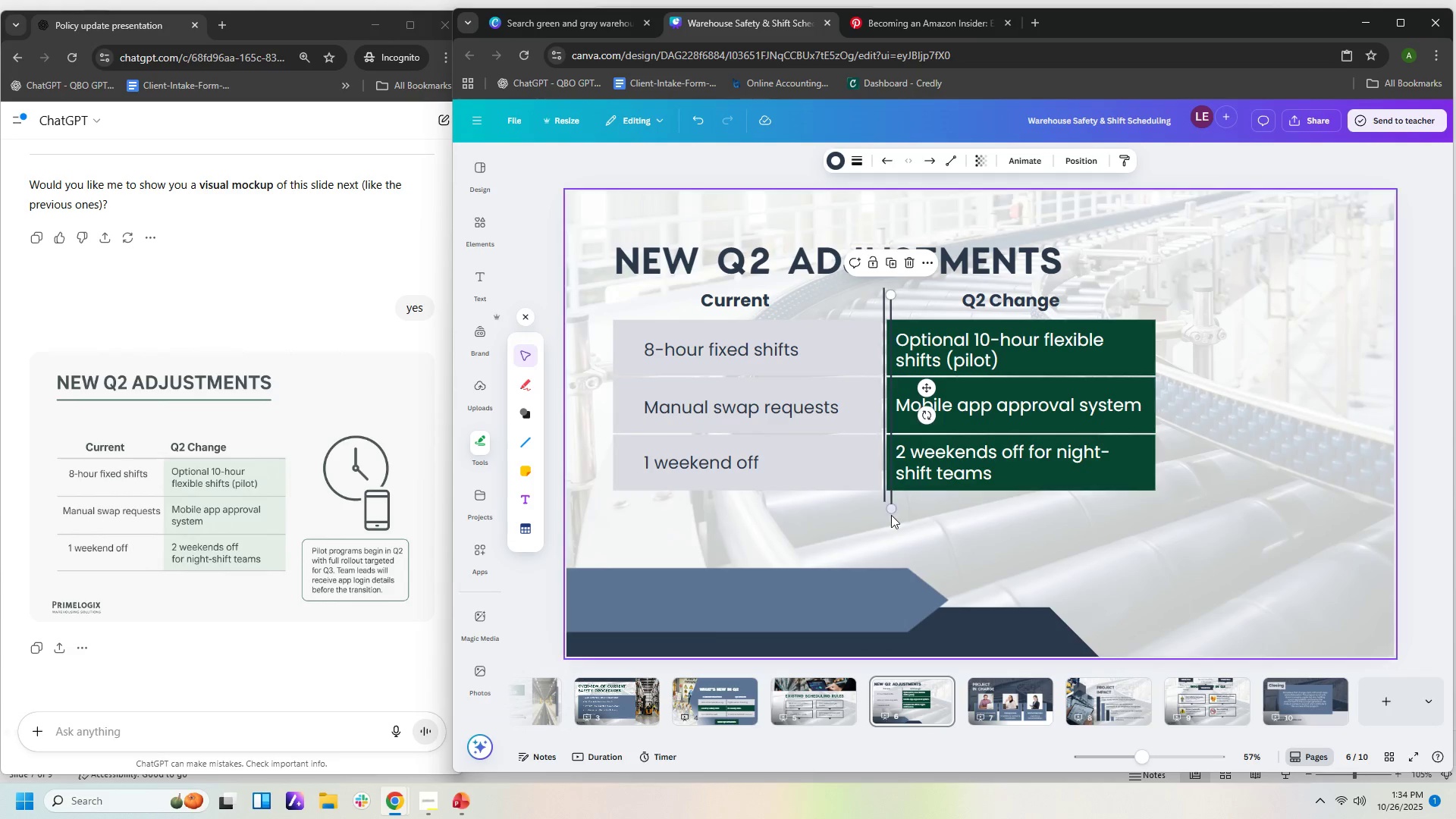 
left_click_drag(start_coordinate=[890, 509], to_coordinate=[1349, 298])
 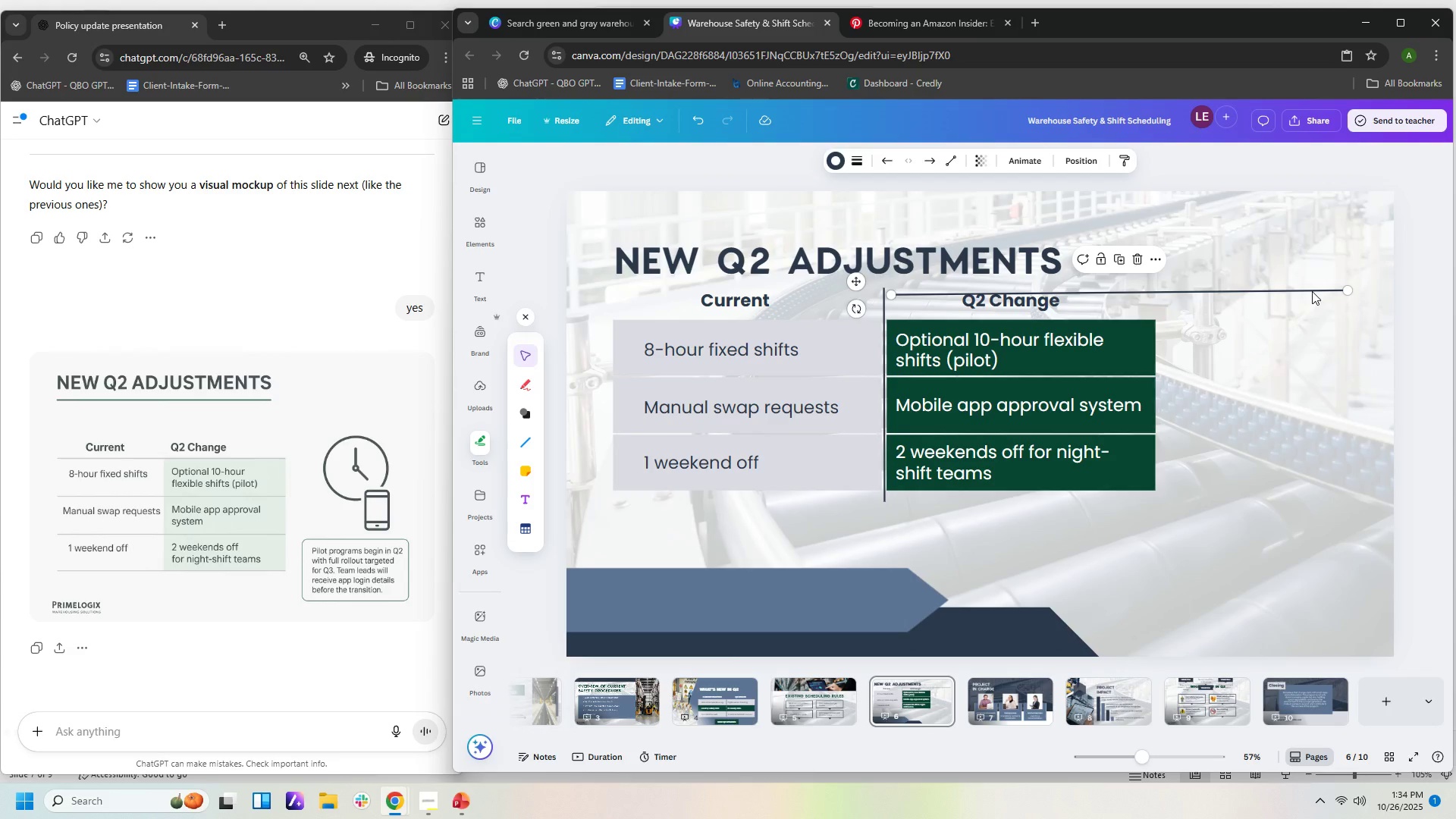 
left_click_drag(start_coordinate=[1312, 291], to_coordinate=[1035, 312])
 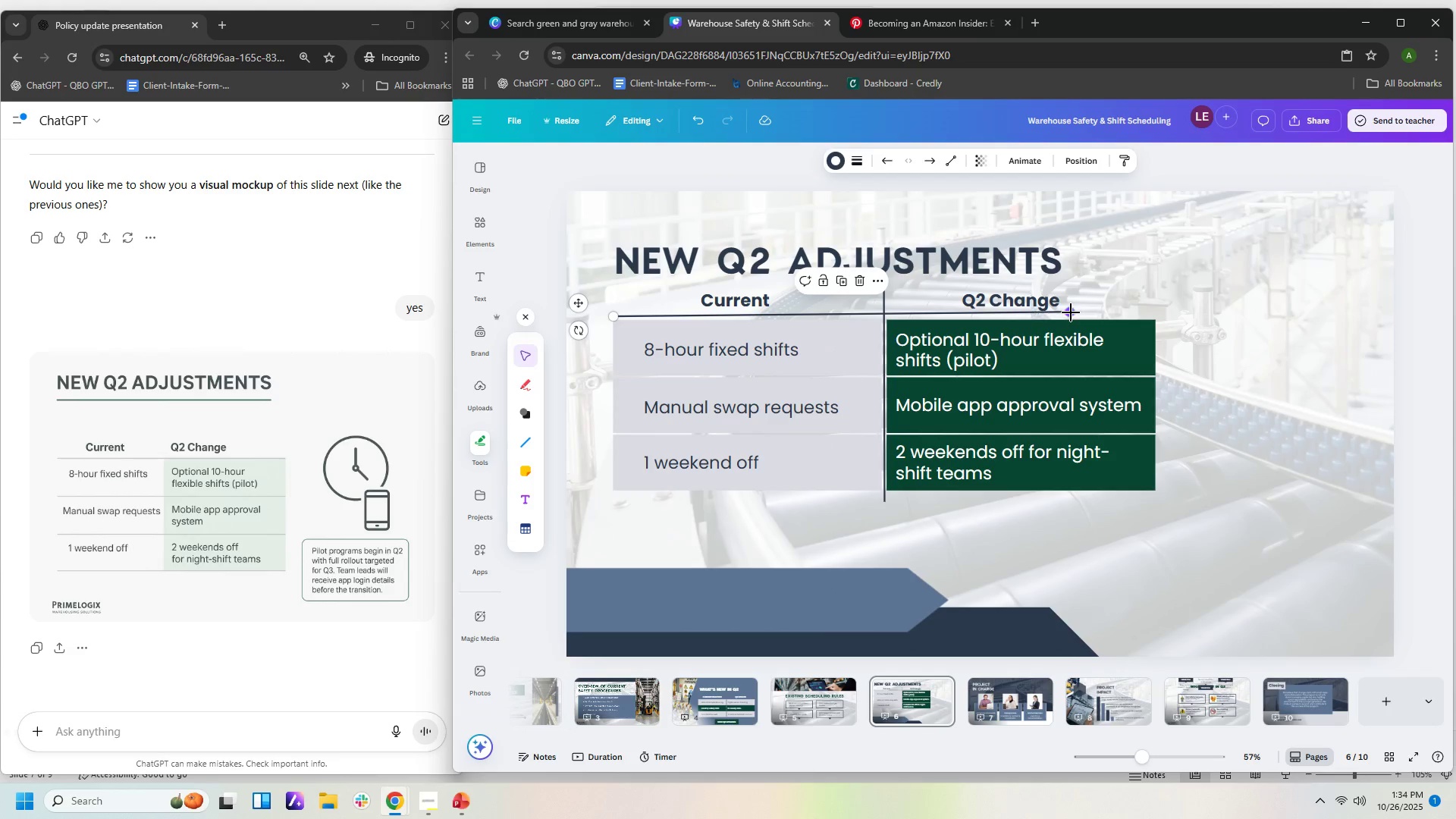 
left_click_drag(start_coordinate=[1071, 312], to_coordinate=[1153, 312])
 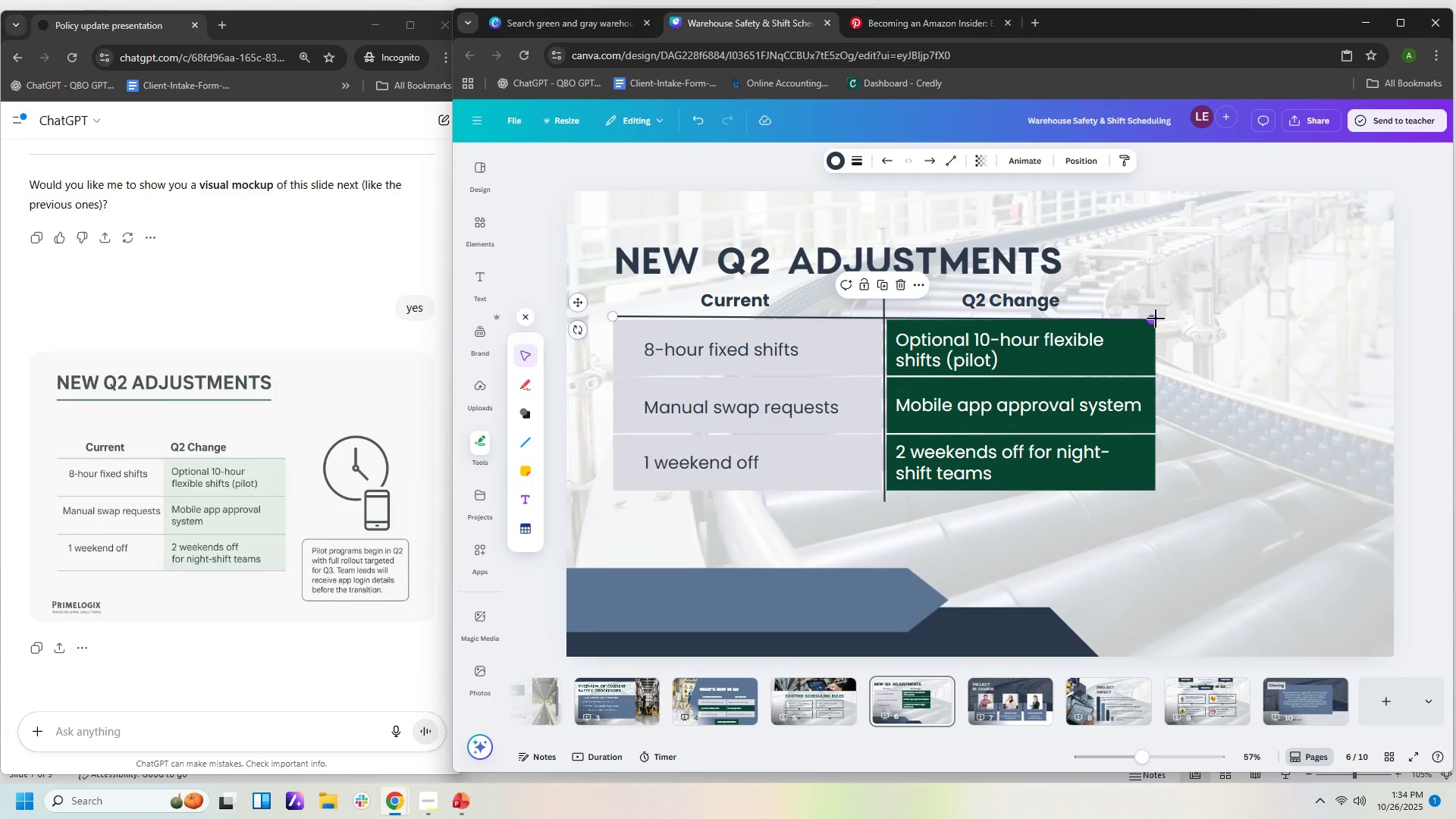 
left_click_drag(start_coordinate=[1152, 319], to_coordinate=[1155, 303])
 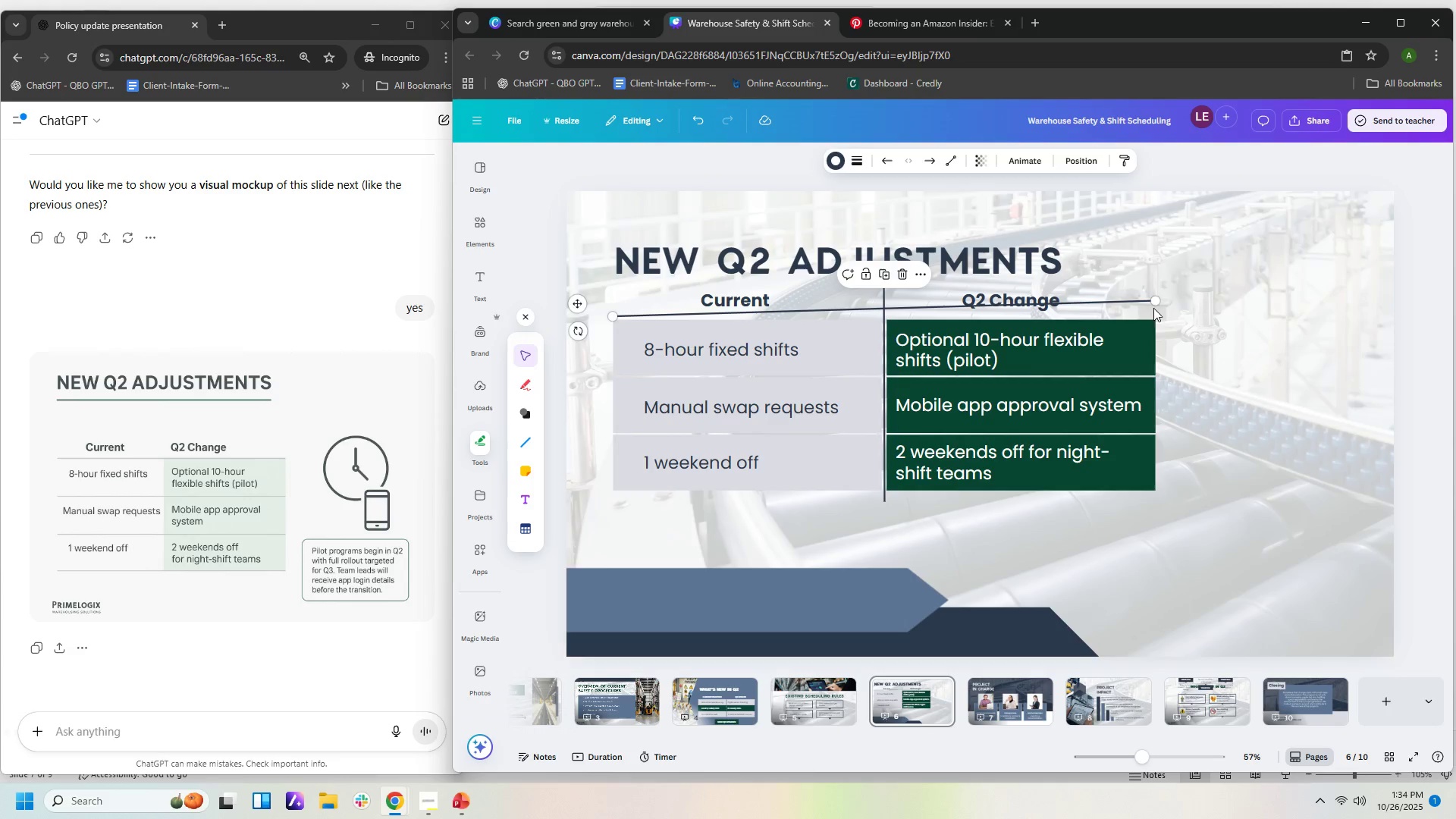 
key(Delete)
 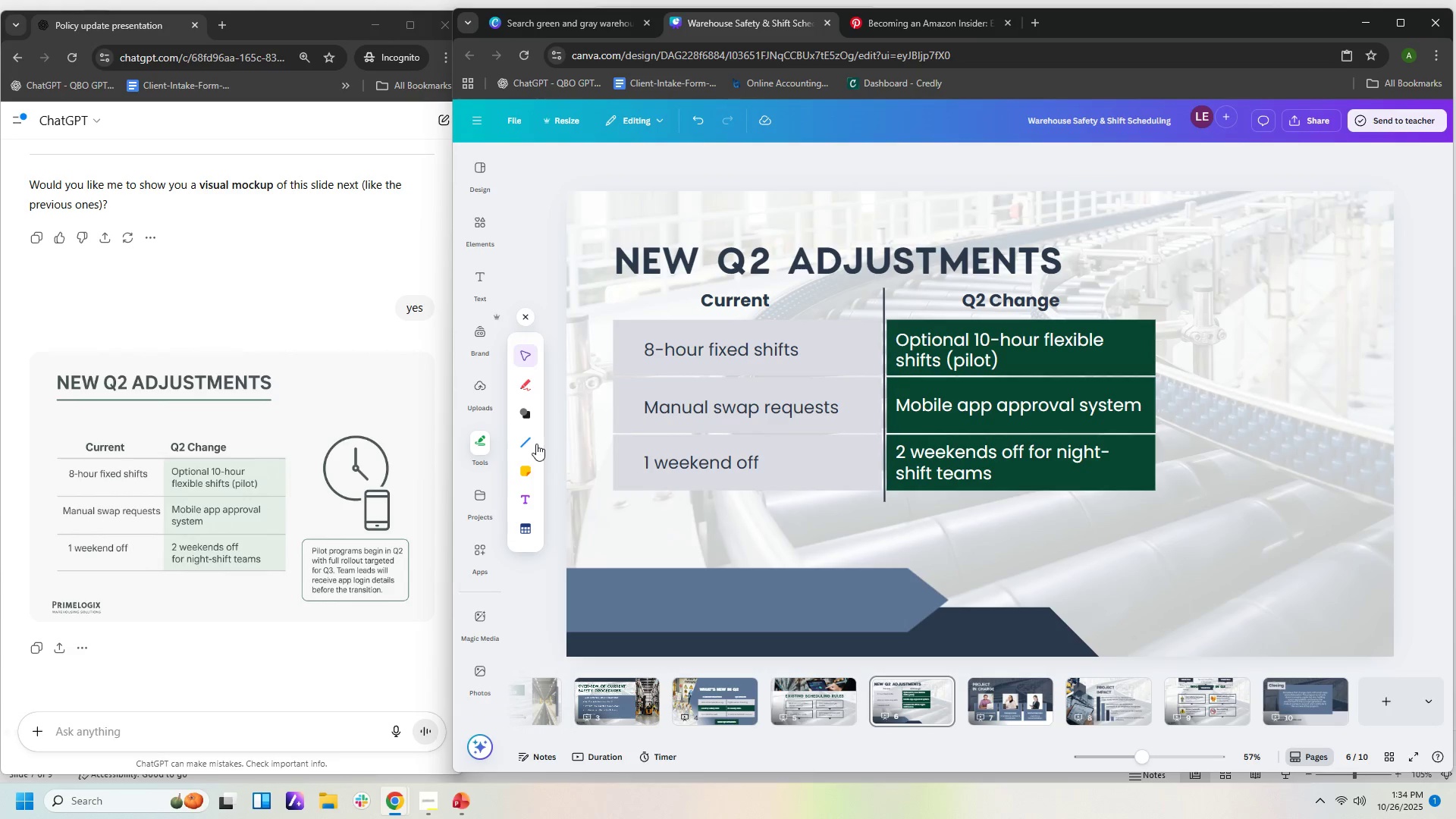 
left_click([524, 444])
 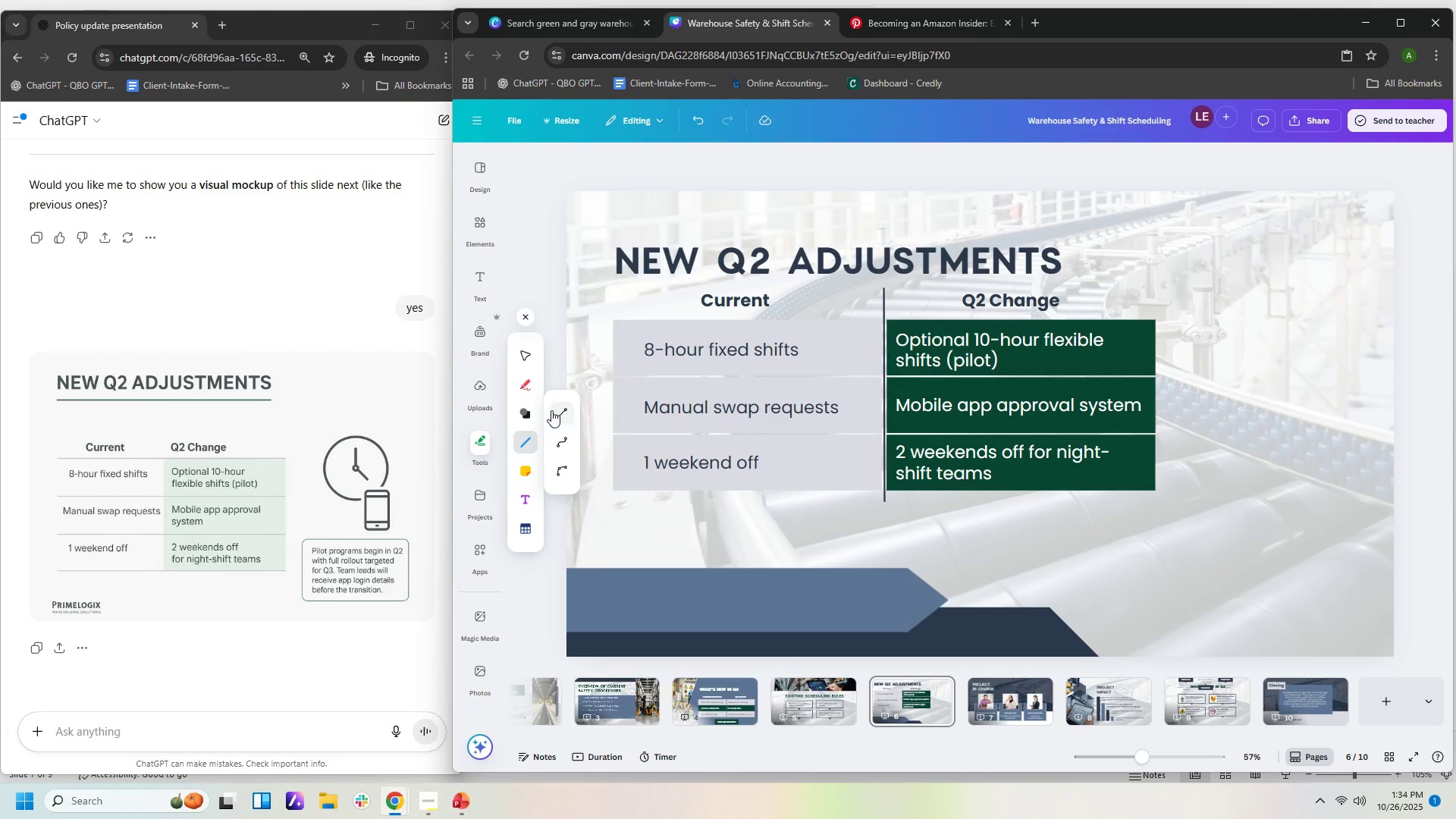 
left_click([551, 410])
 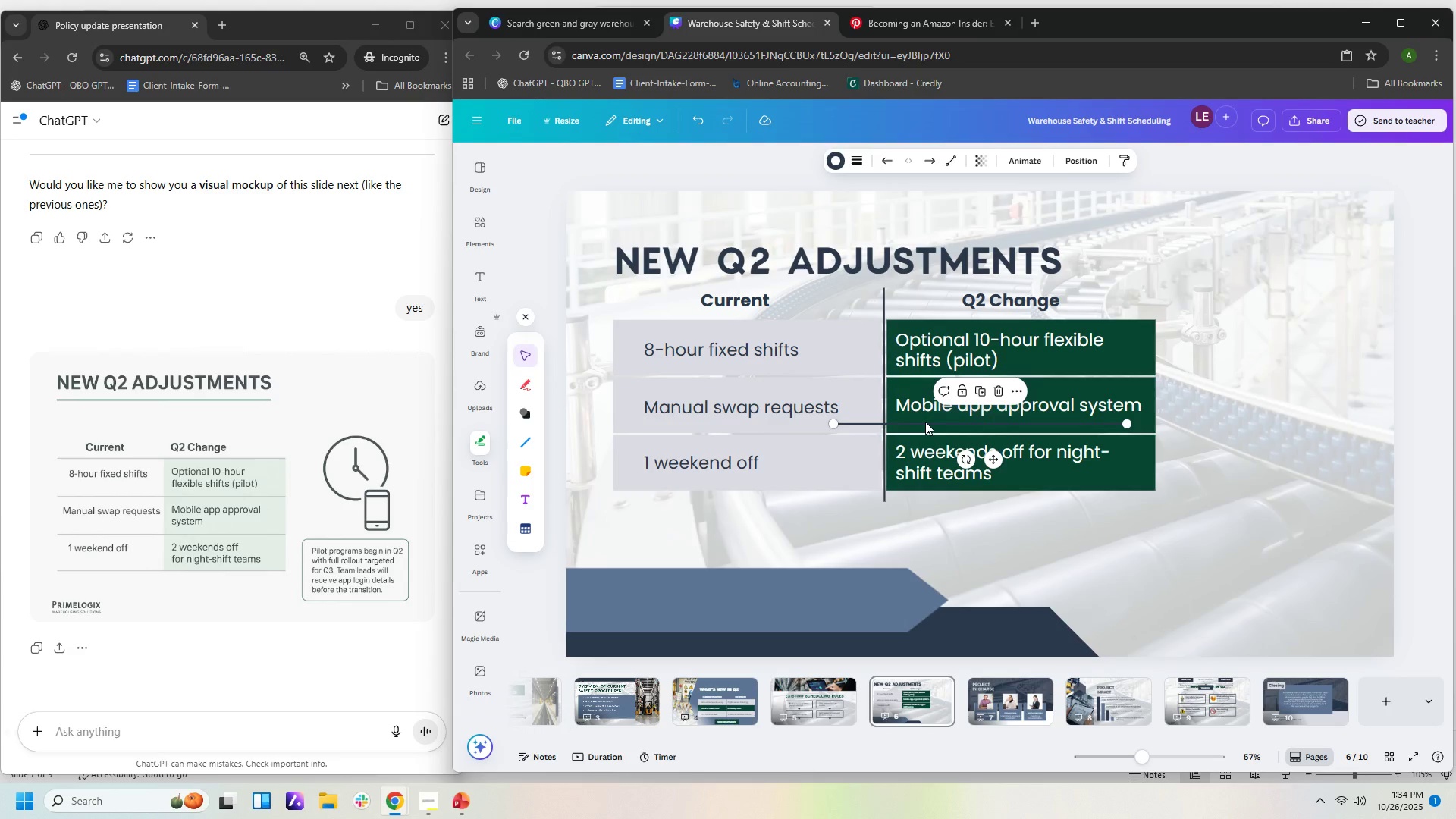 
left_click_drag(start_coordinate=[928, 423], to_coordinate=[706, 315])
 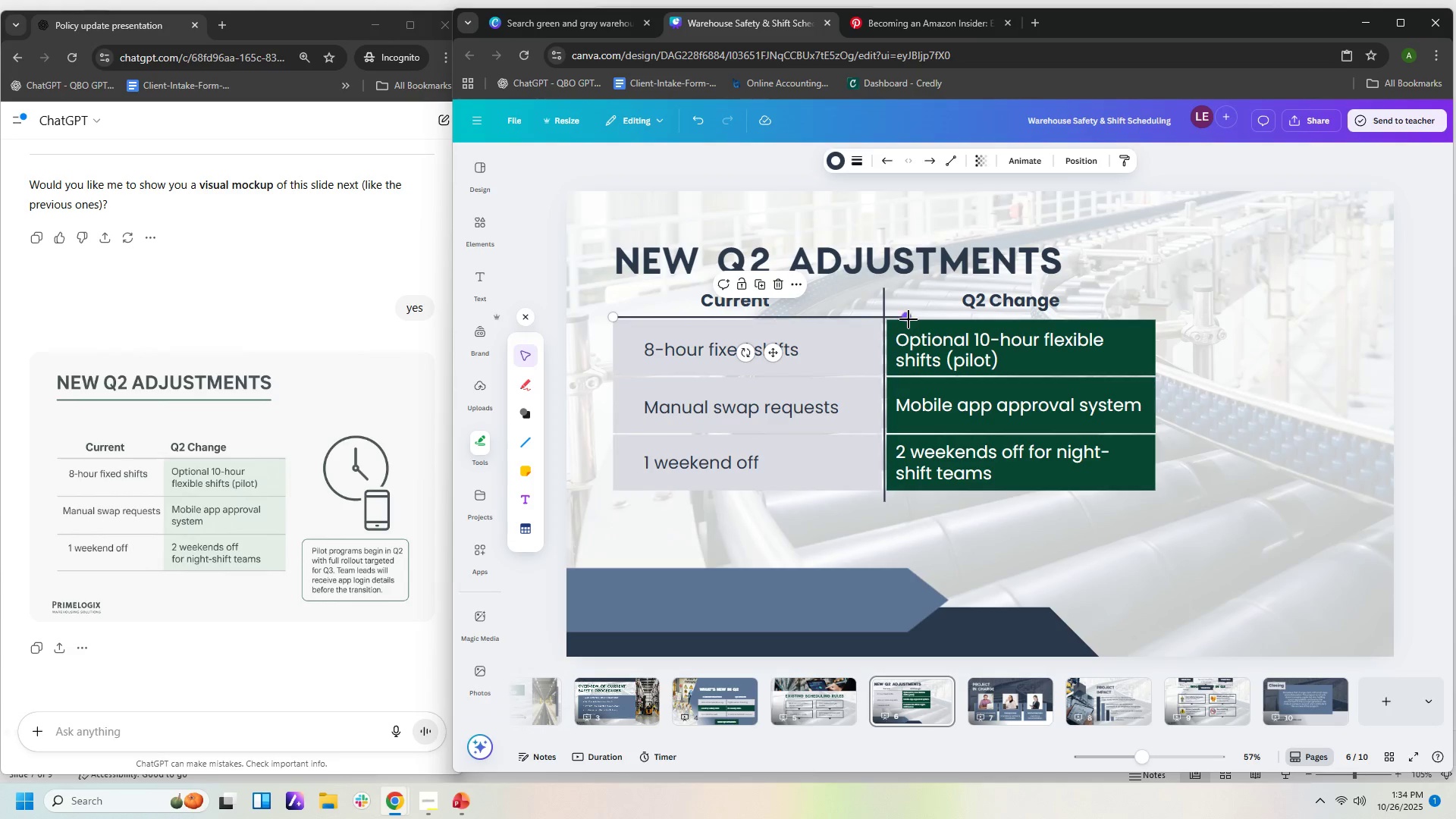 
left_click_drag(start_coordinate=[908, 319], to_coordinate=[1156, 312])
 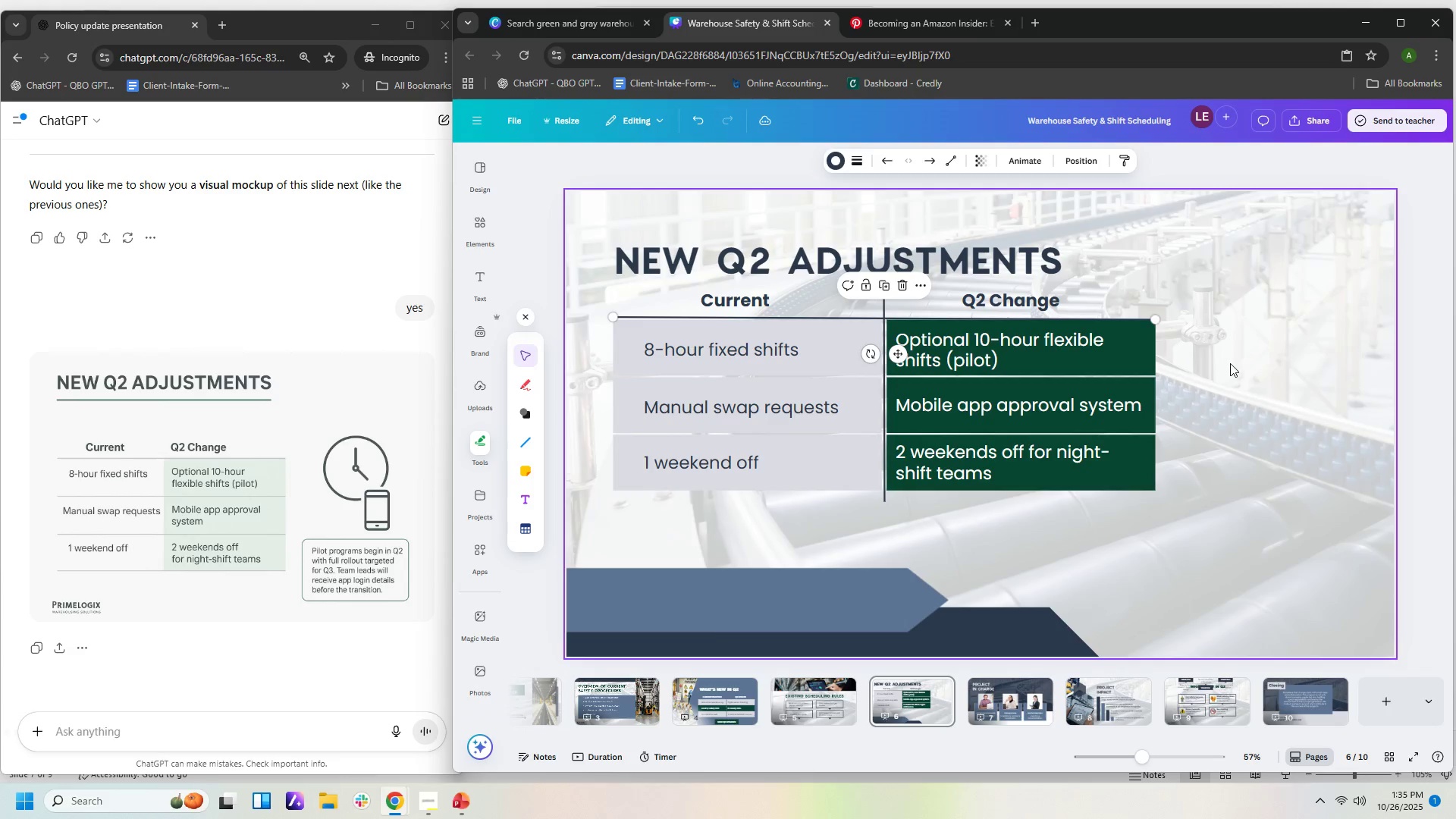 
hold_key(key=ControlLeft, duration=0.91)
scroll: coordinate [1234, 369], scroll_direction: up, amount: 3.0
 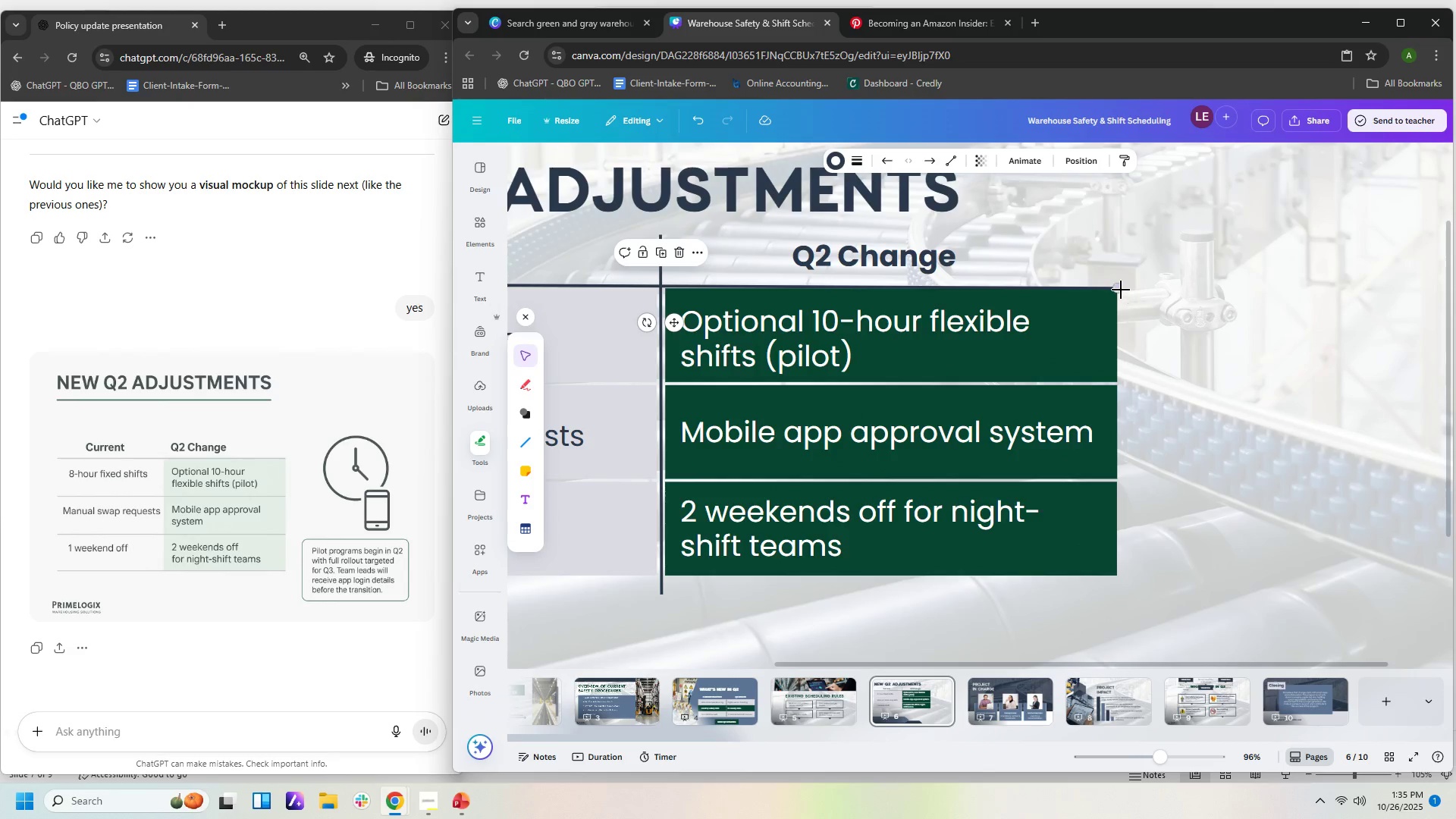 
left_click_drag(start_coordinate=[1118, 290], to_coordinate=[689, 279])
 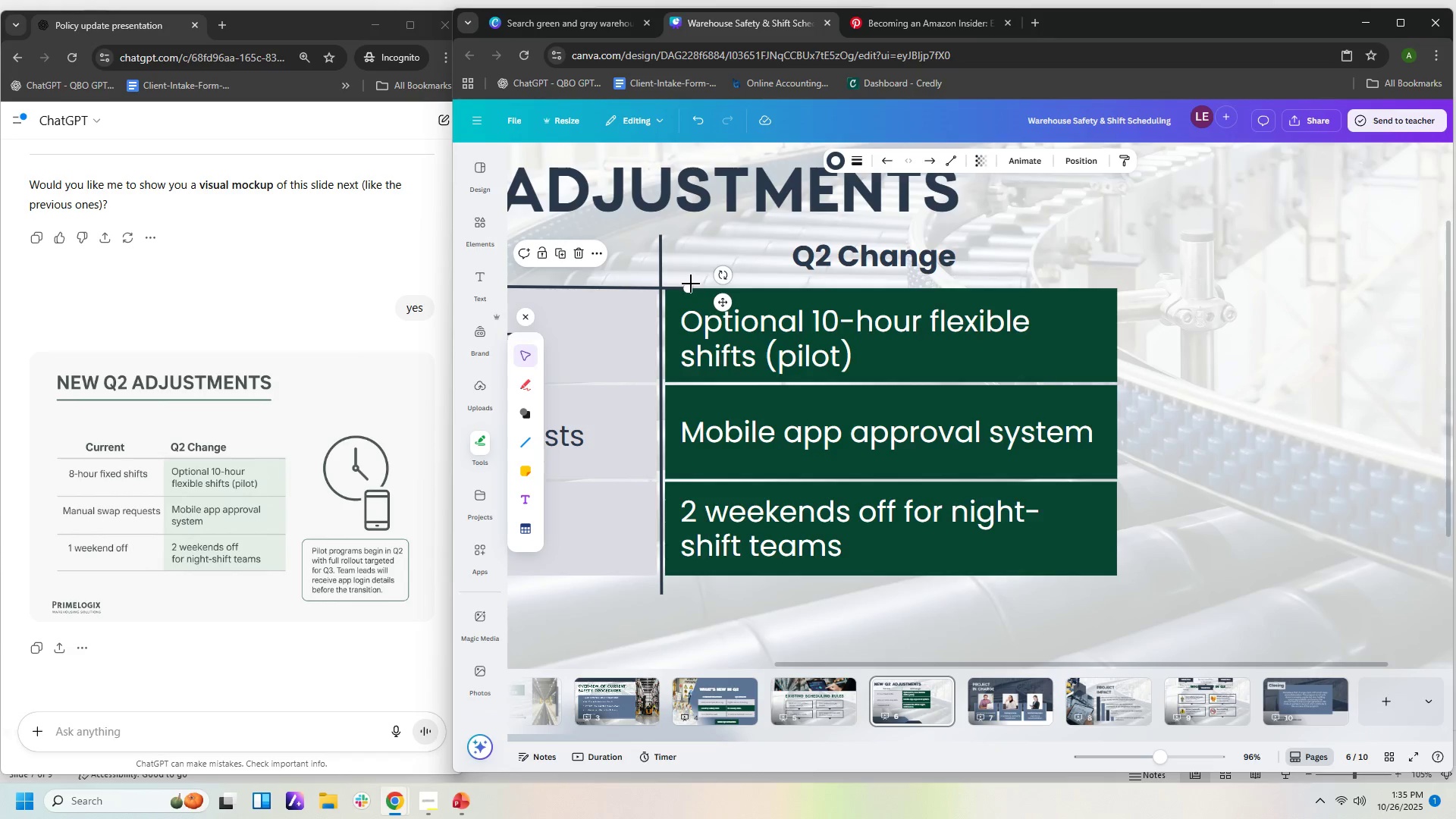 
hold_key(key=ControlLeft, duration=0.88)
 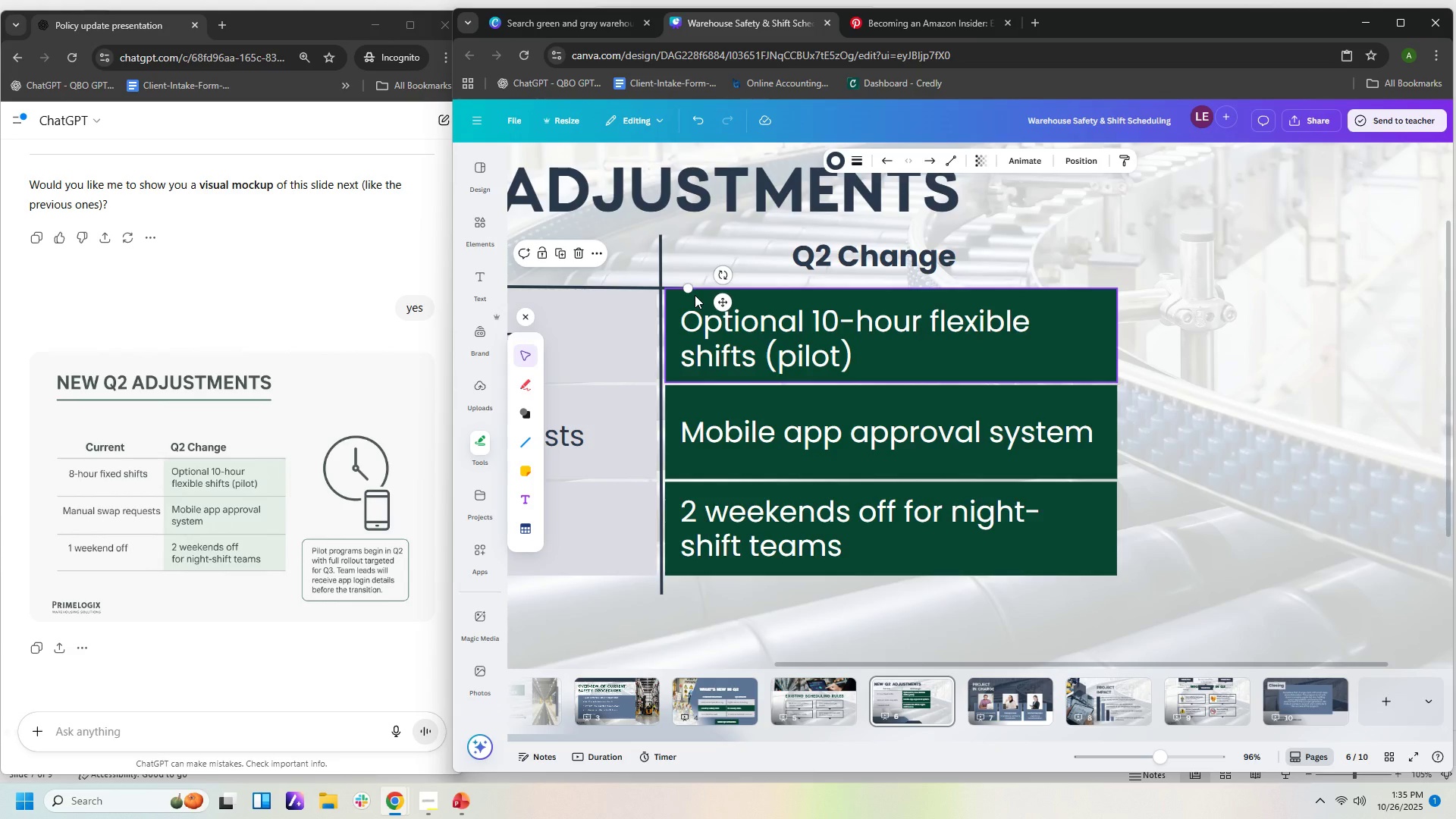 
key(Delete)
 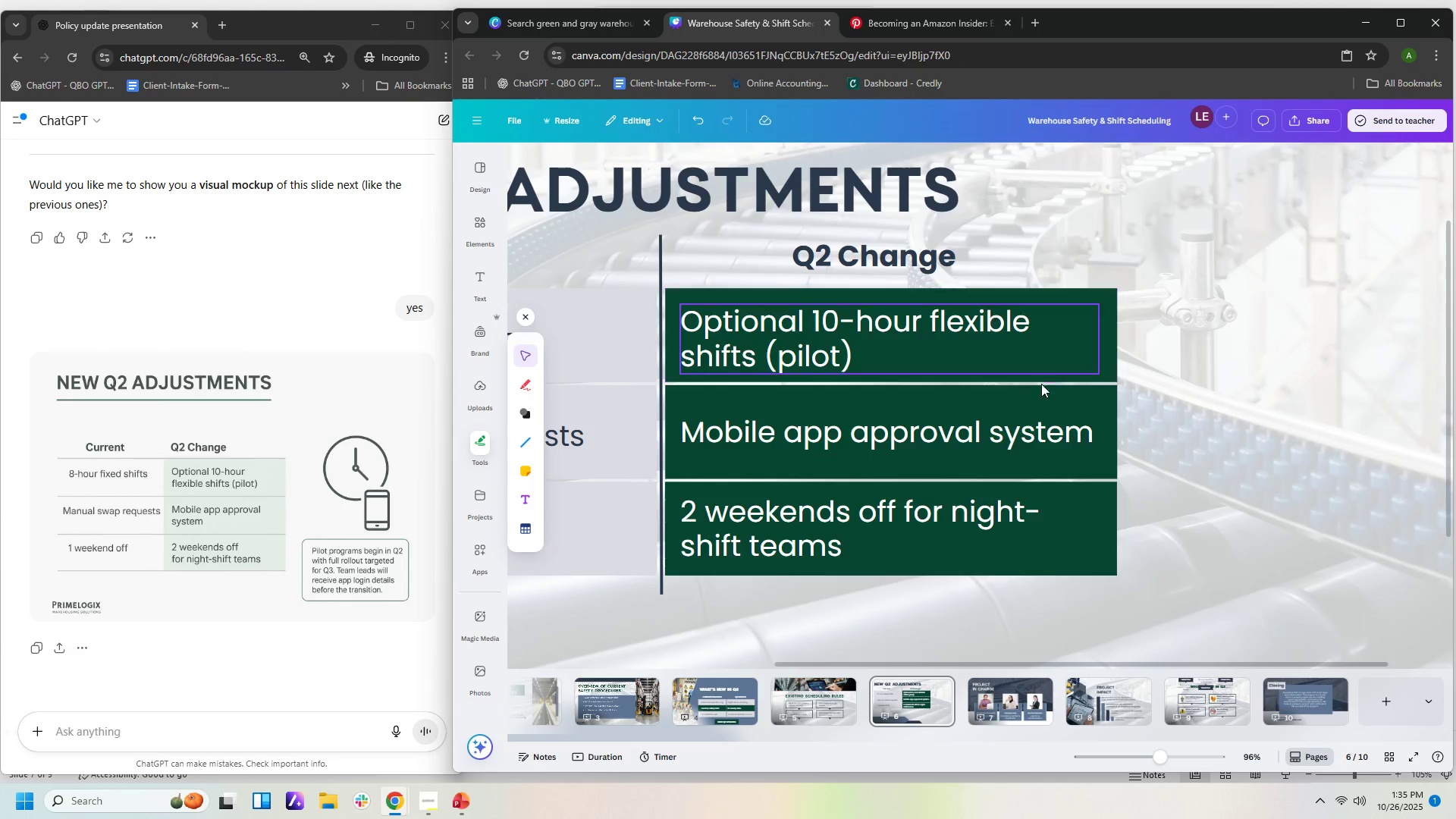 
hold_key(key=ControlLeft, duration=1.16)
scroll: coordinate [1197, 463], scroll_direction: down, amount: 2.0
 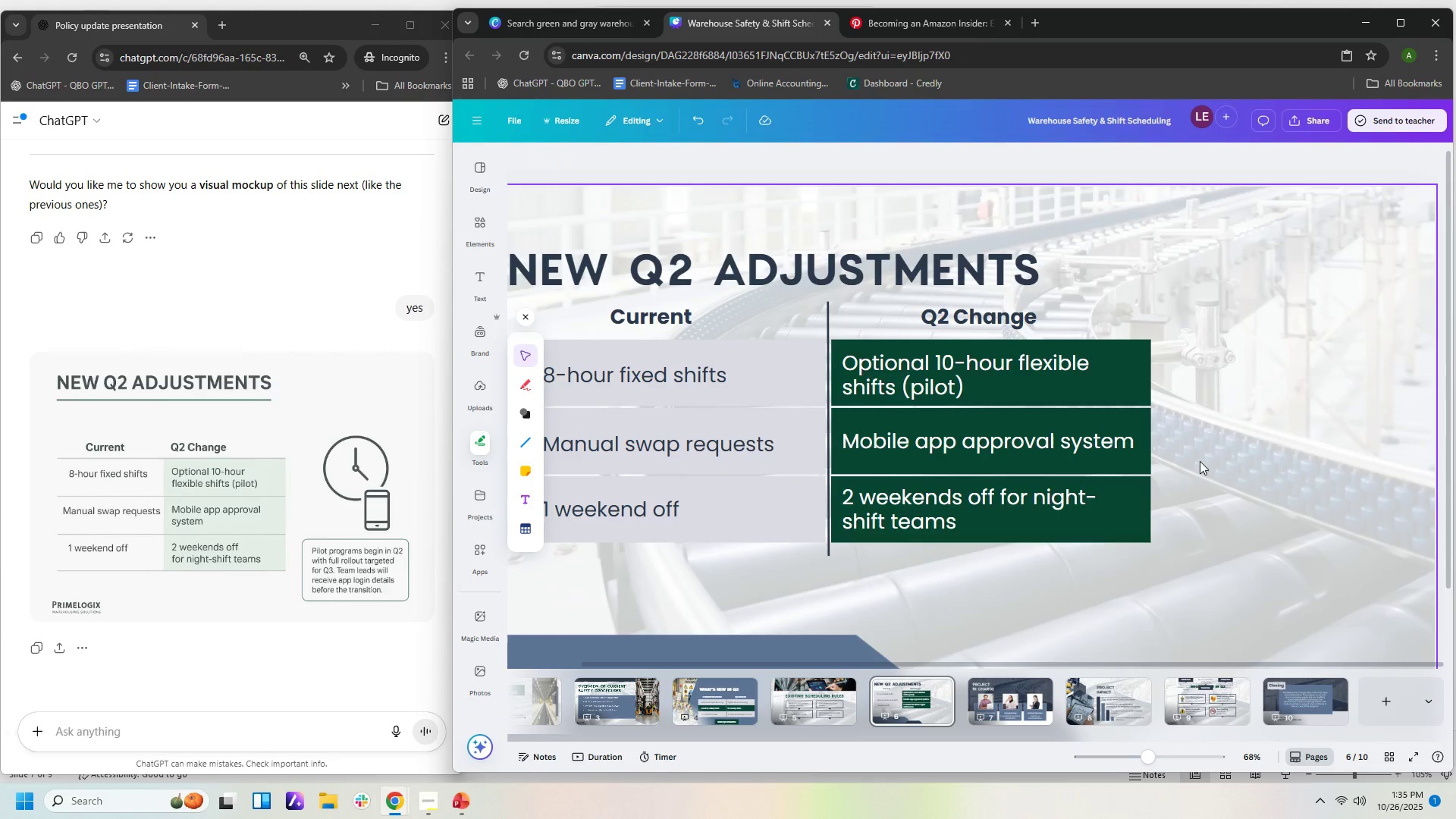 
key(Control+ControlLeft)
 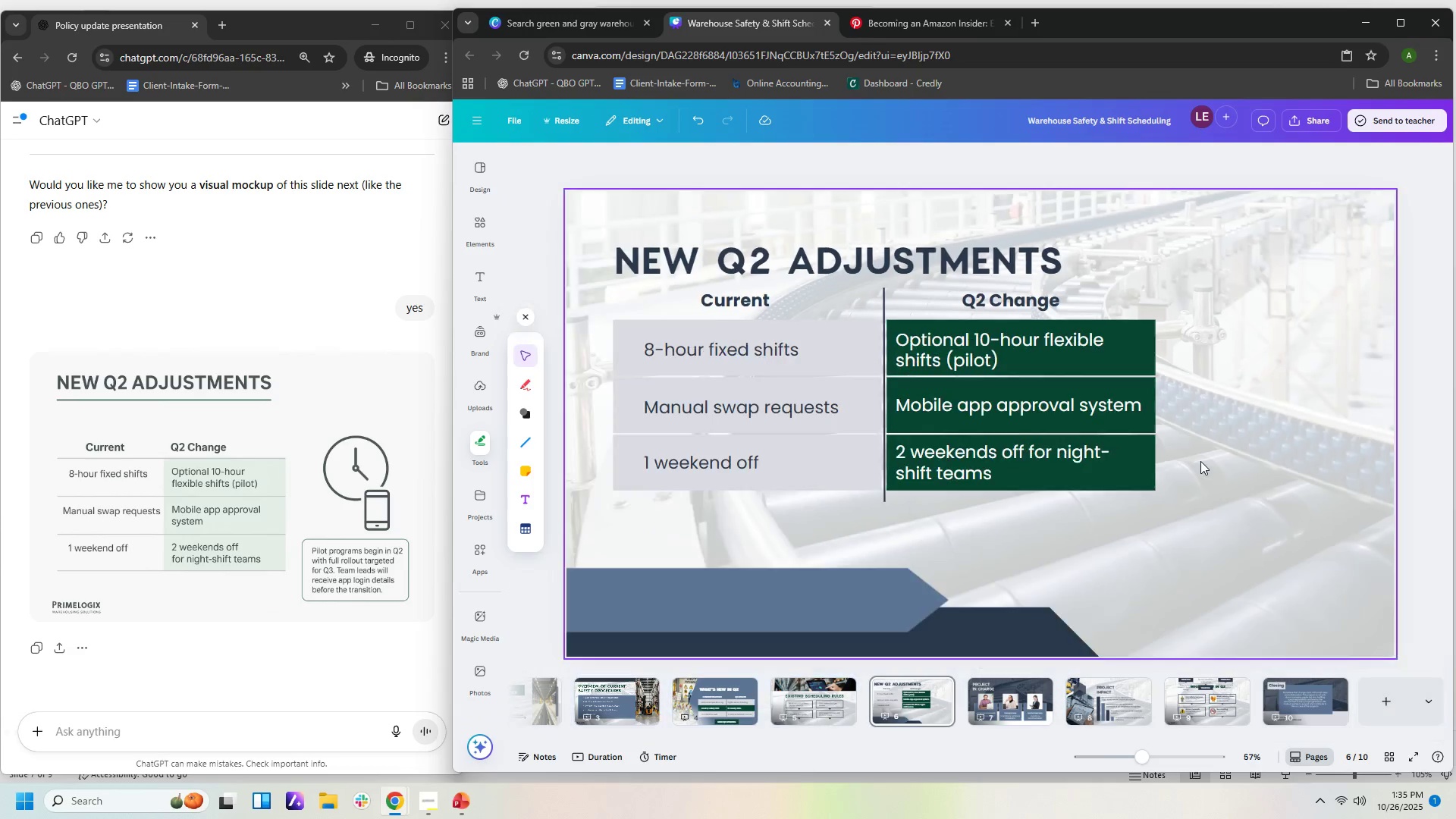 
scroll: coordinate [1200, 461], scroll_direction: down, amount: 1.0
 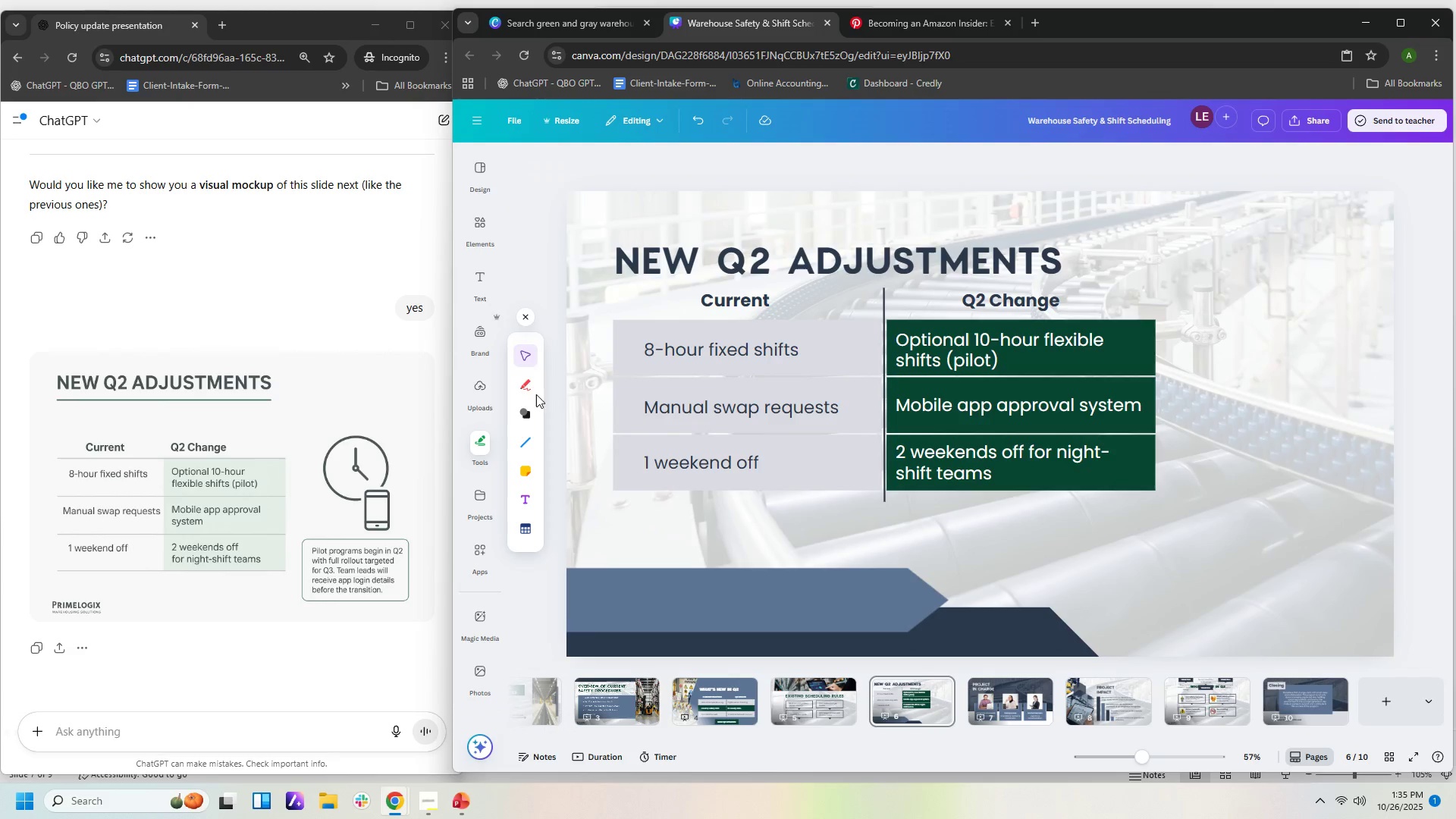 
left_click([519, 444])
 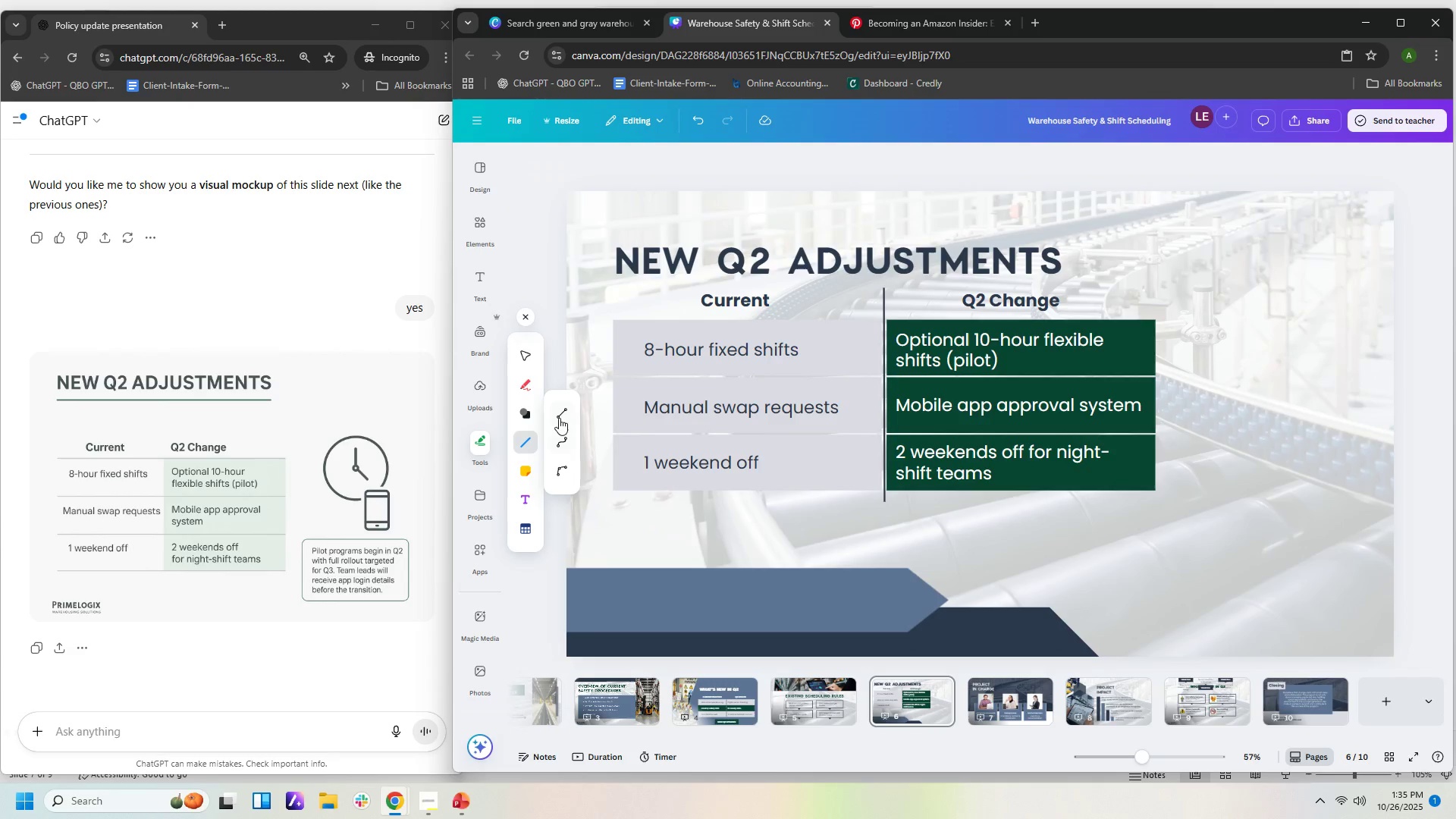 
left_click([559, 410])
 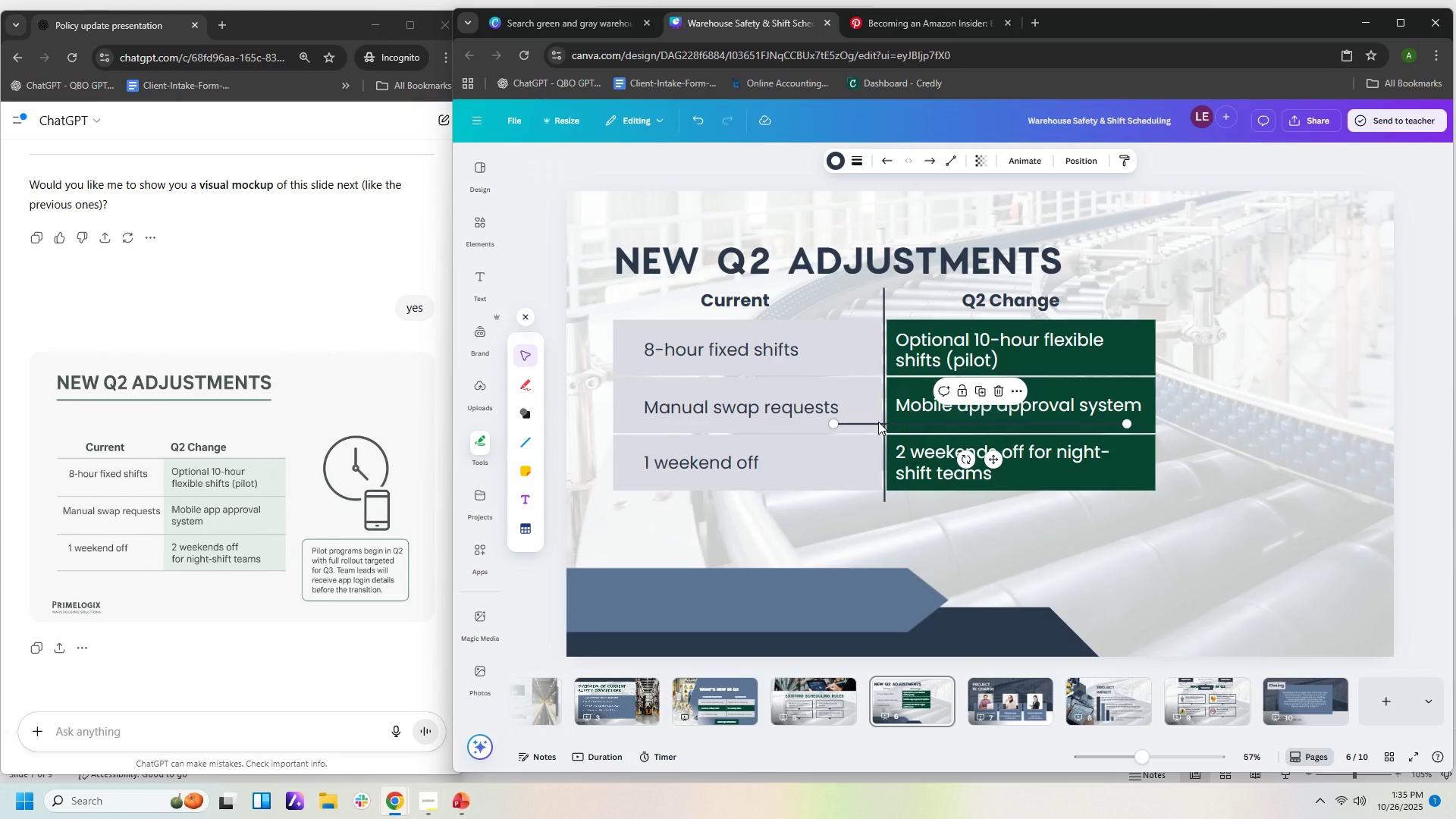 
left_click_drag(start_coordinate=[878, 422], to_coordinate=[634, 311])
 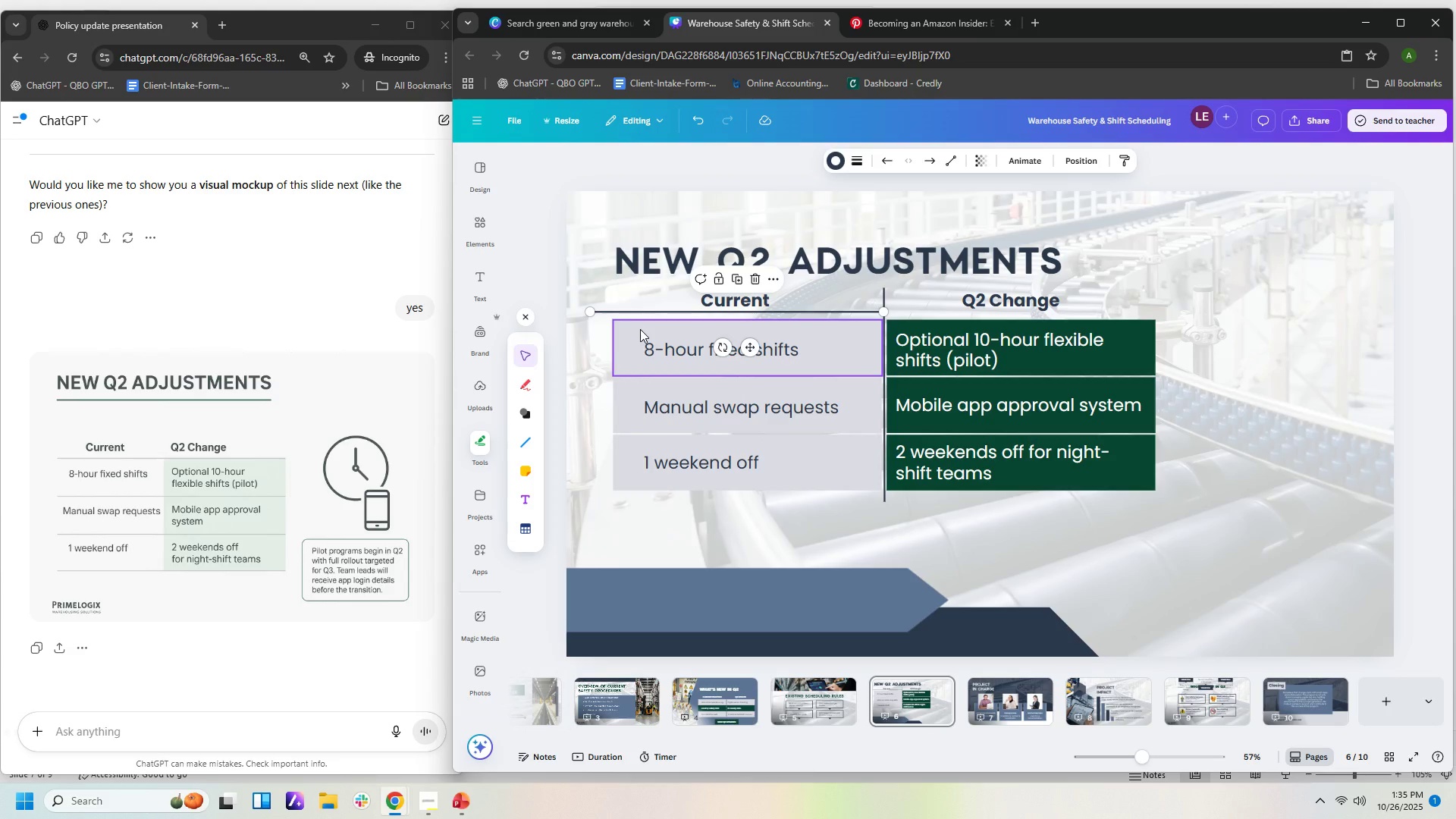 
key(Control+C)
 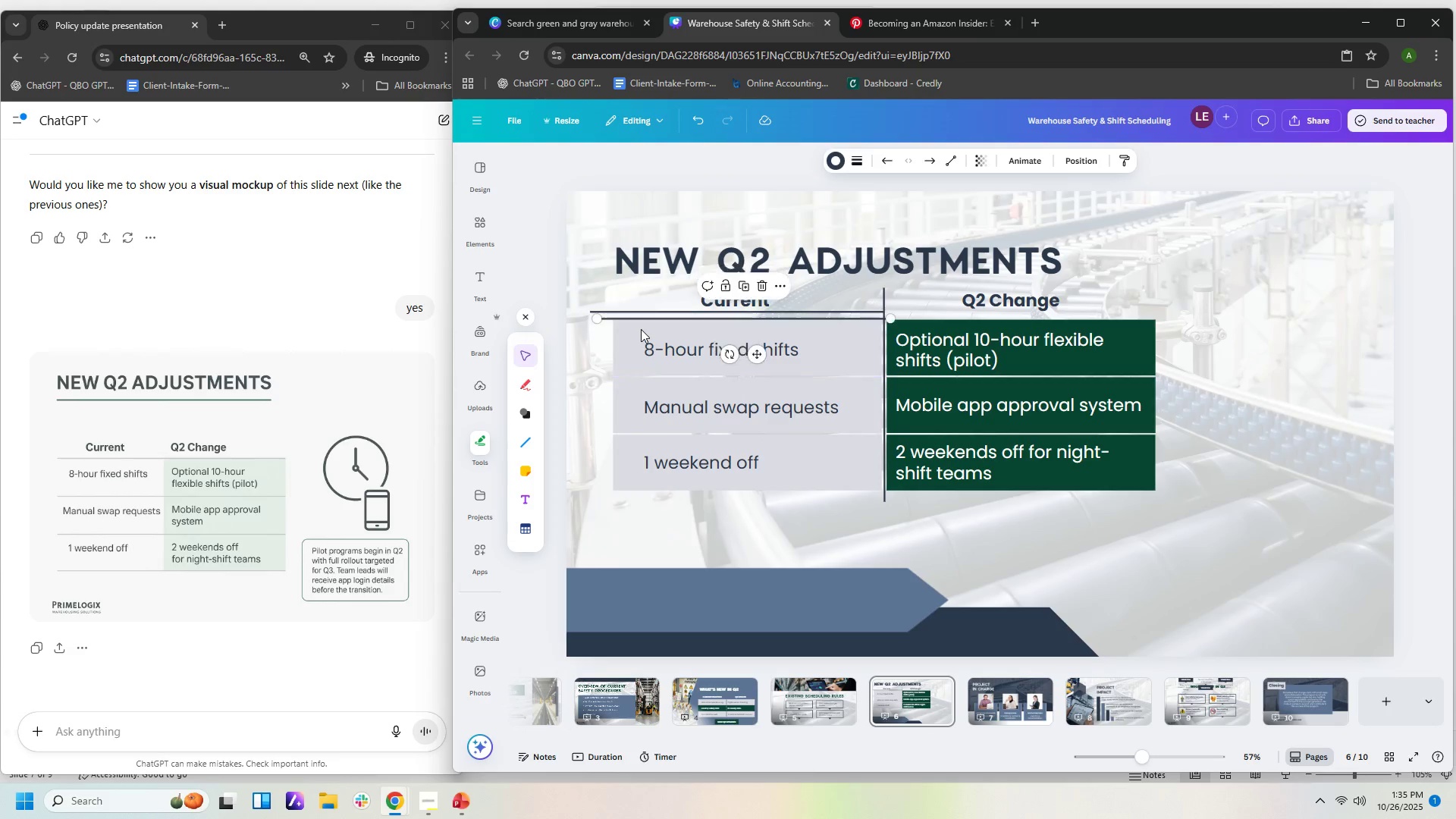 
key(Control+V)
 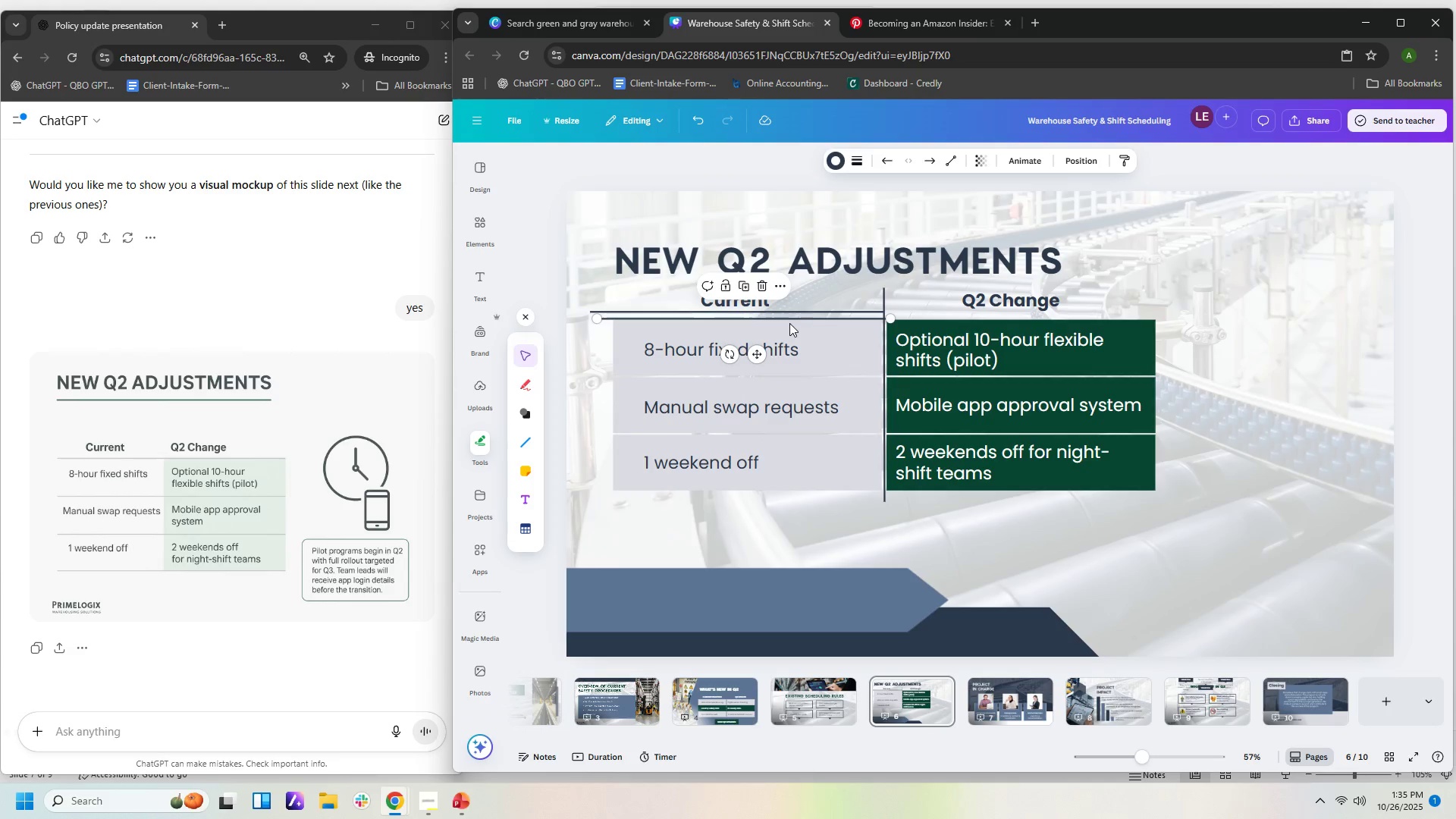 
left_click_drag(start_coordinate=[789, 319], to_coordinate=[1078, 310])
 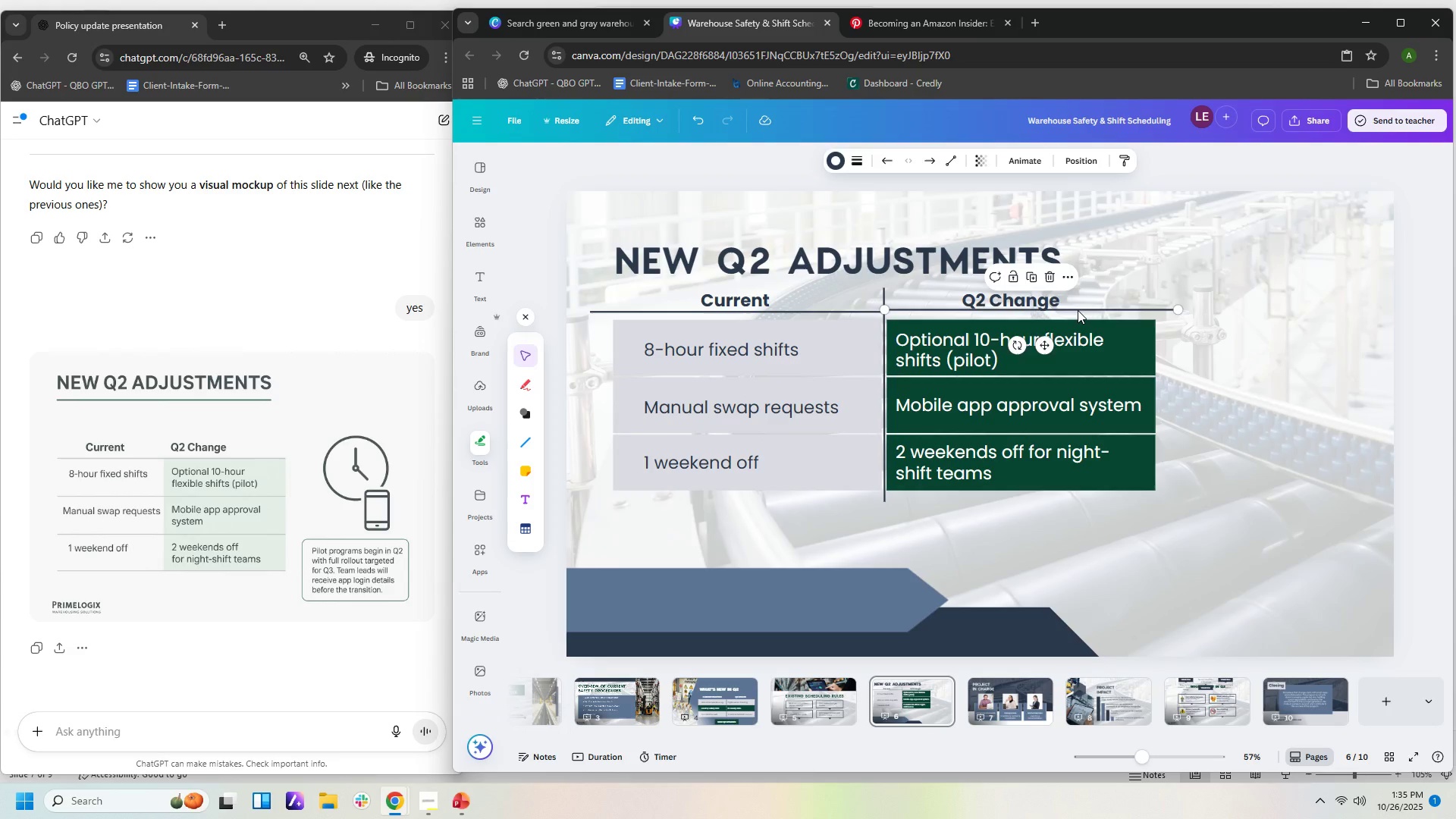 
key(ArrowDown)
 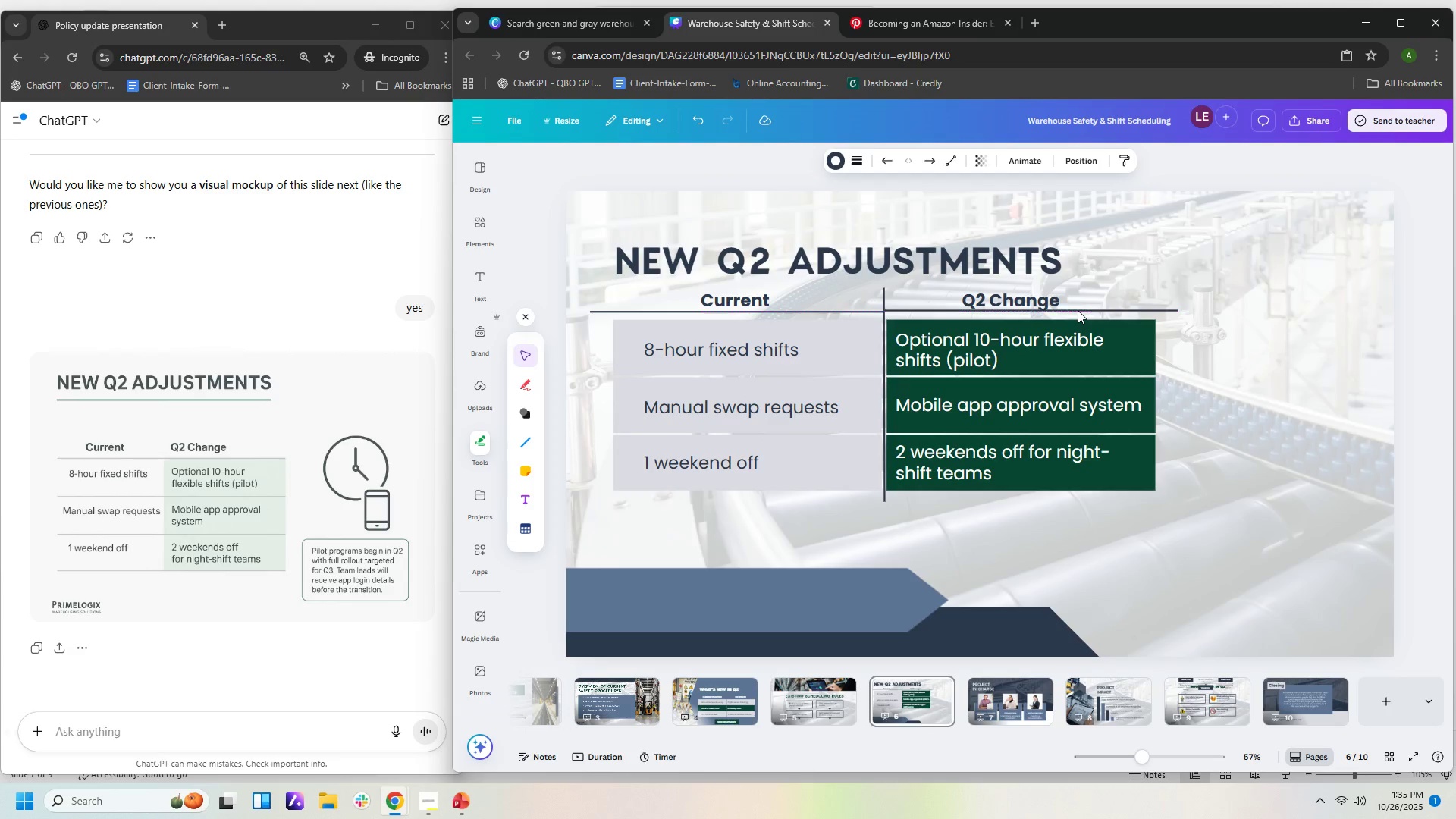 
key(ArrowDown)
 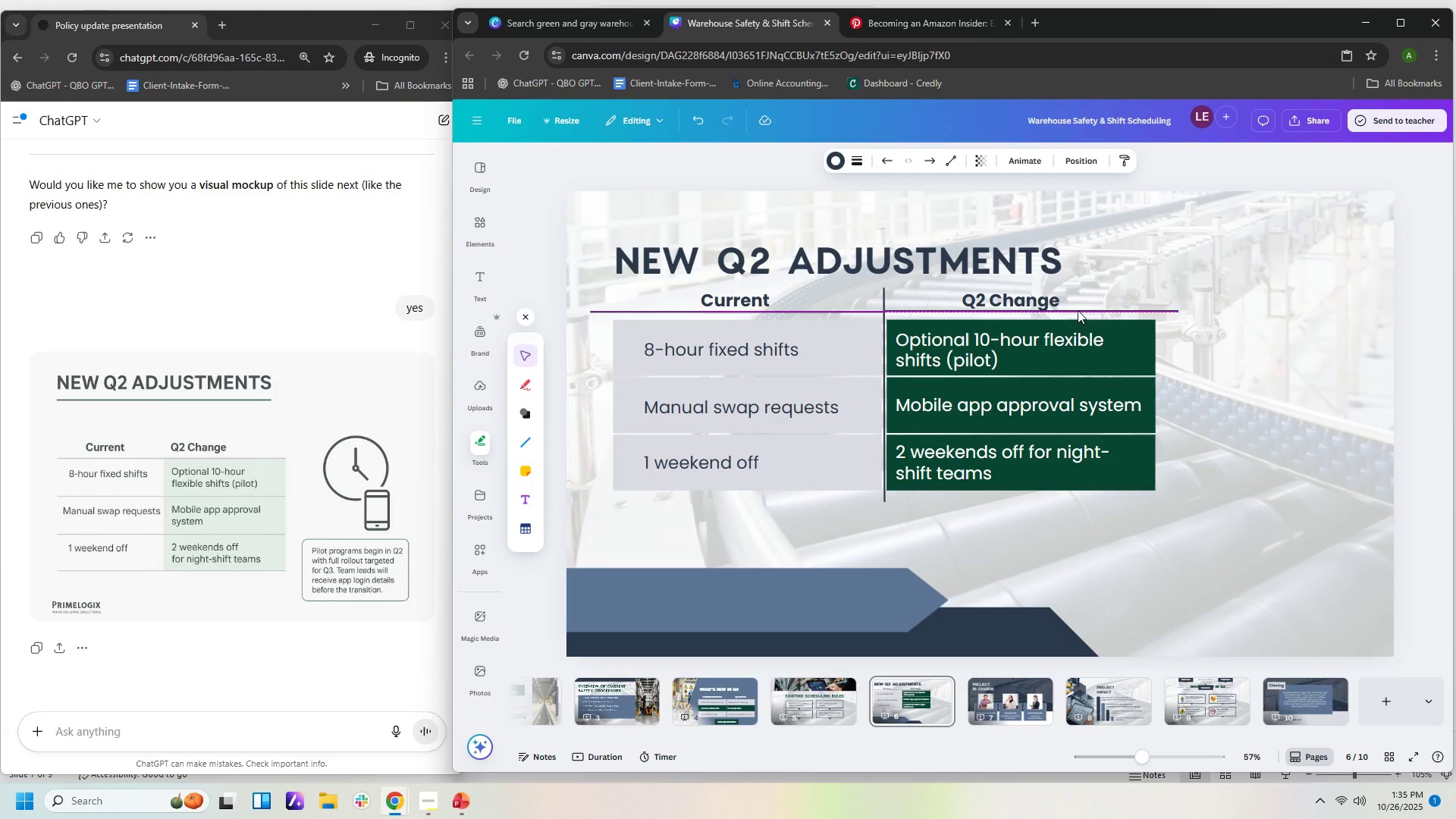 
key(ArrowDown)
 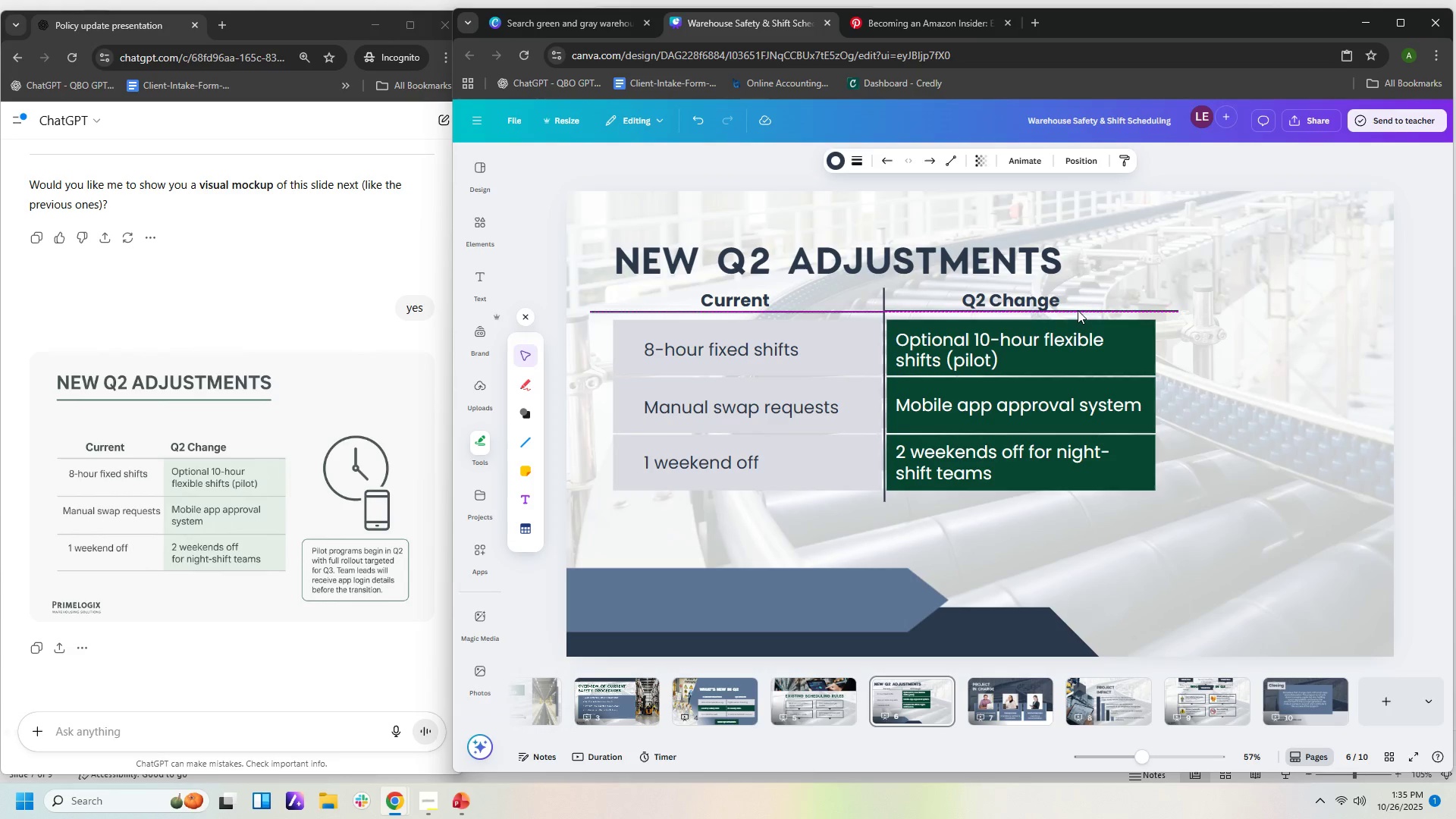 
key(ArrowDown)
 